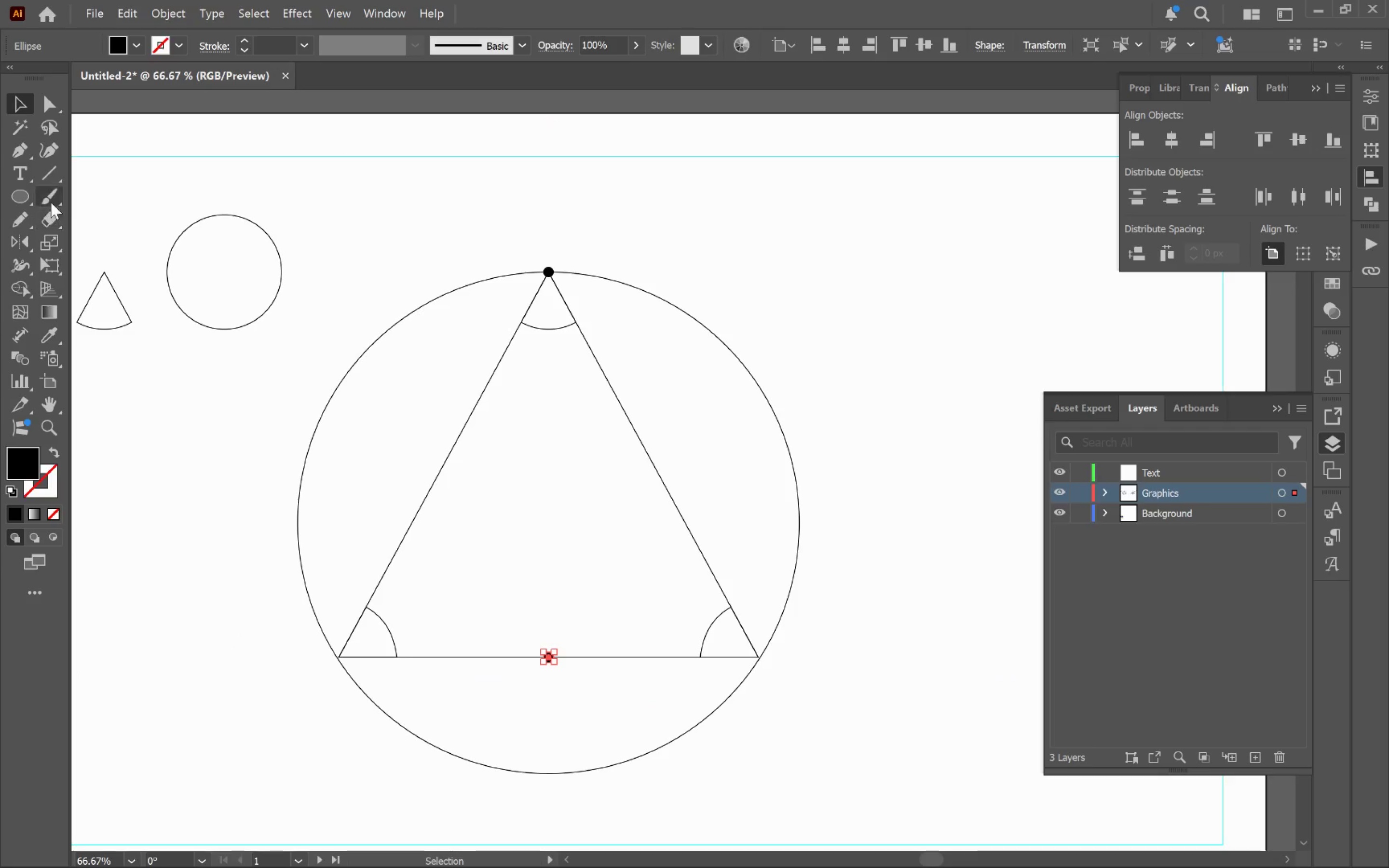 
left_click([41, 166])
 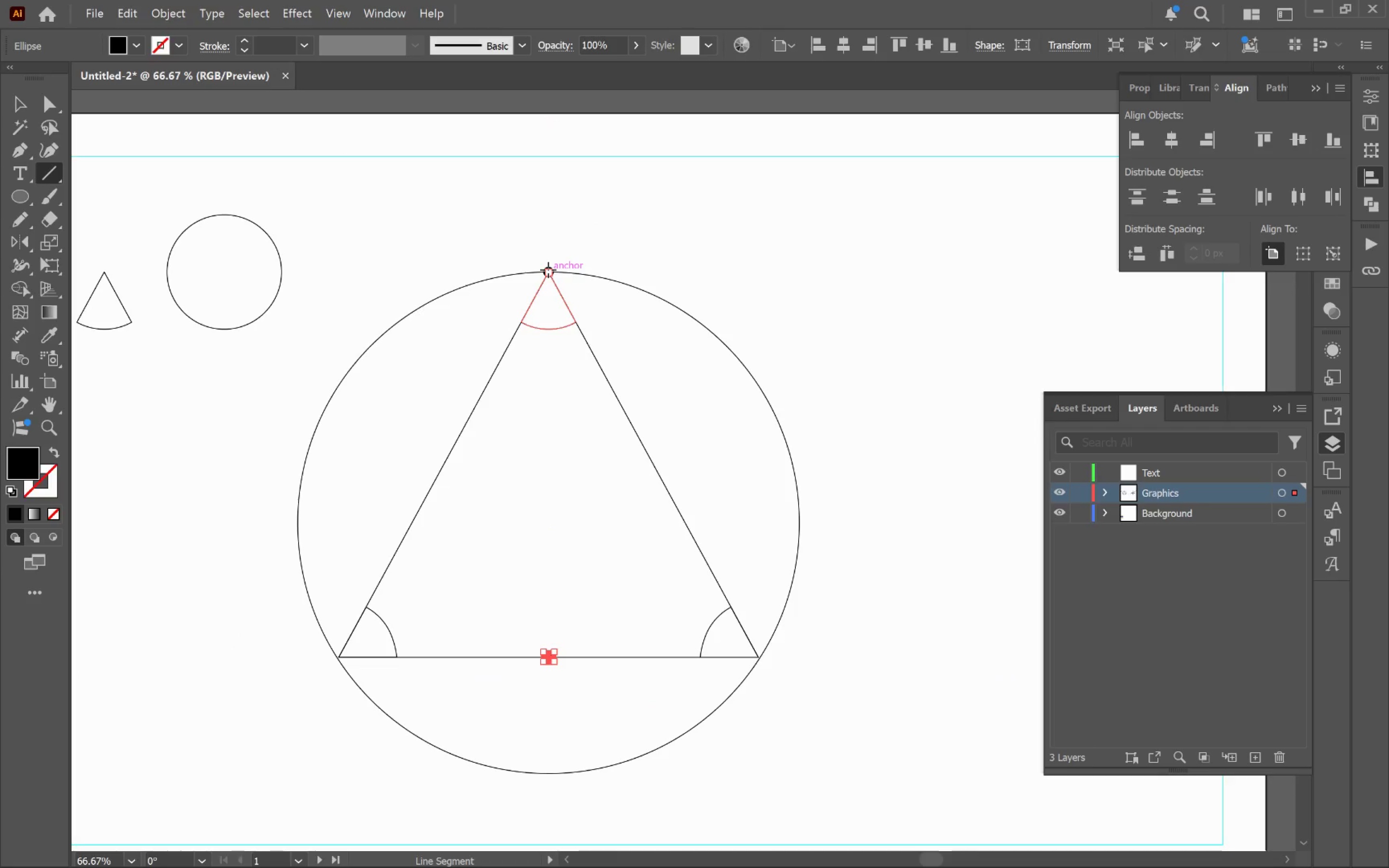 
left_click_drag(start_coordinate=[548, 270], to_coordinate=[550, 655])
 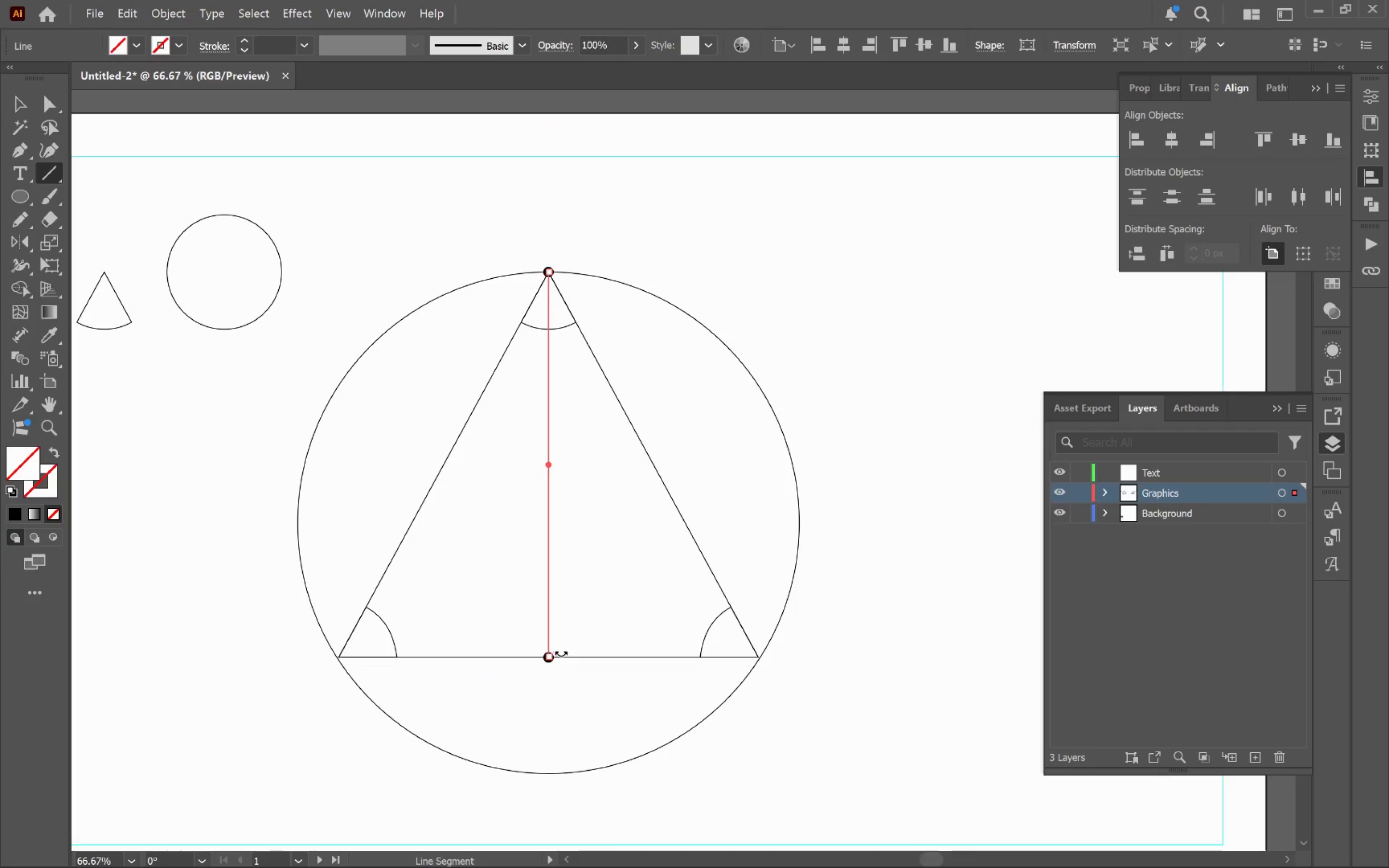 
hold_key(key=ShiftLeft, duration=3.05)
 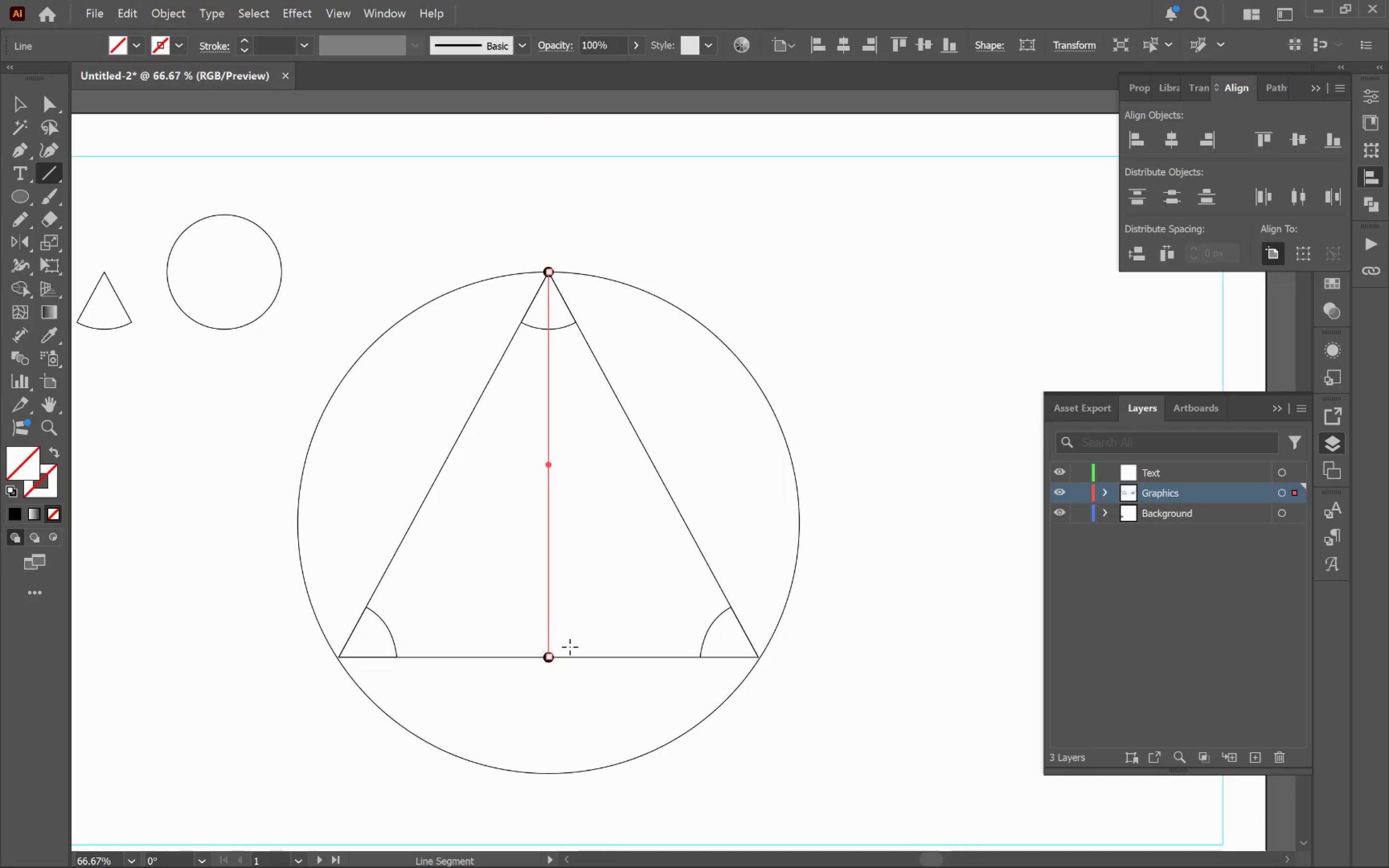 
key(V)
 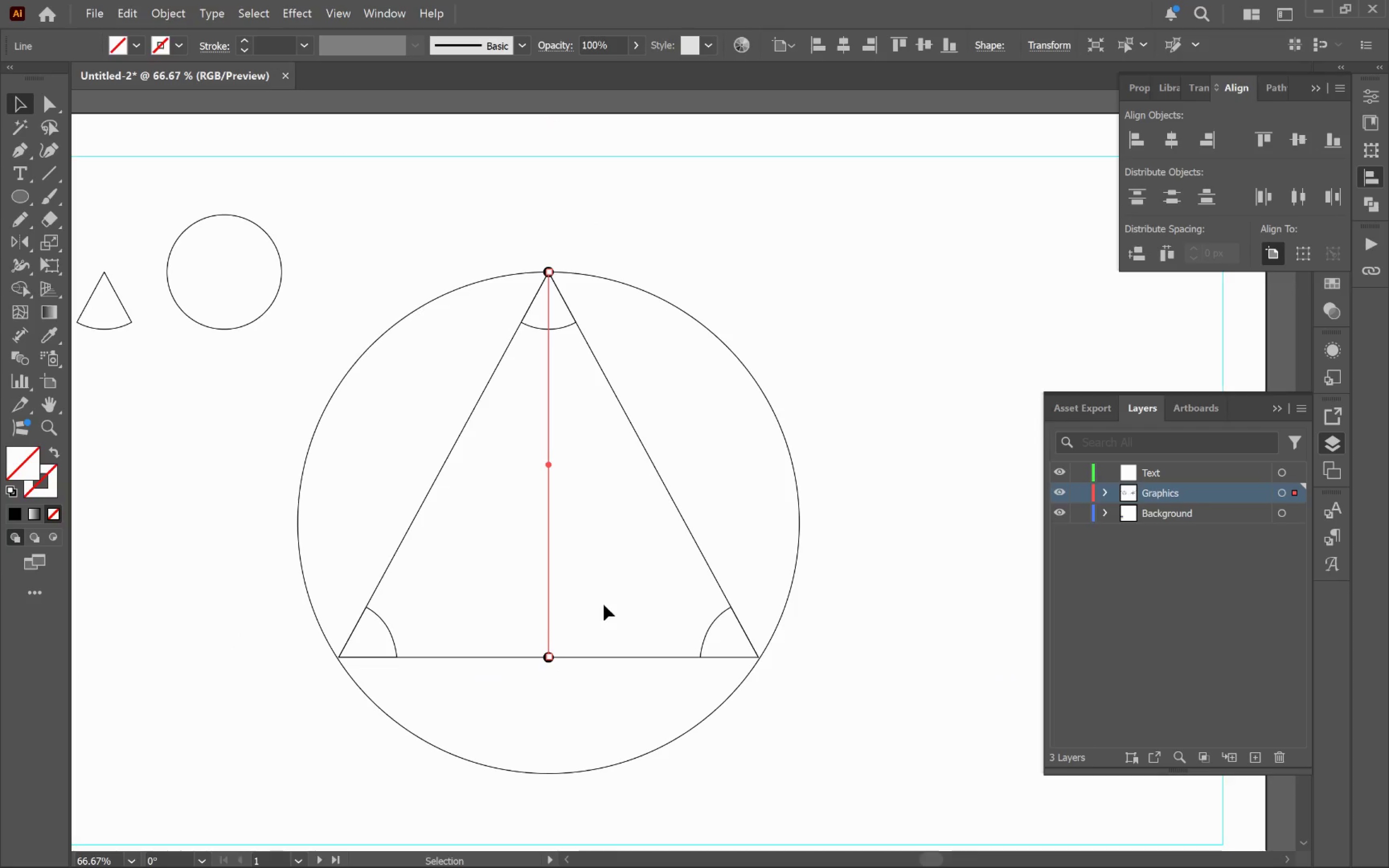 
hold_key(key=AltLeft, duration=0.85)
scroll: coordinate [575, 679], scroll_direction: up, amount: 5.0
 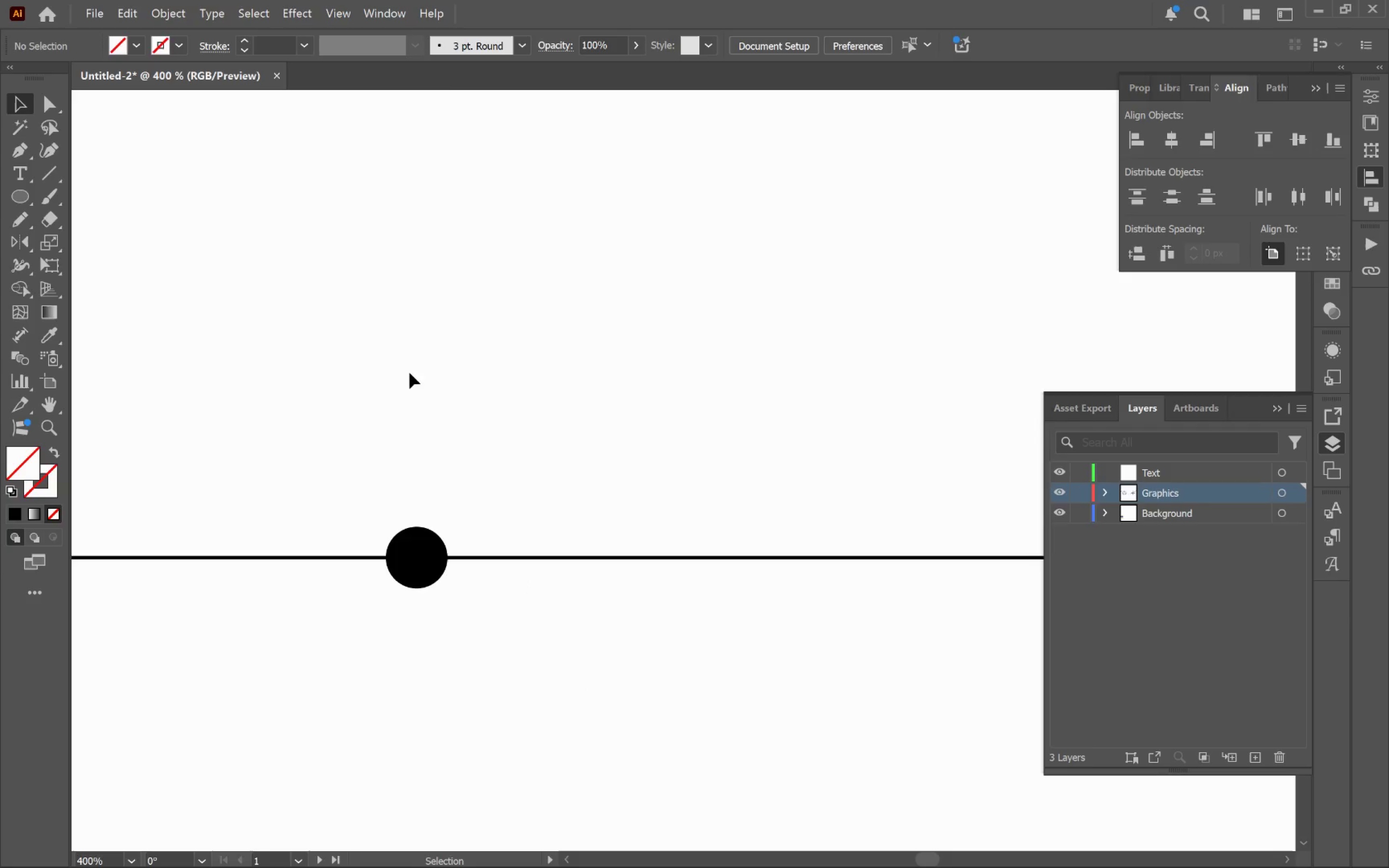 
left_click_drag(start_coordinate=[469, 356], to_coordinate=[376, 396])
 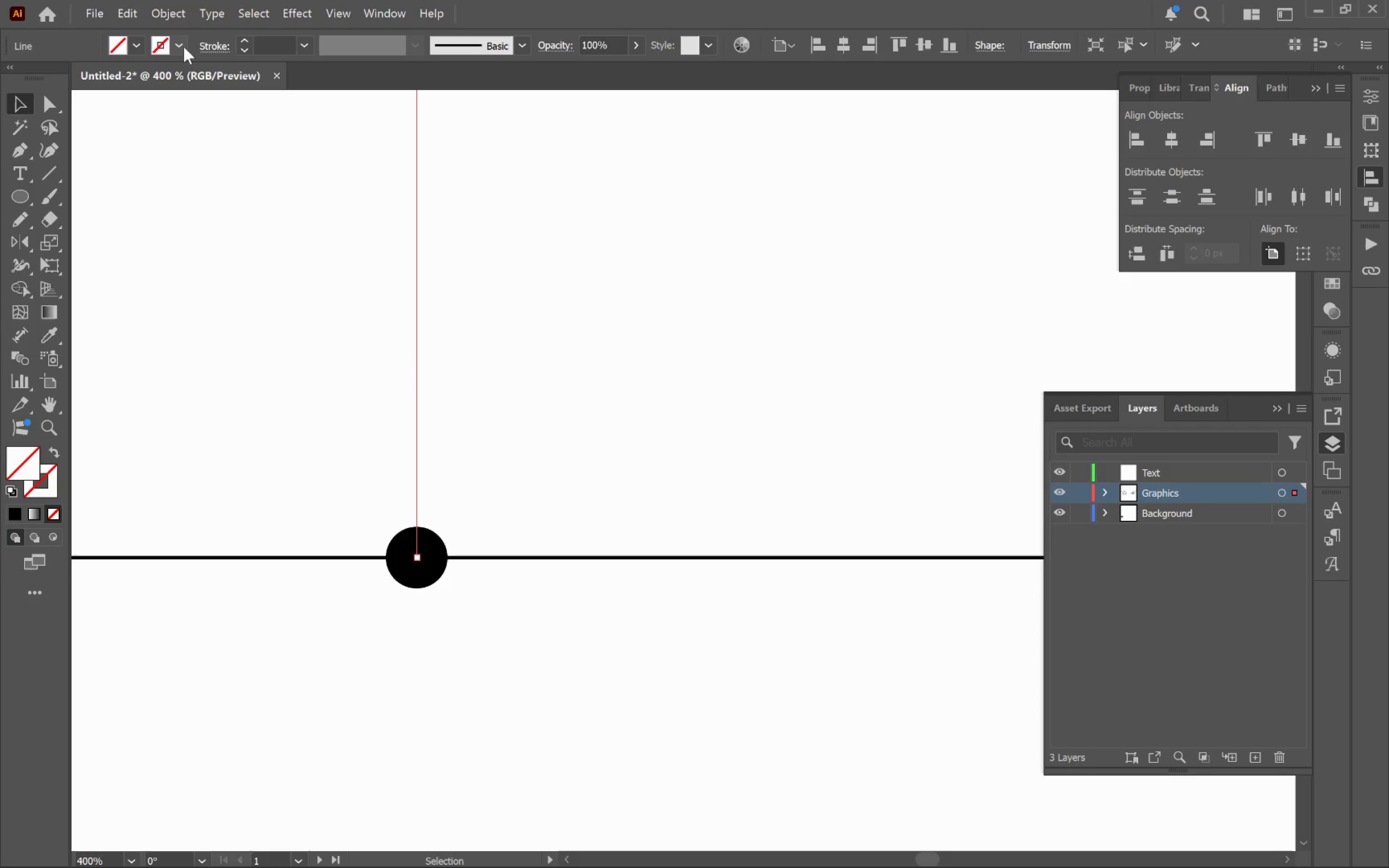 
left_click([175, 46])
 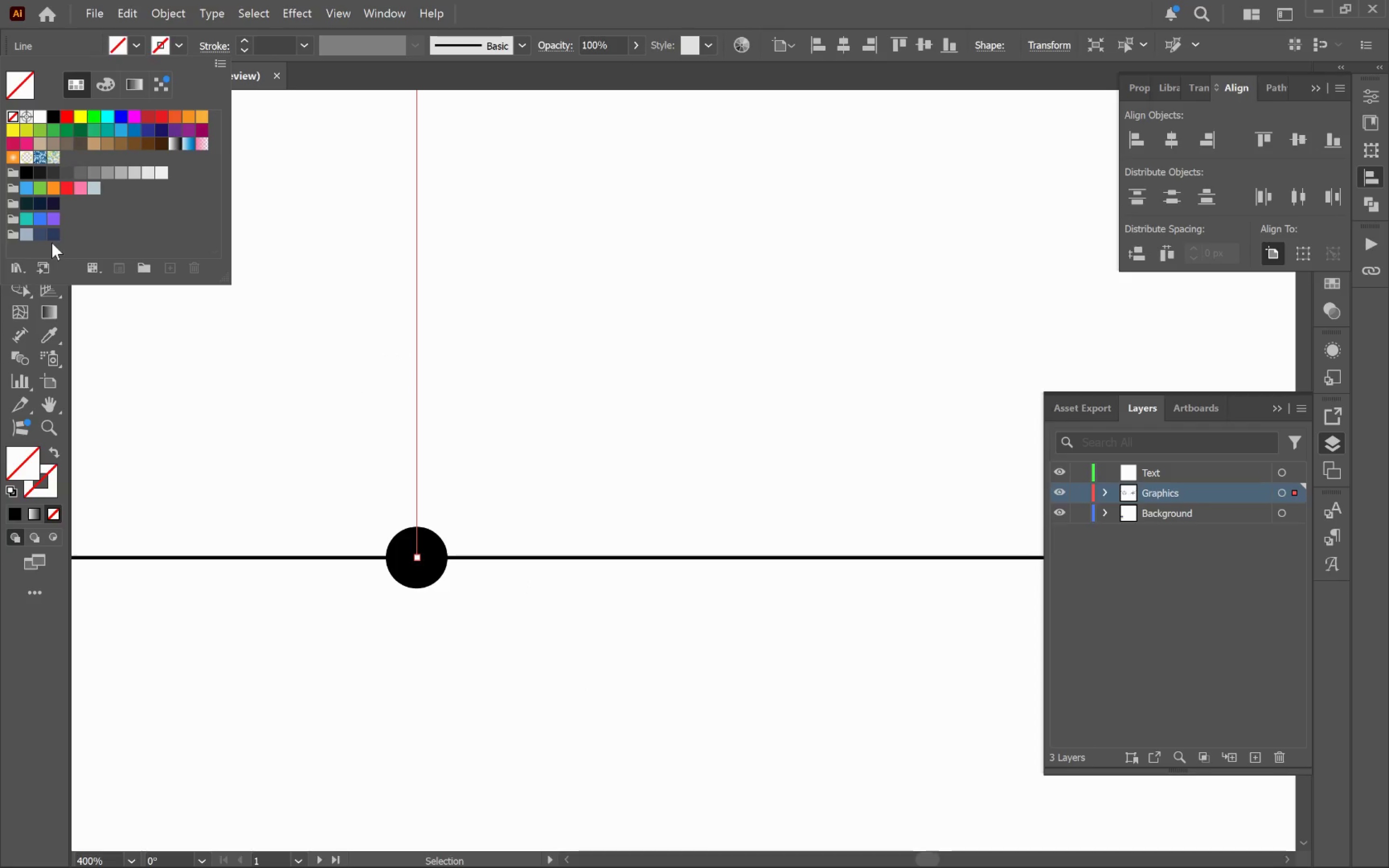 
left_click([52, 236])
 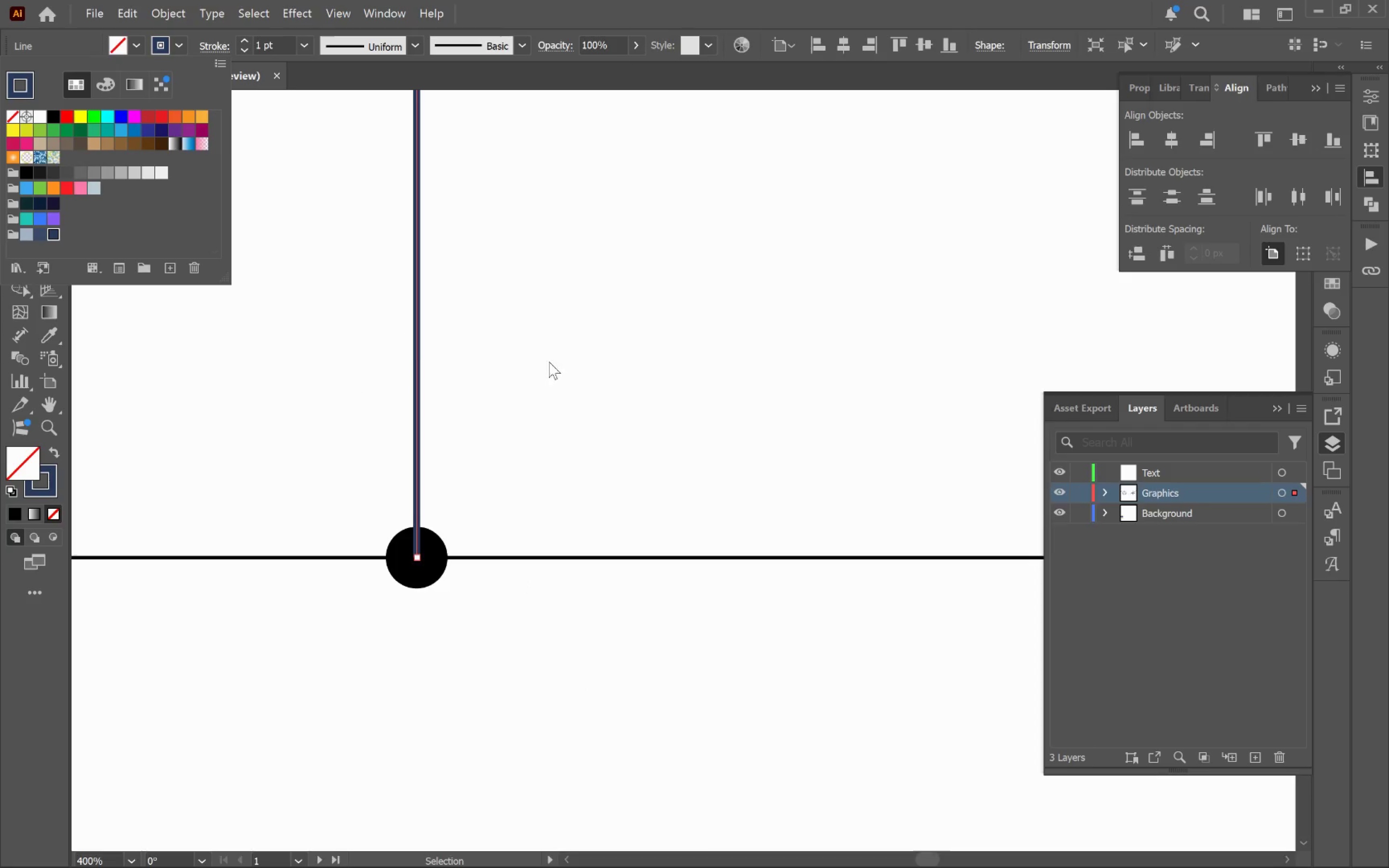 
left_click([577, 340])
 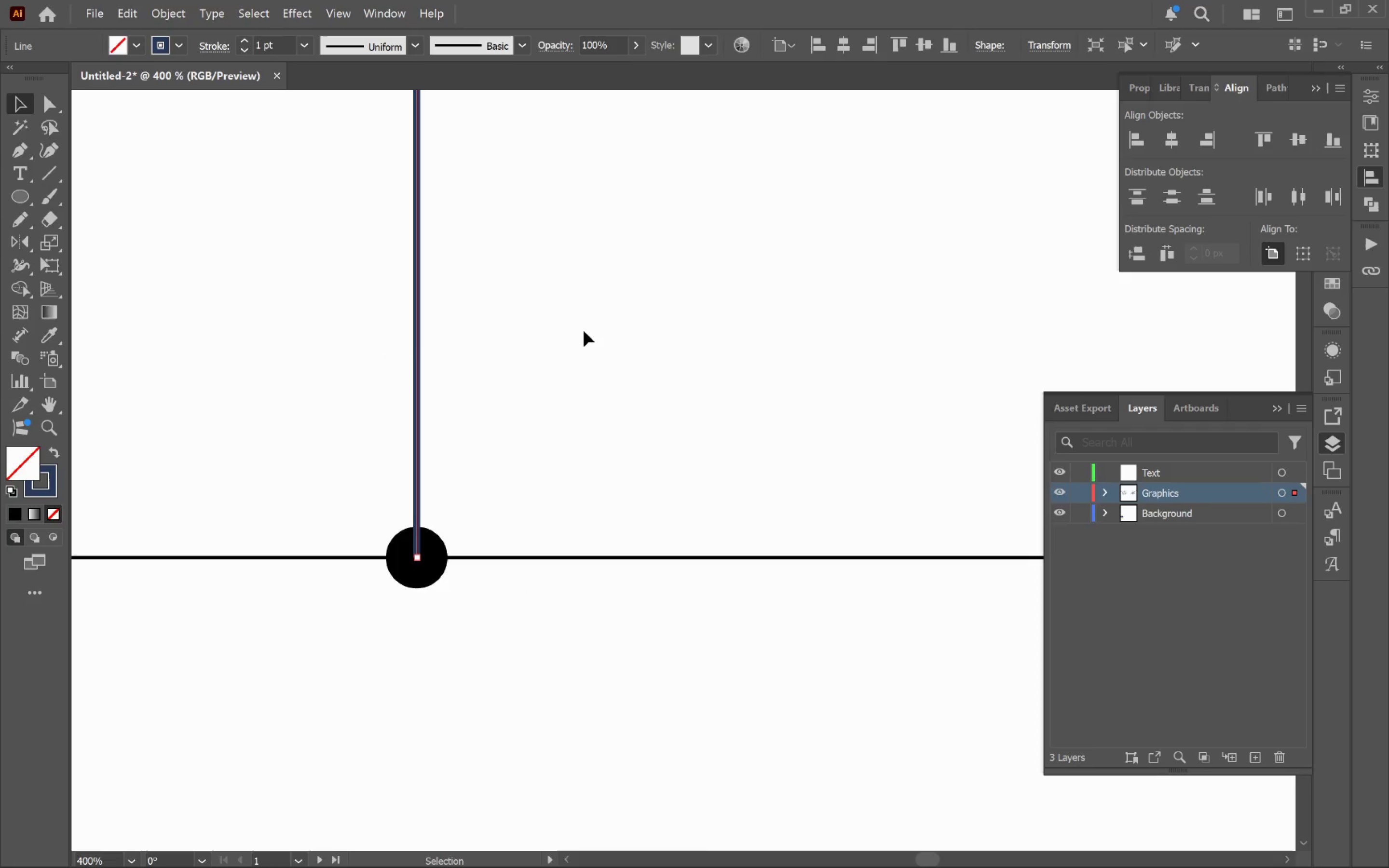 
left_click([586, 327])
 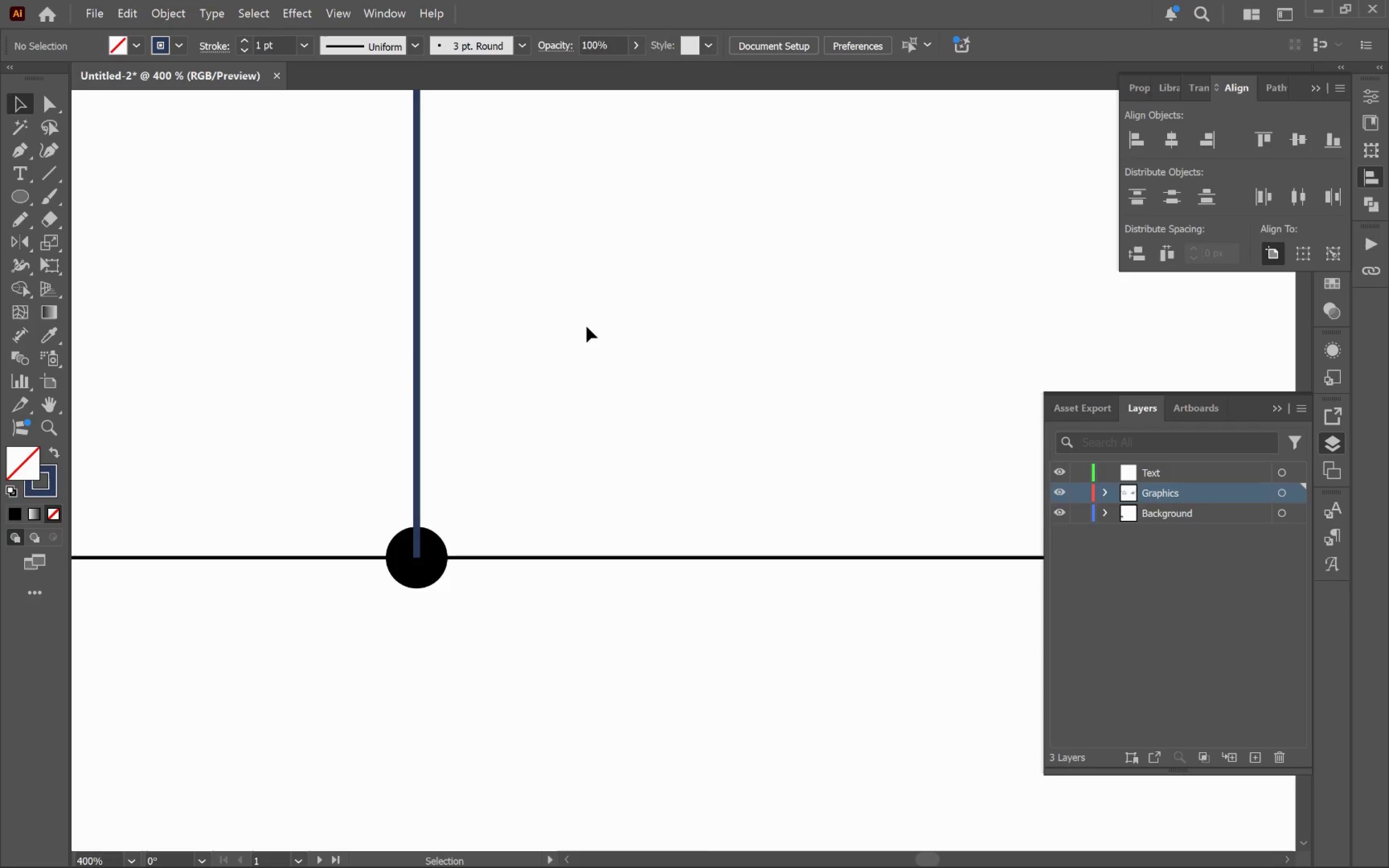 
hold_key(key=AltLeft, duration=0.75)
 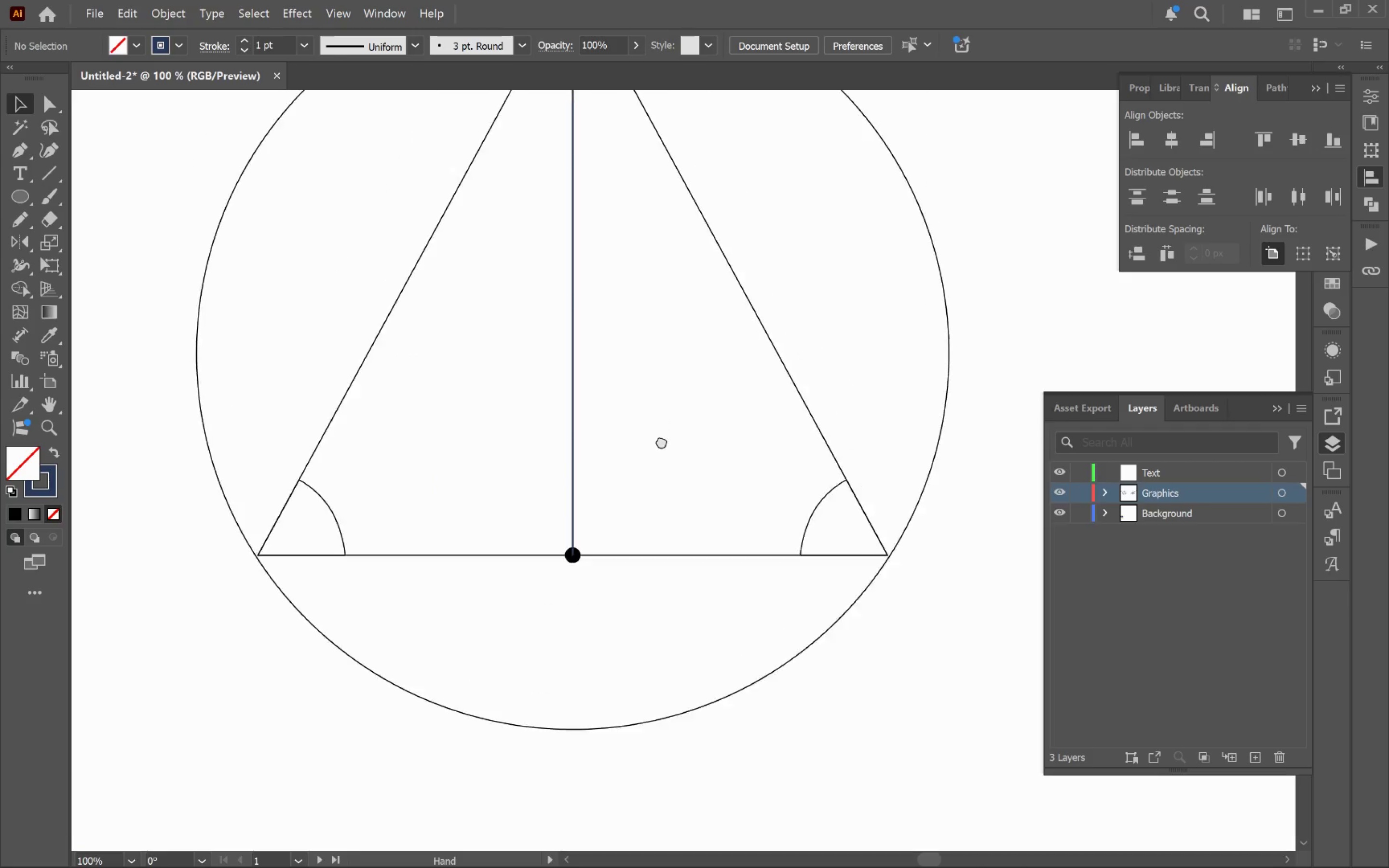 
hold_key(key=Space, duration=1.51)
 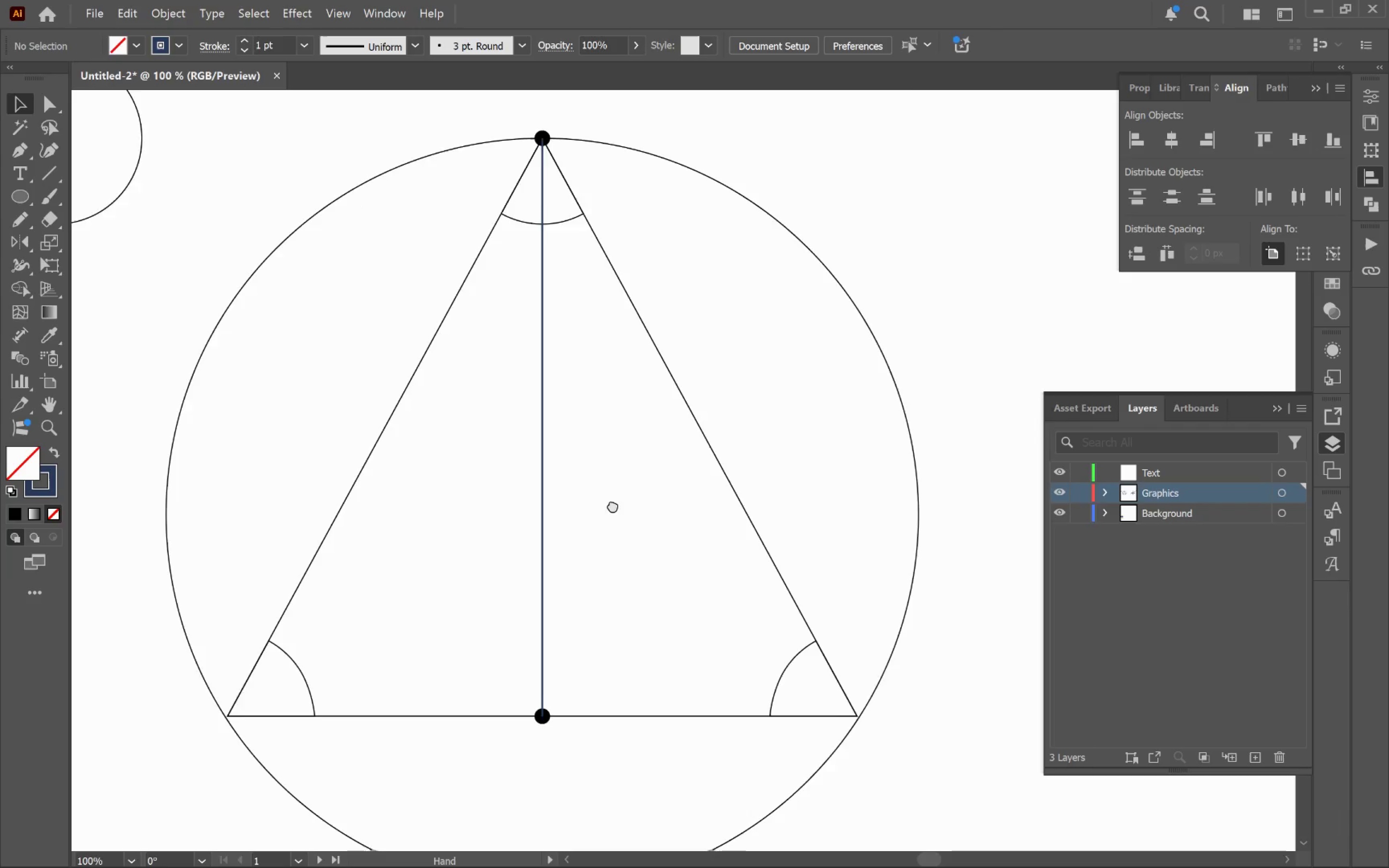 
left_click_drag(start_coordinate=[632, 262], to_coordinate=[670, 545])
 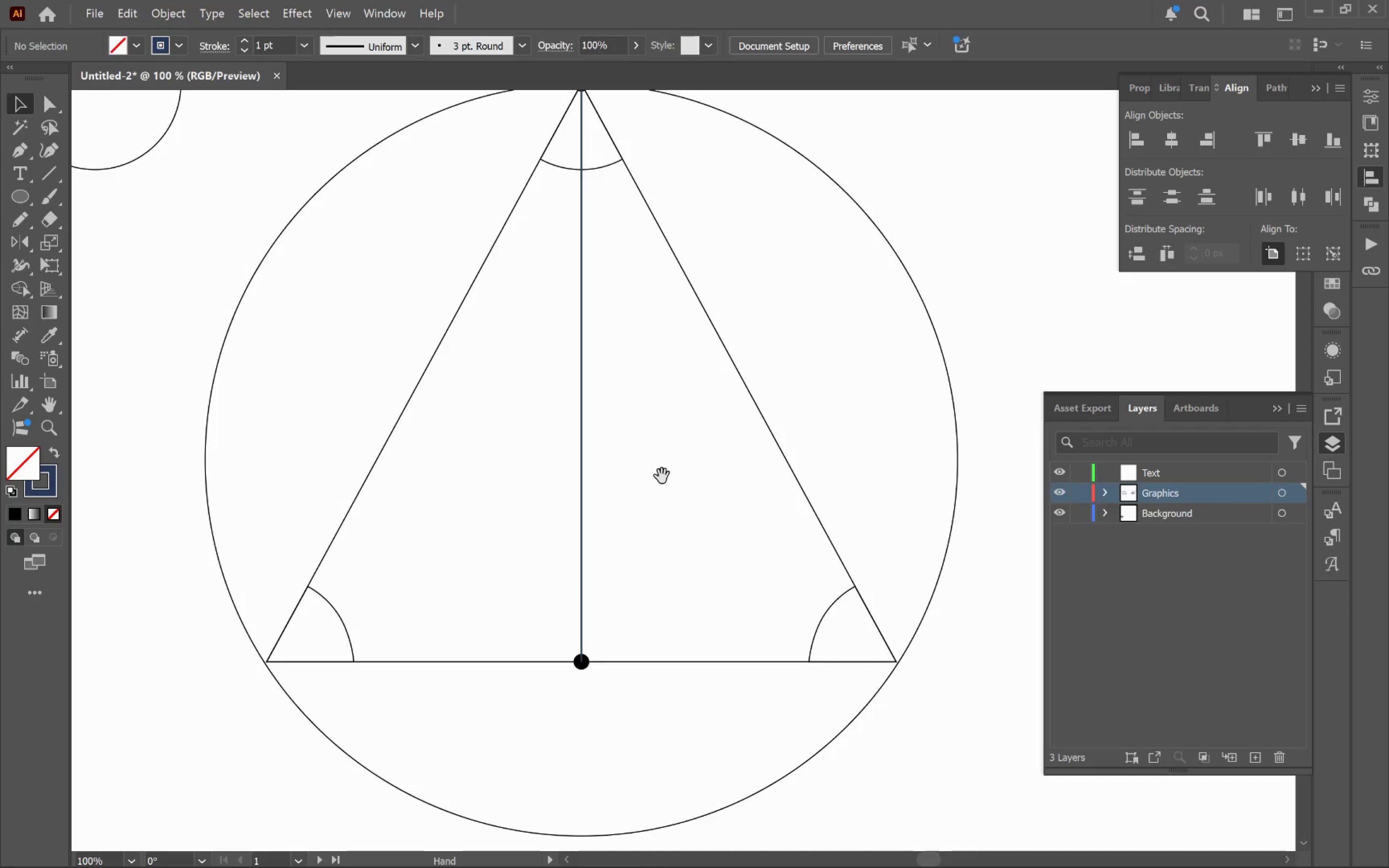 
scroll: coordinate [586, 320], scroll_direction: down, amount: 4.0
 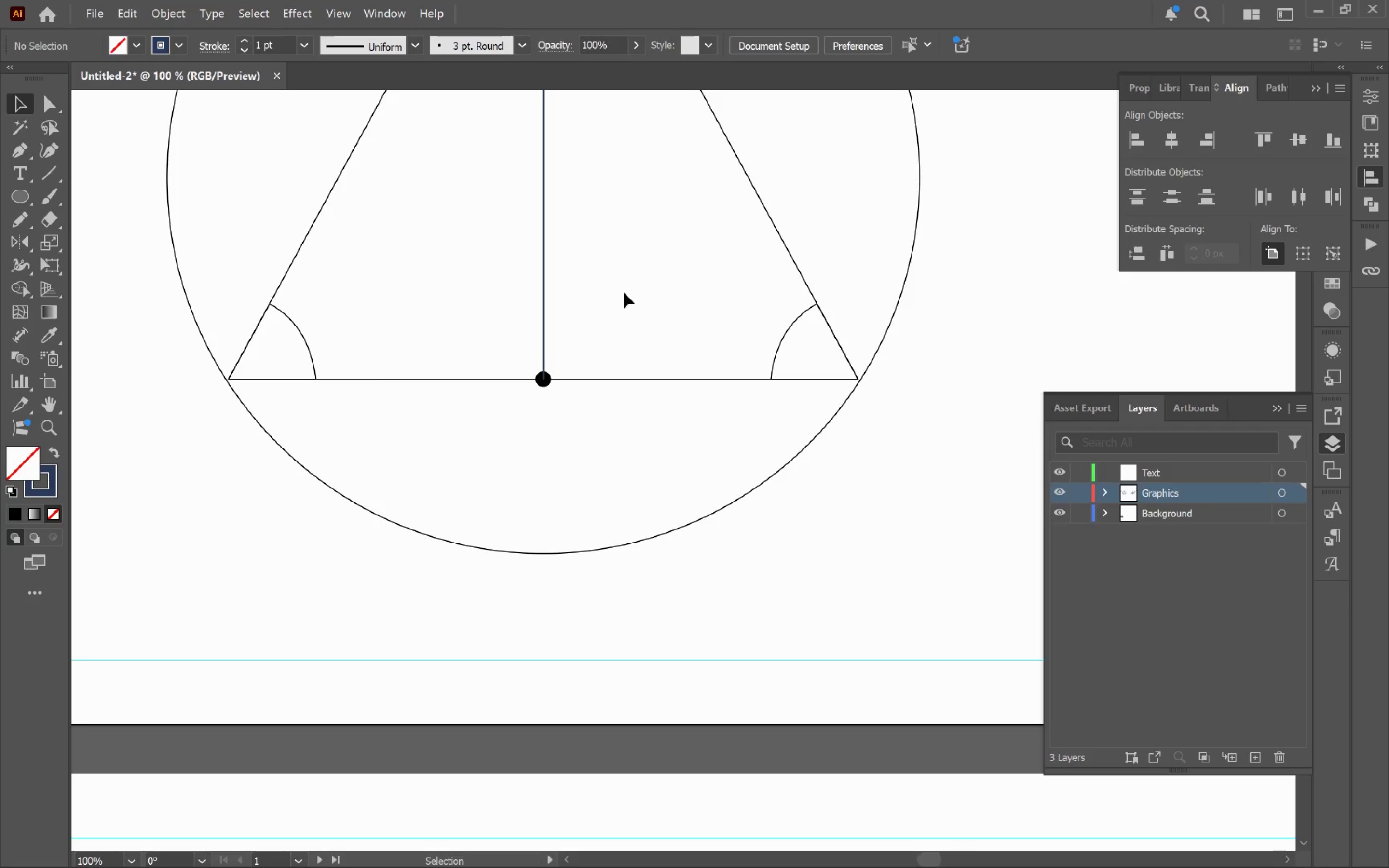 
left_click_drag(start_coordinate=[652, 452], to_coordinate=[579, 495])
 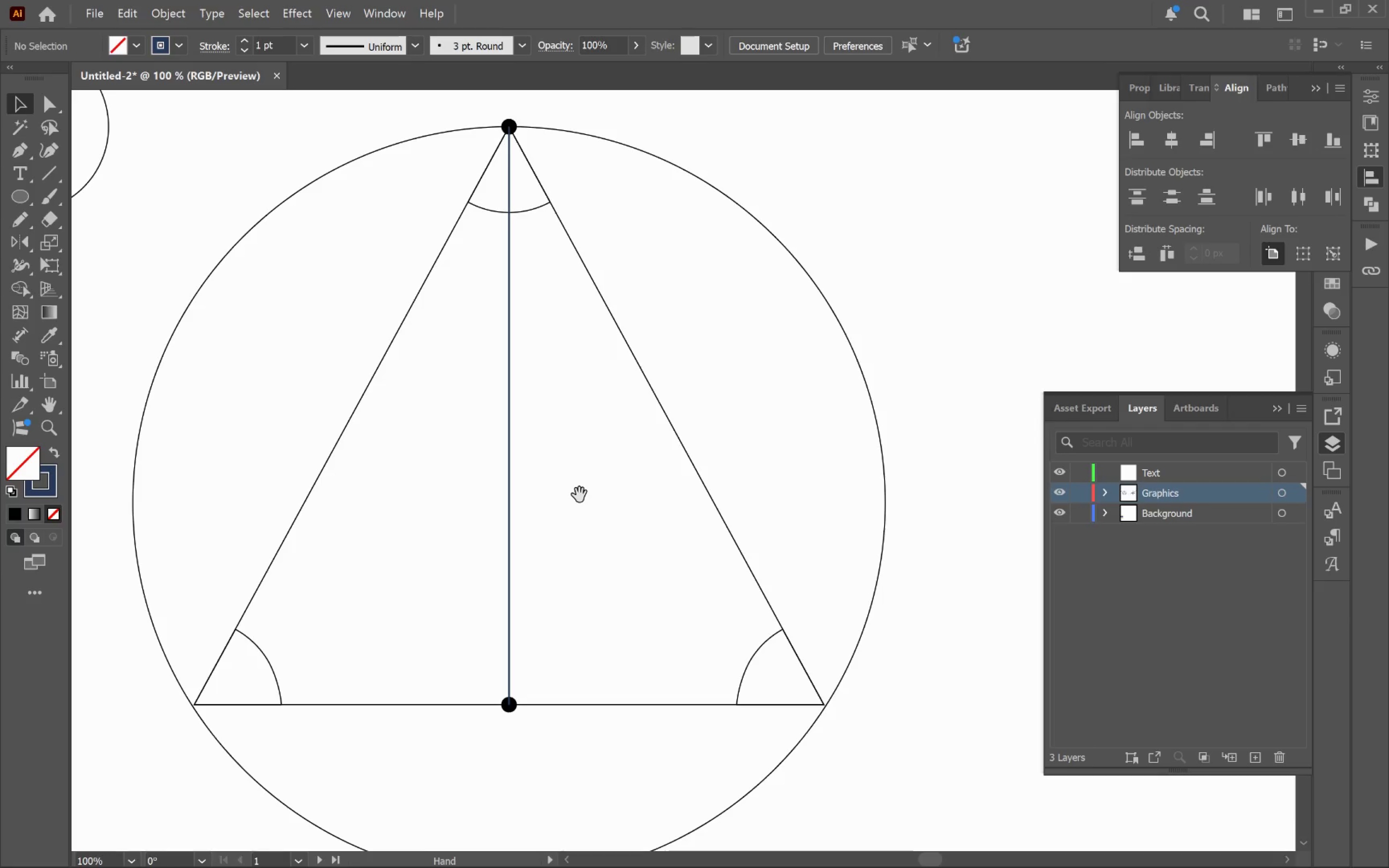 
hold_key(key=Space, duration=1.51)
 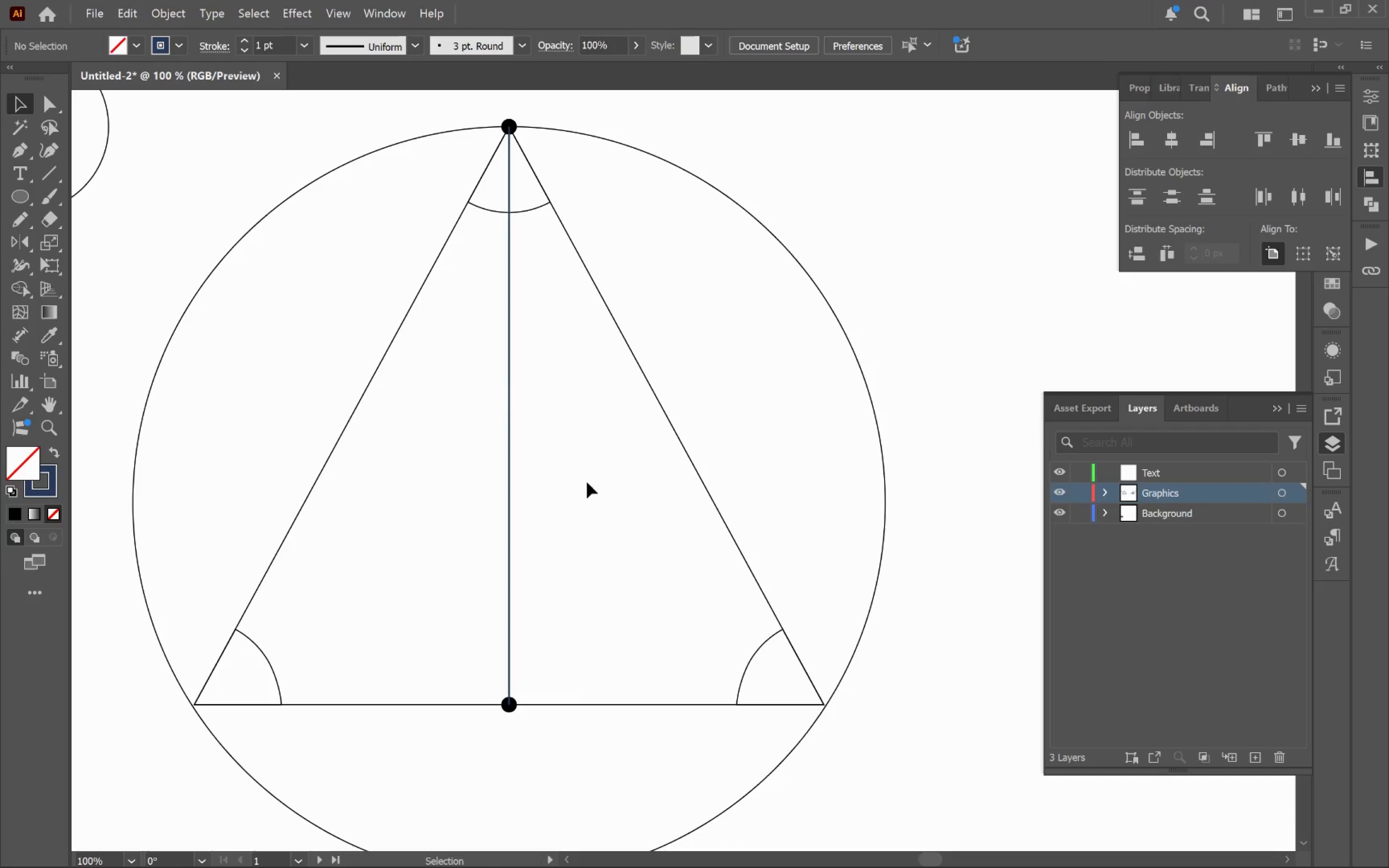 
hold_key(key=Space, duration=0.39)
 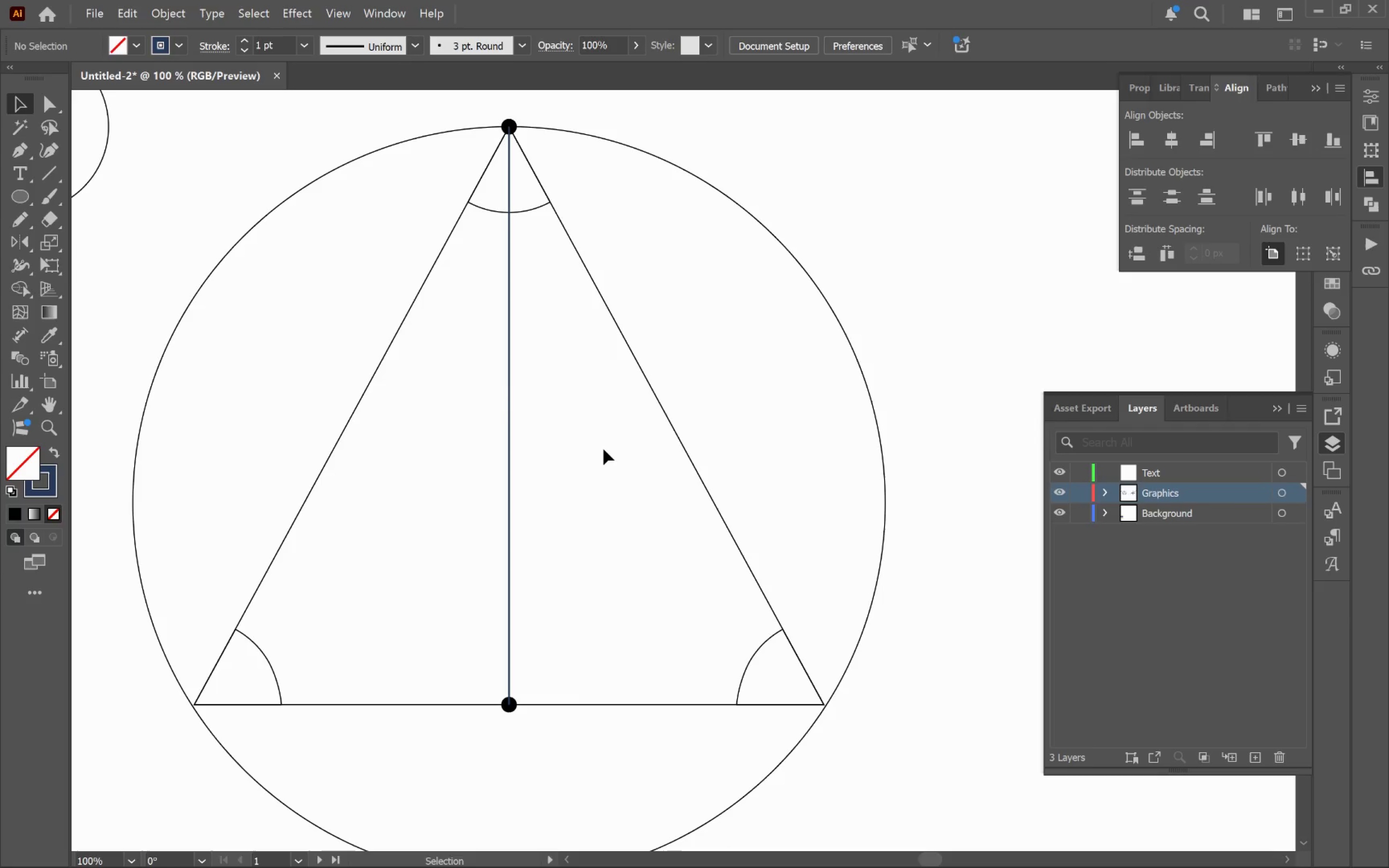 
wait(15.01)
 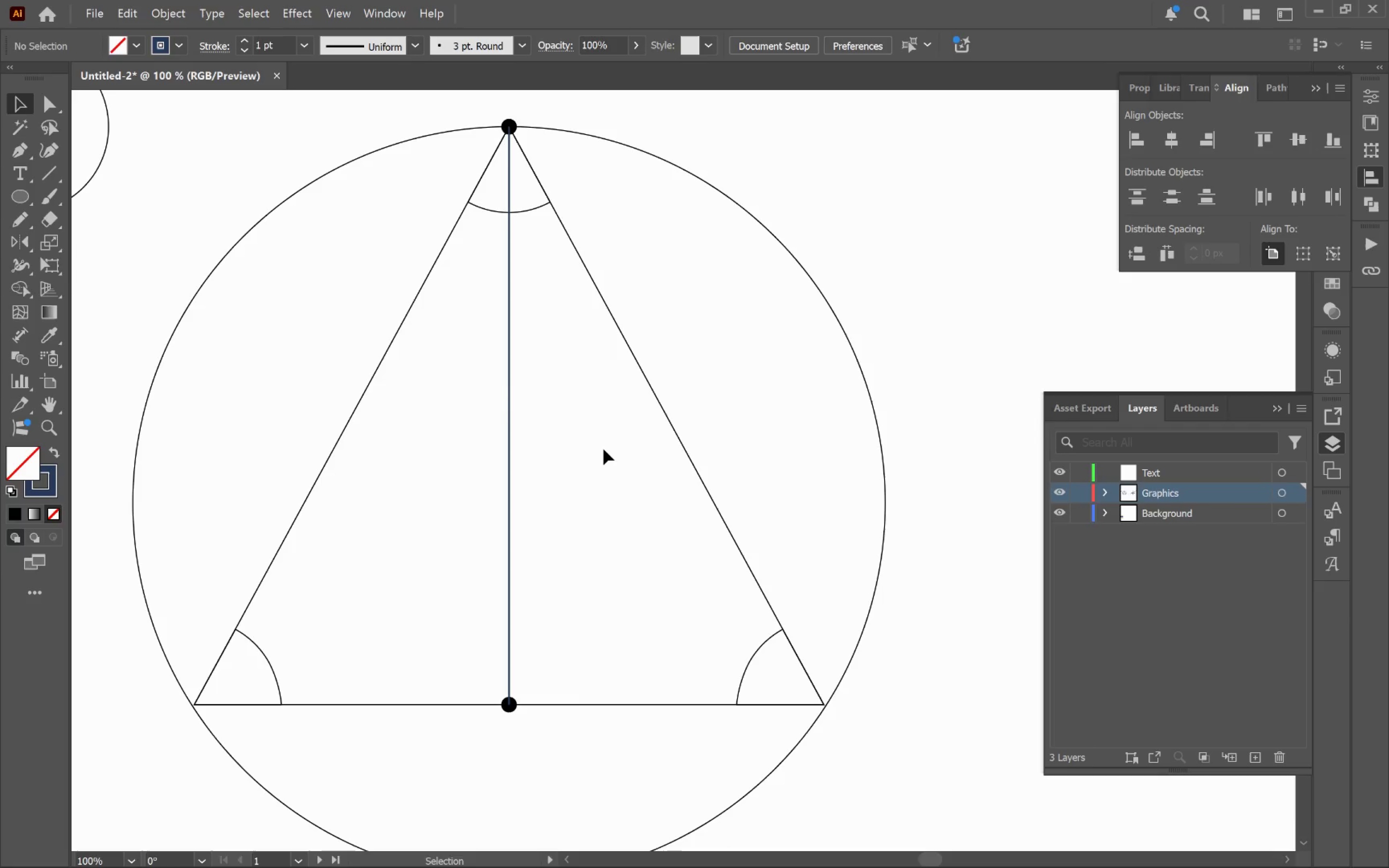 
left_click_drag(start_coordinate=[14, 198], to_coordinate=[67, 203])
 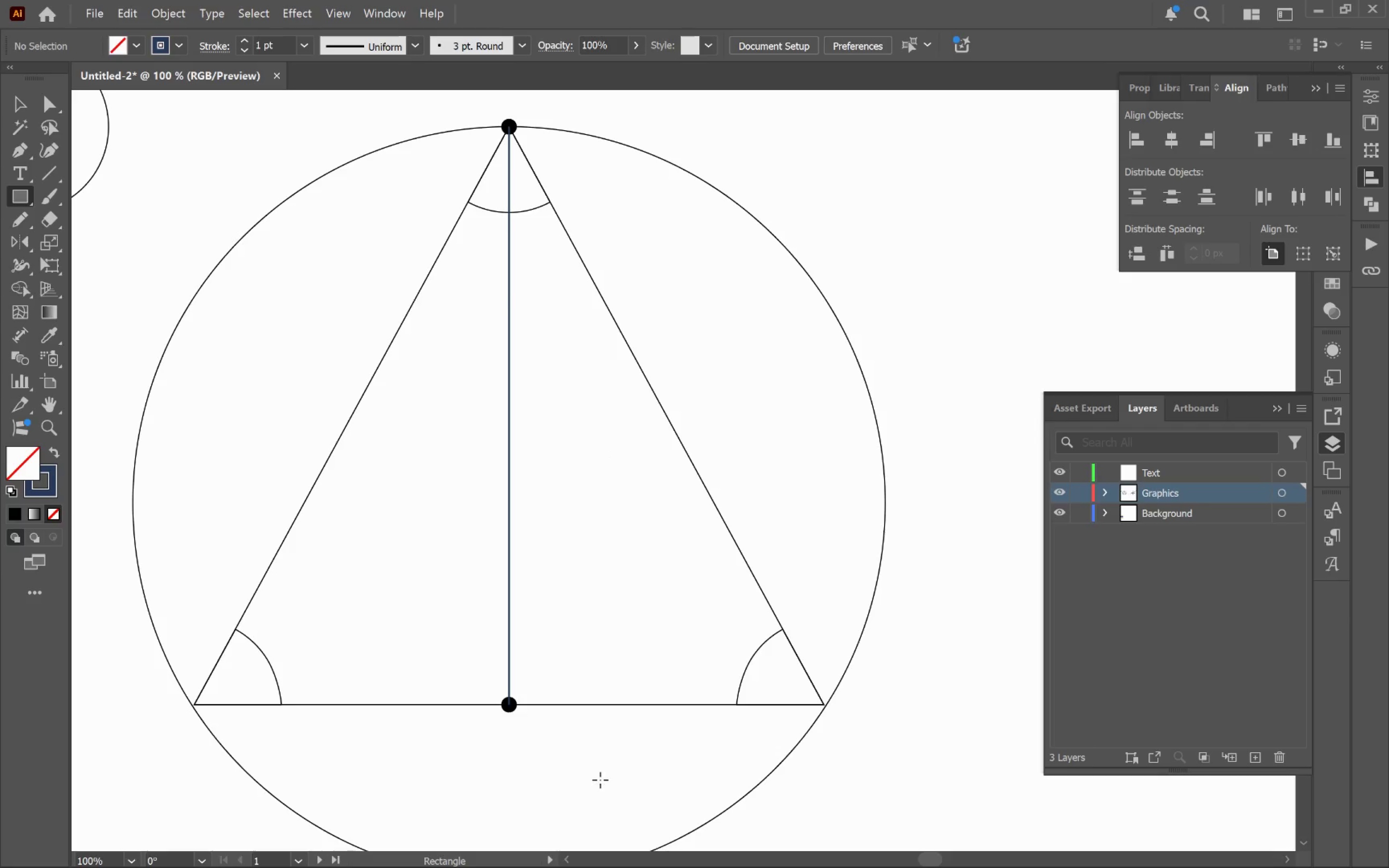 
hold_key(key=AltLeft, duration=0.31)
 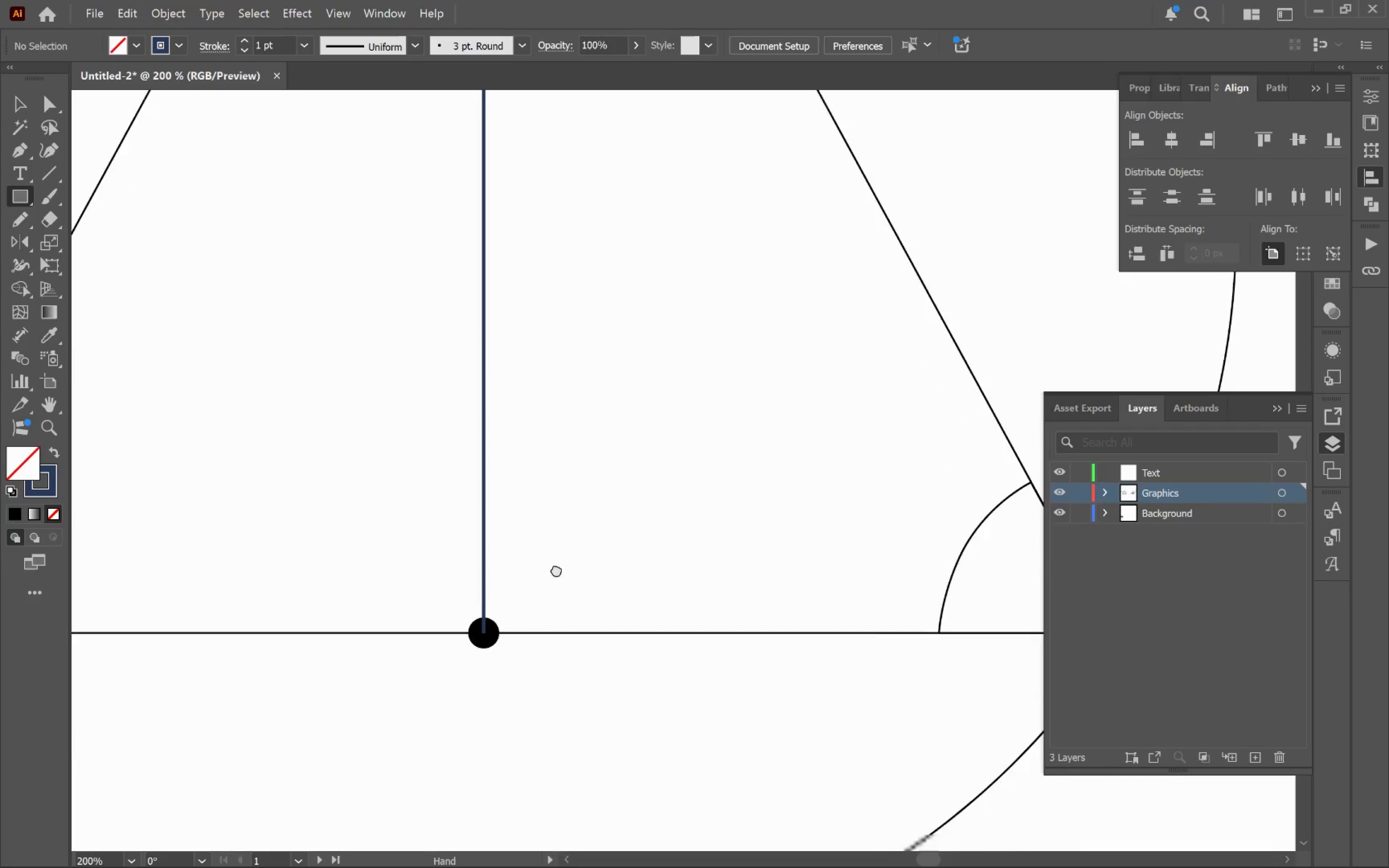 
hold_key(key=Space, duration=0.57)
 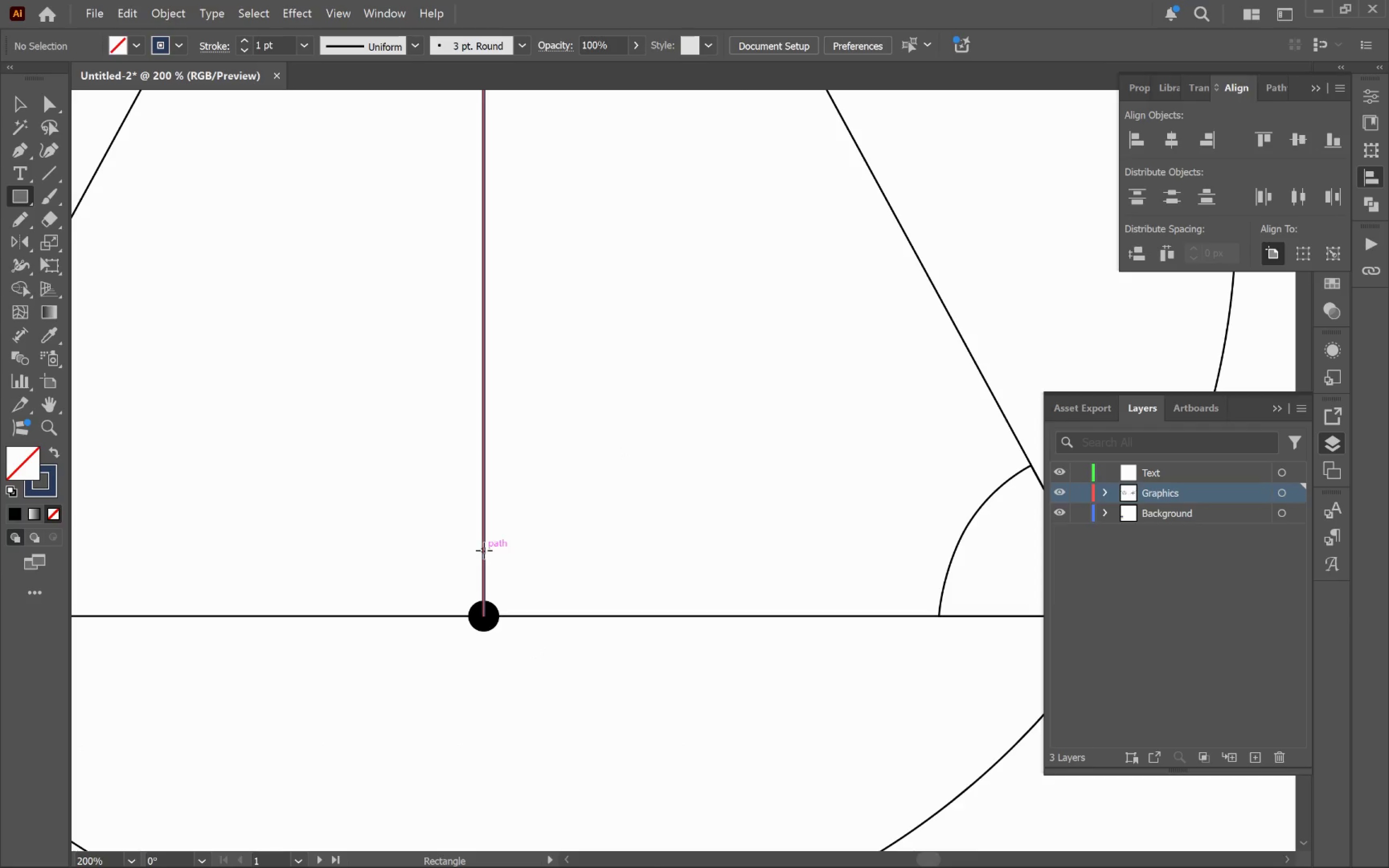 
left_click_drag(start_coordinate=[550, 690], to_coordinate=[557, 554])
 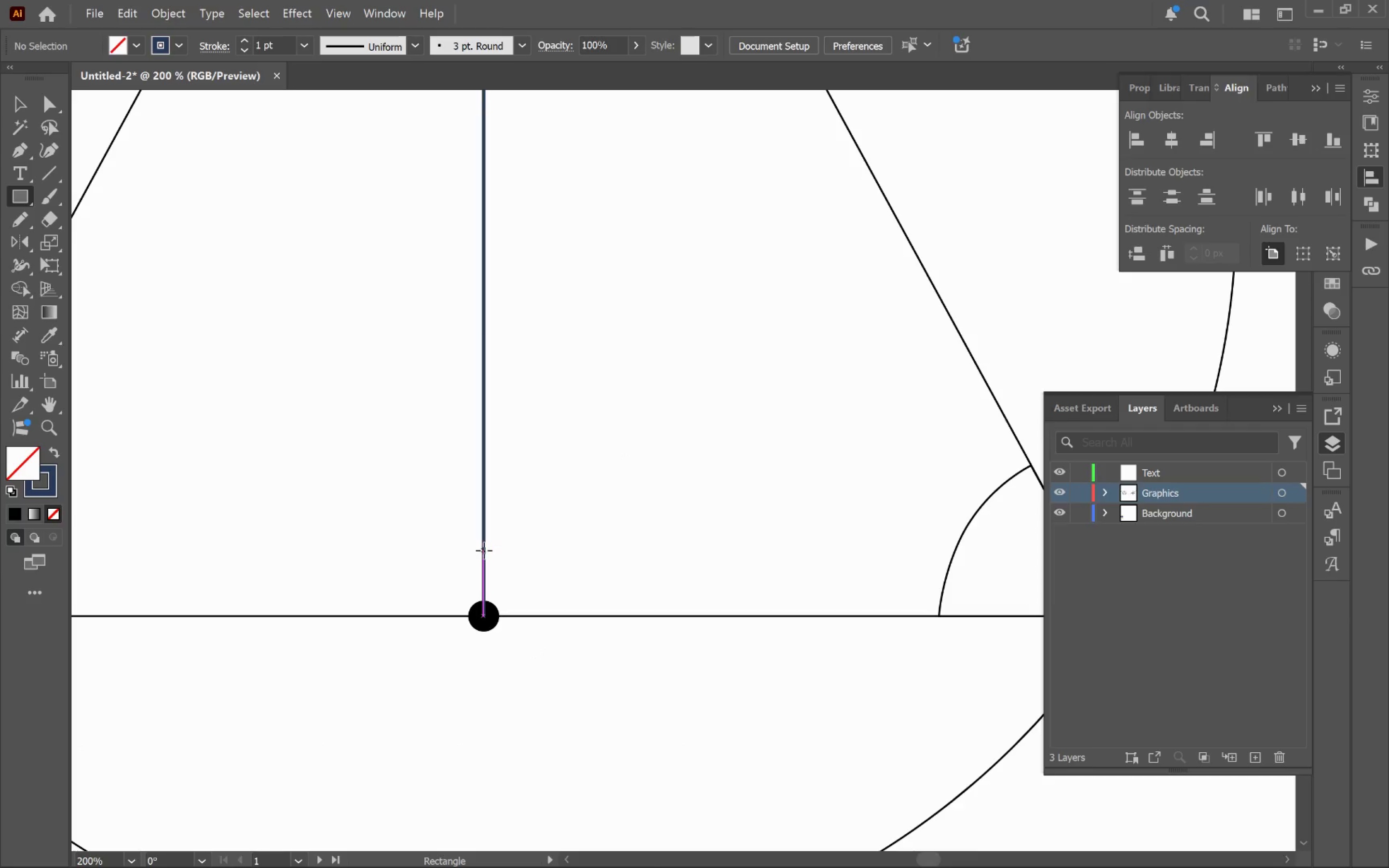 
scroll: coordinate [541, 657], scroll_direction: up, amount: 2.0
 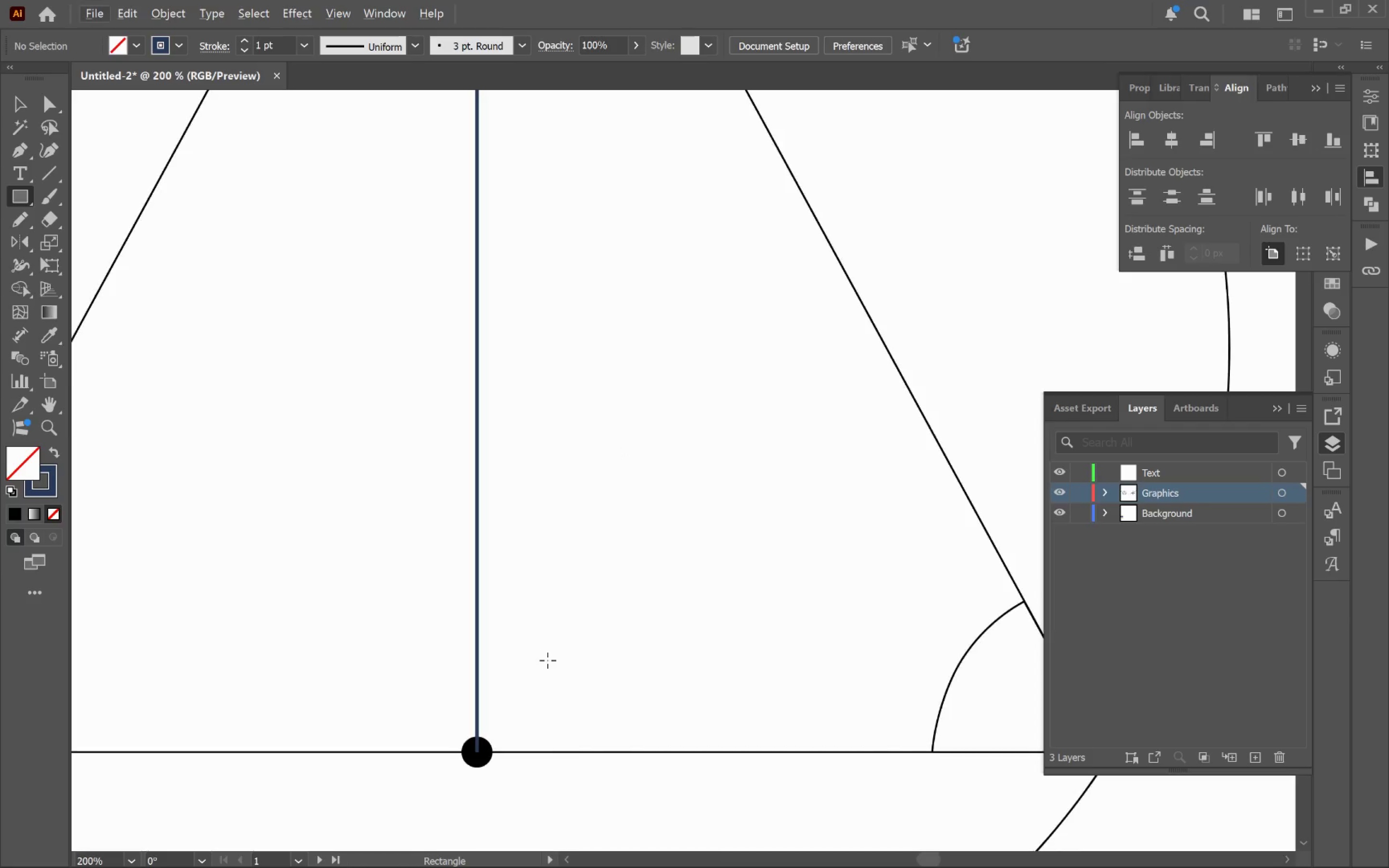 
left_click_drag(start_coordinate=[484, 550], to_coordinate=[538, 616])
 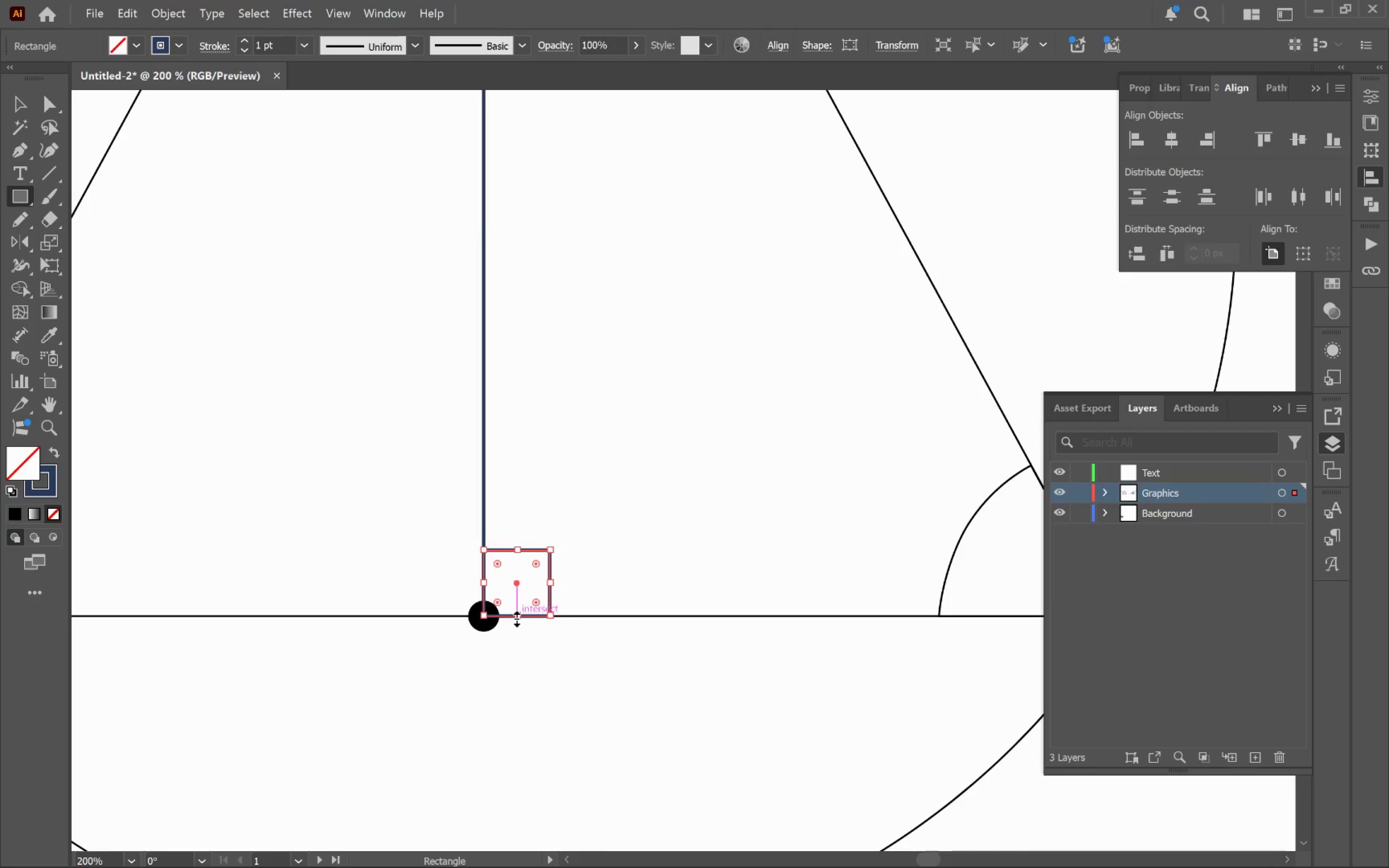 
hold_key(key=ShiftLeft, duration=1.32)
 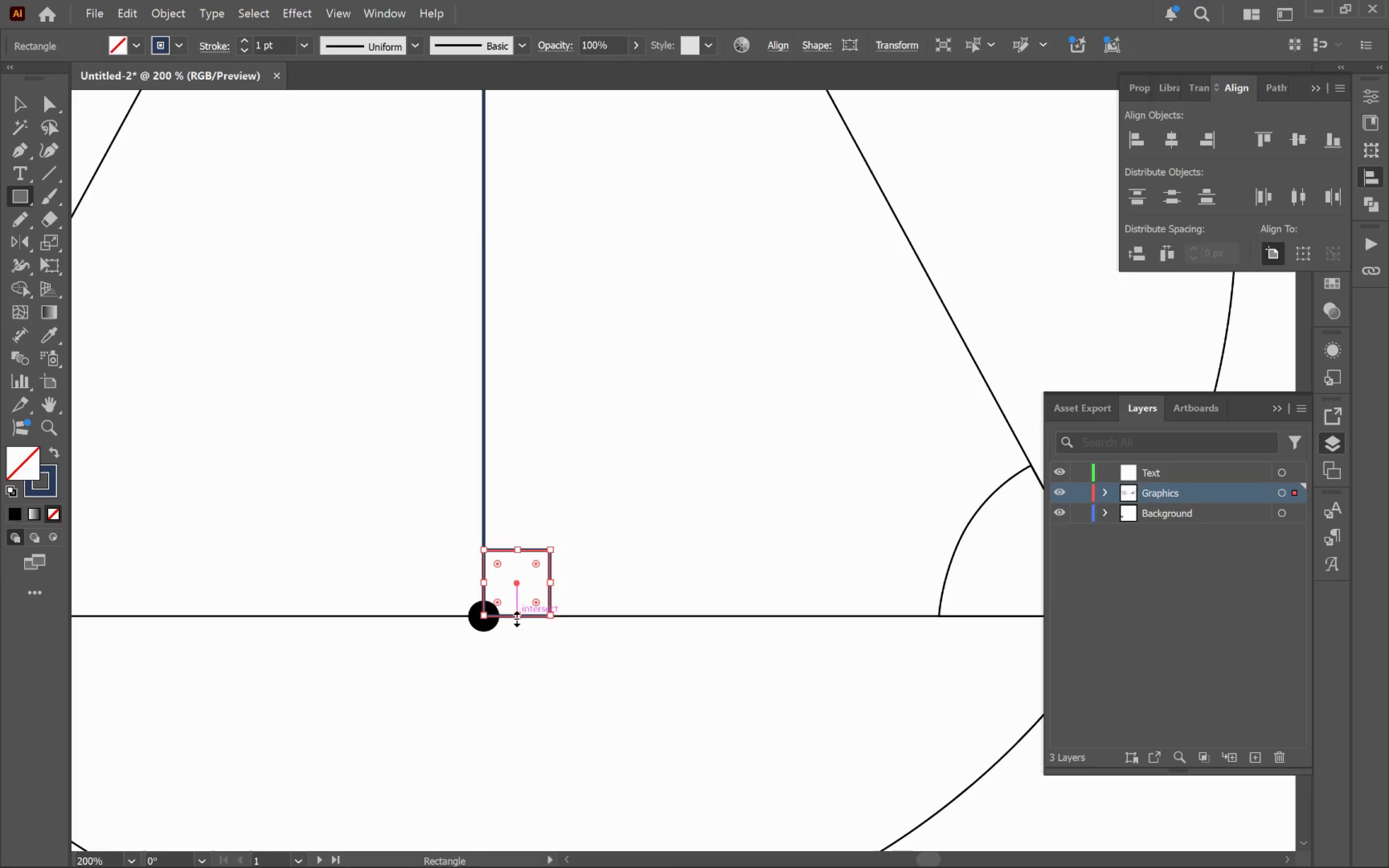 
key(V)
 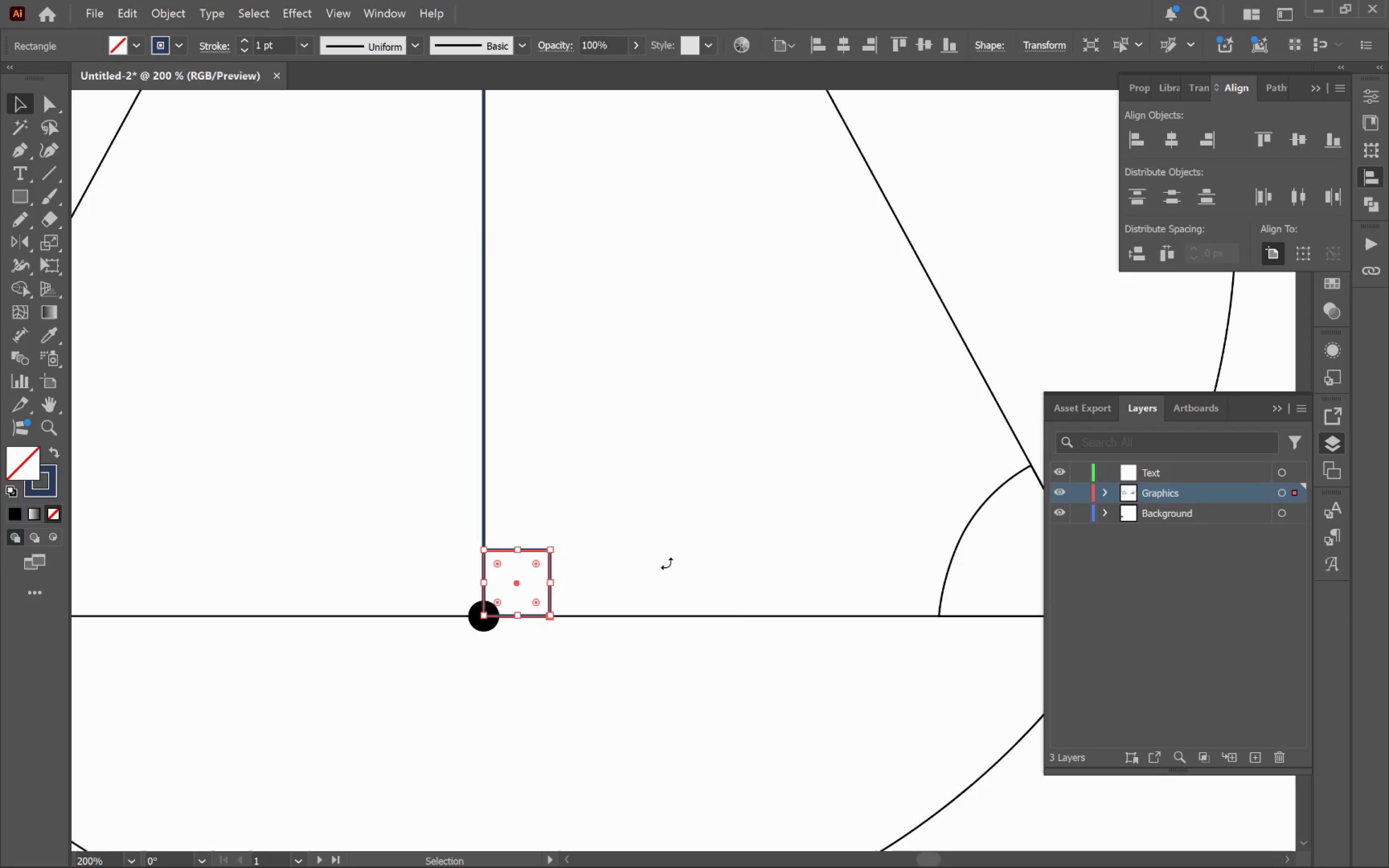 
left_click([663, 550])
 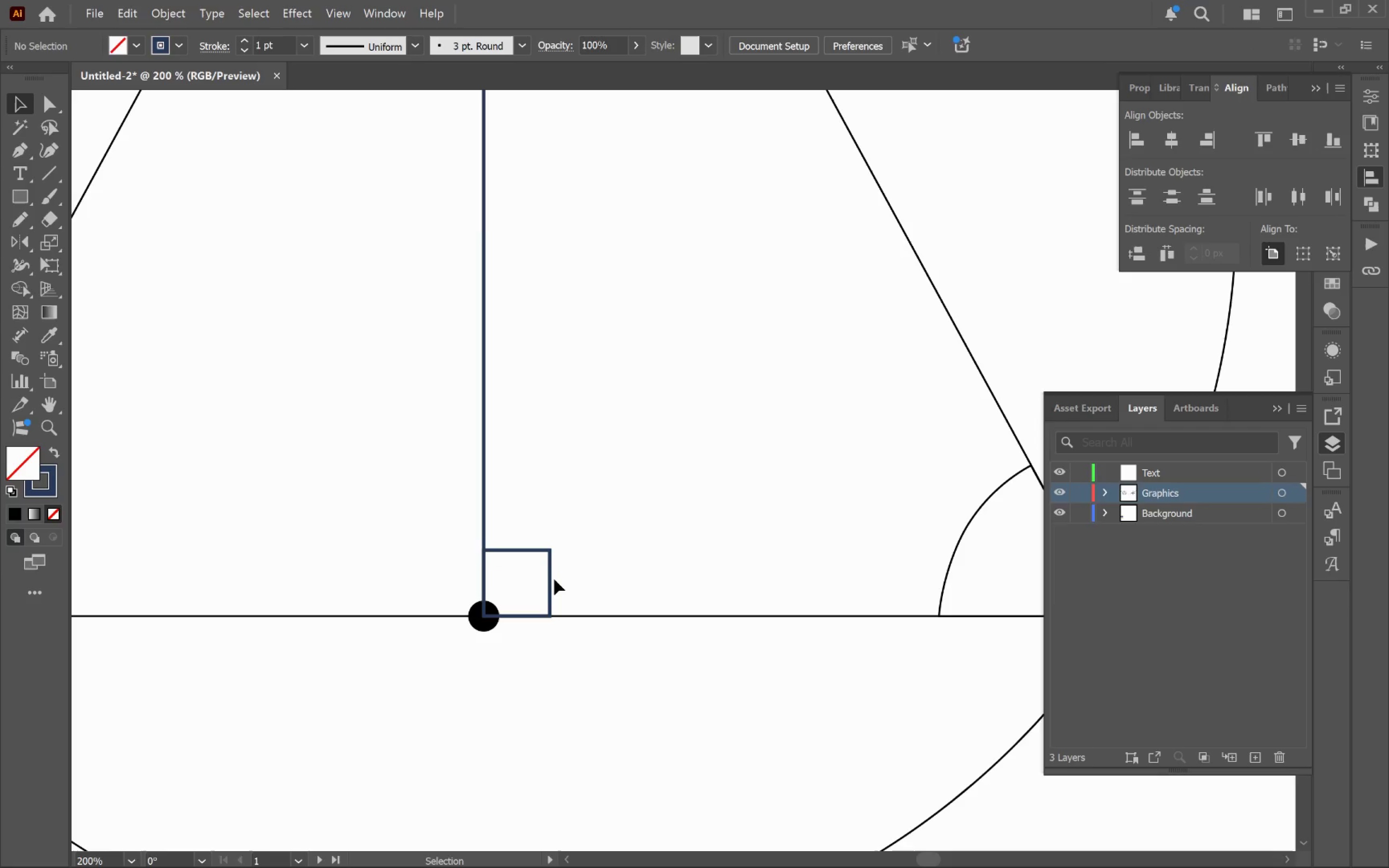 
double_click([547, 579])
 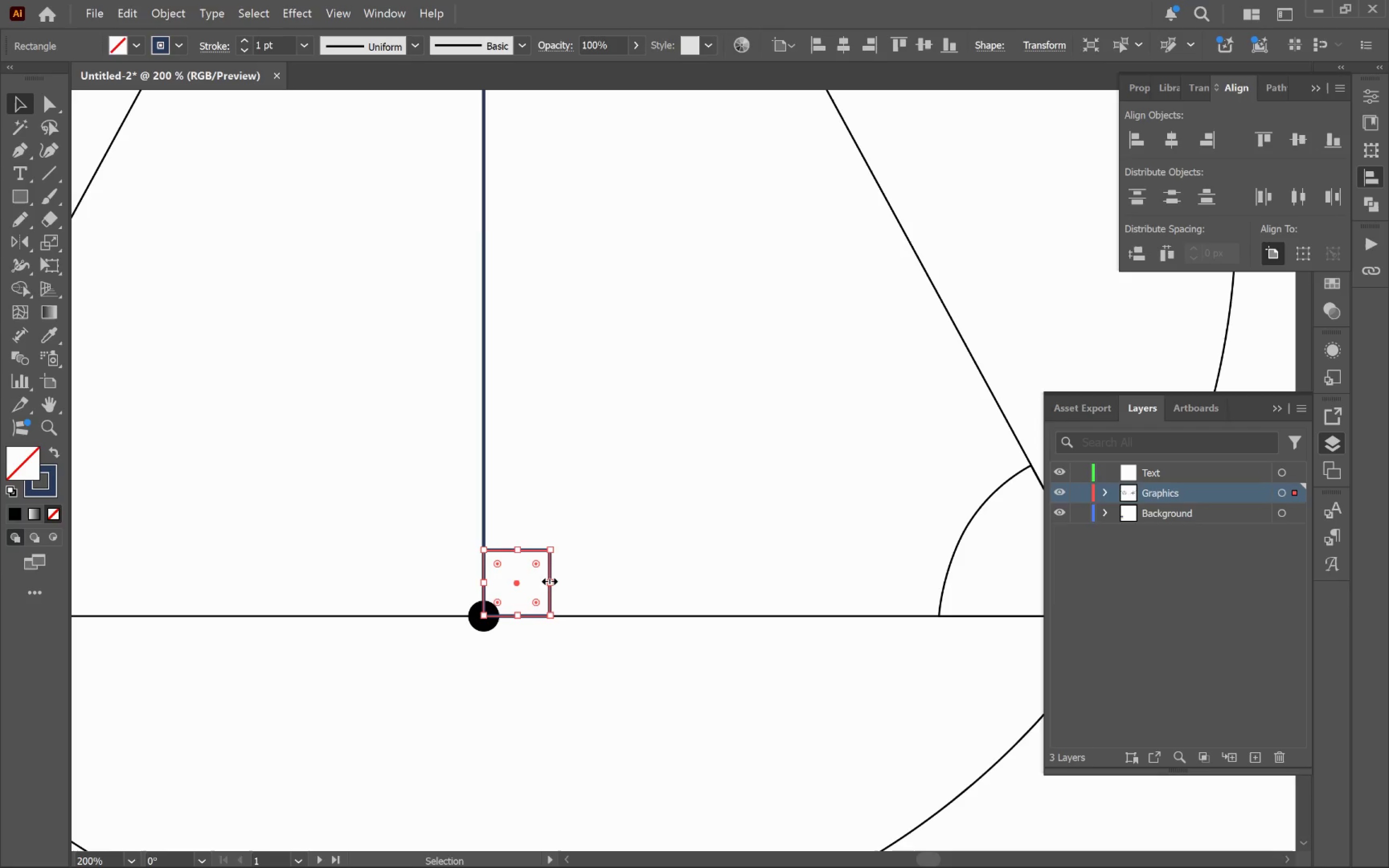 
key(Control+Shift+BracketLeft)
 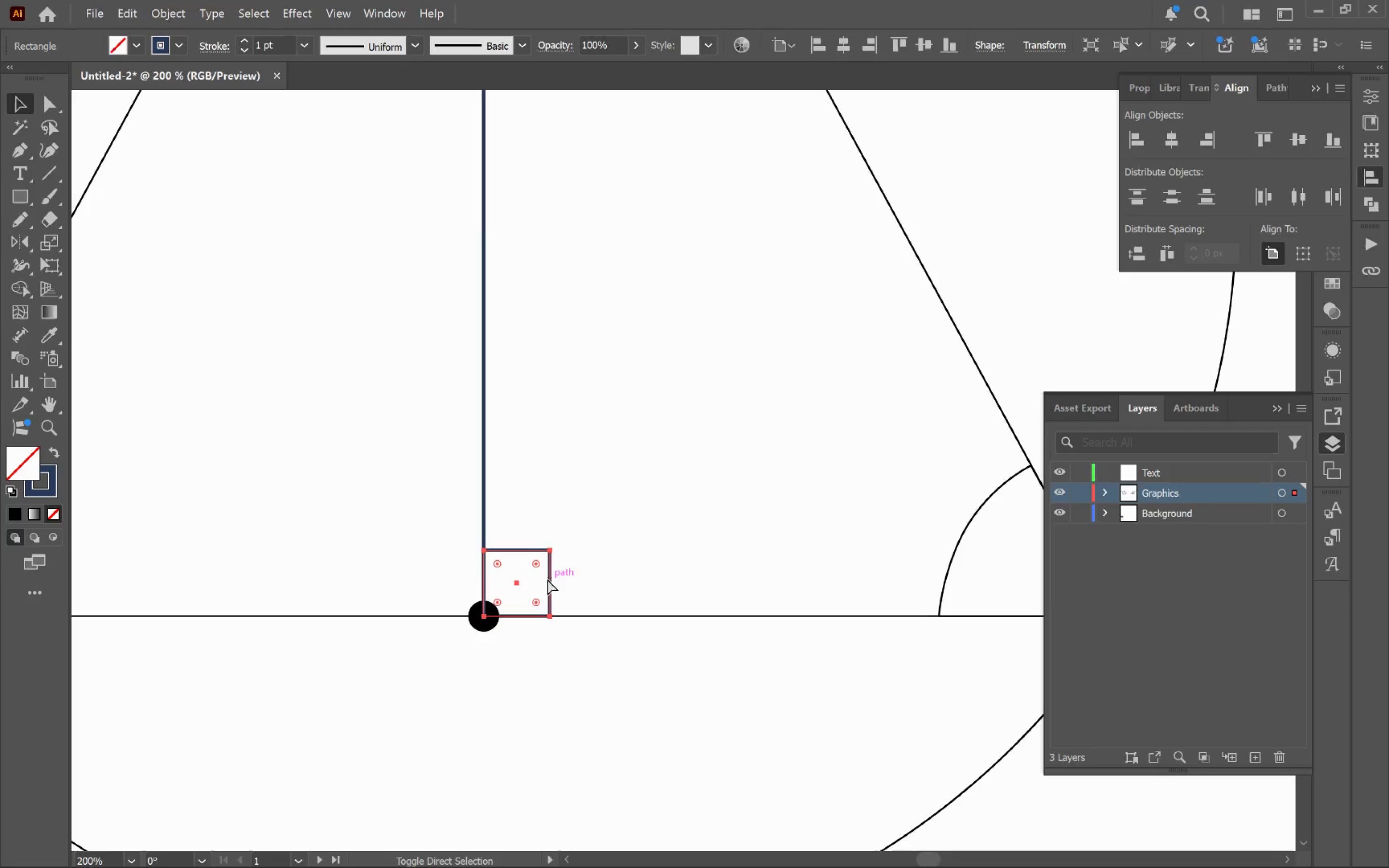 
key(Control+Shift+BracketLeft)
 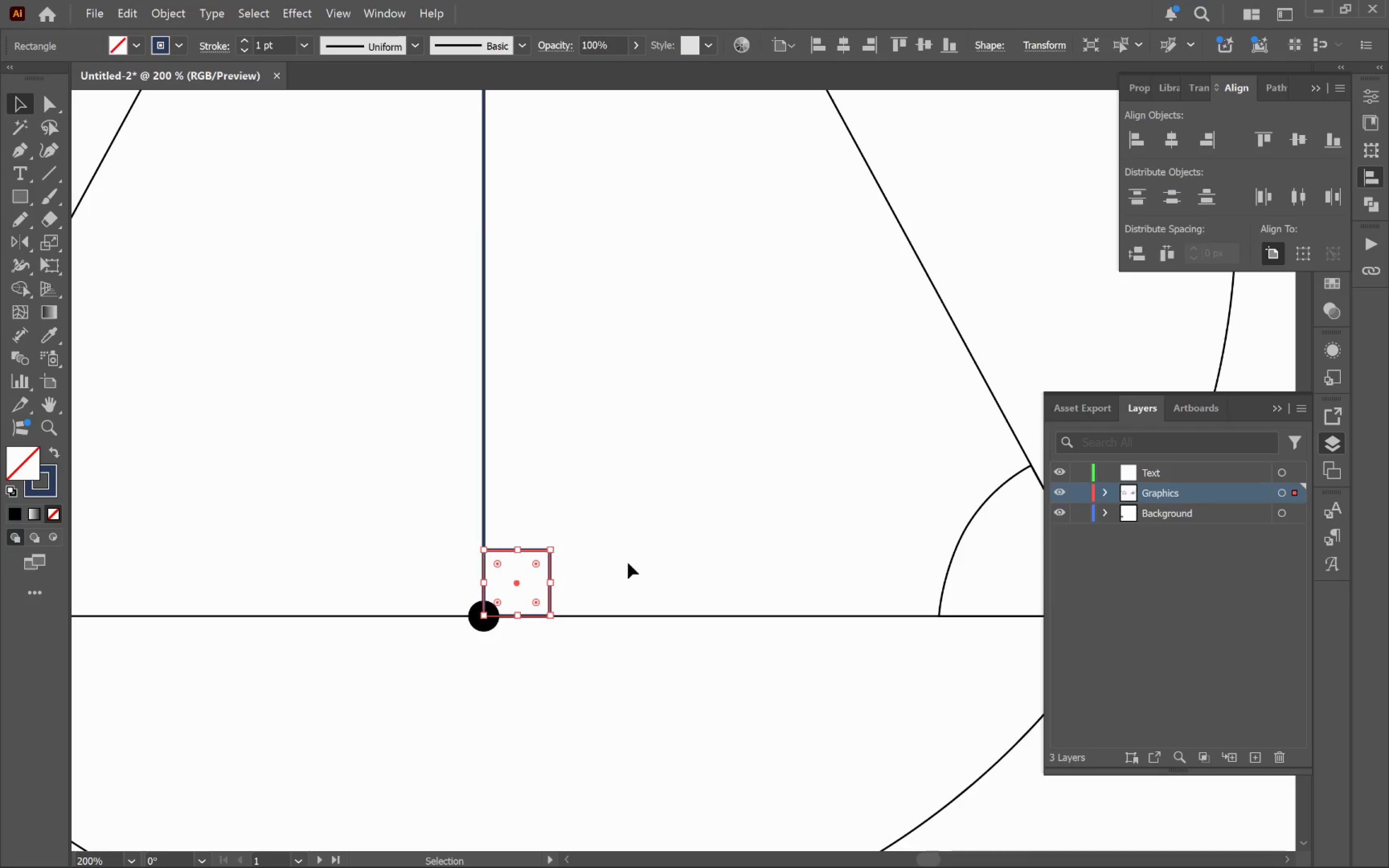 
left_click([630, 563])
 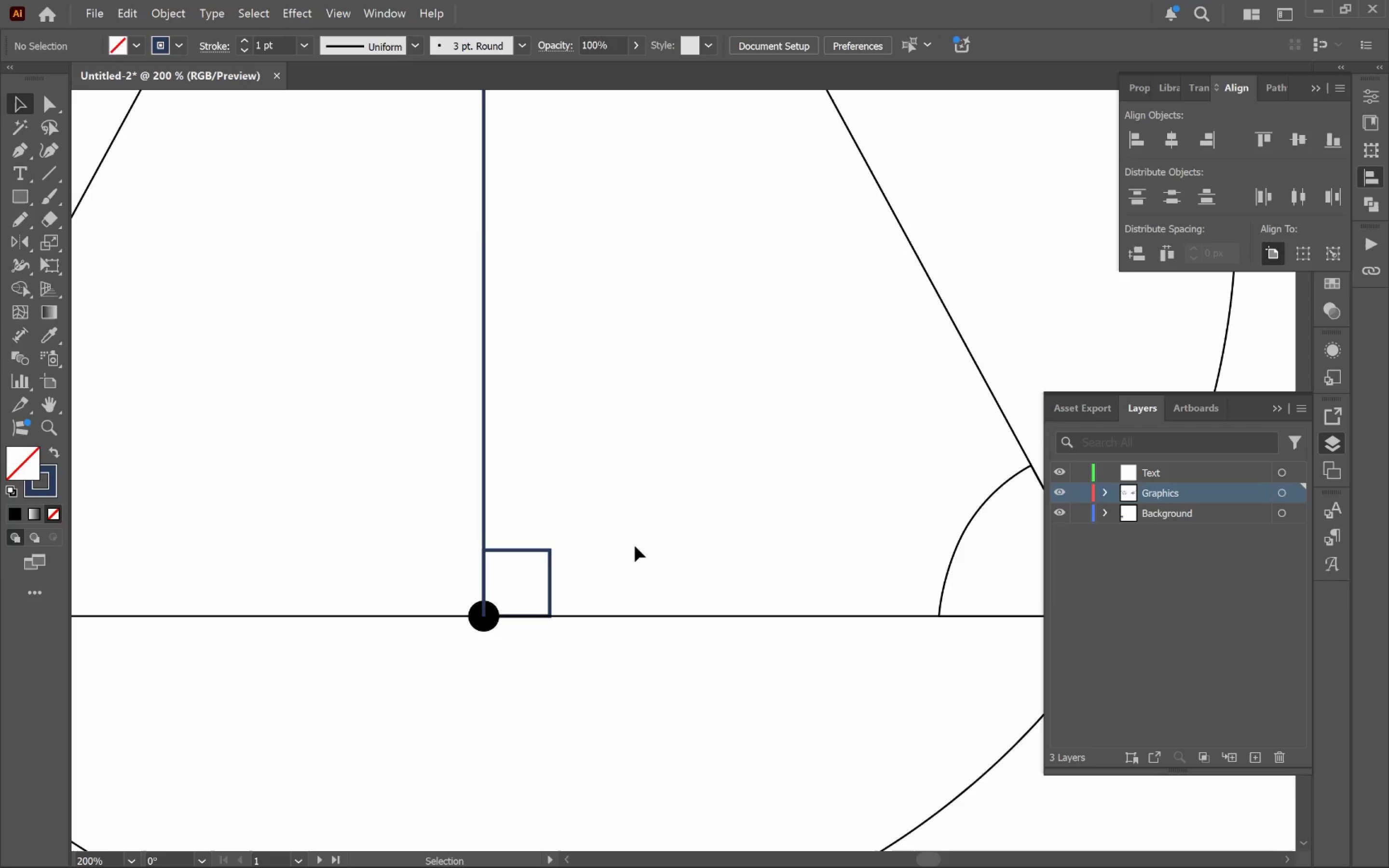 
hold_key(key=AltLeft, duration=0.68)
scroll: coordinate [474, 667], scroll_direction: up, amount: 4.0
 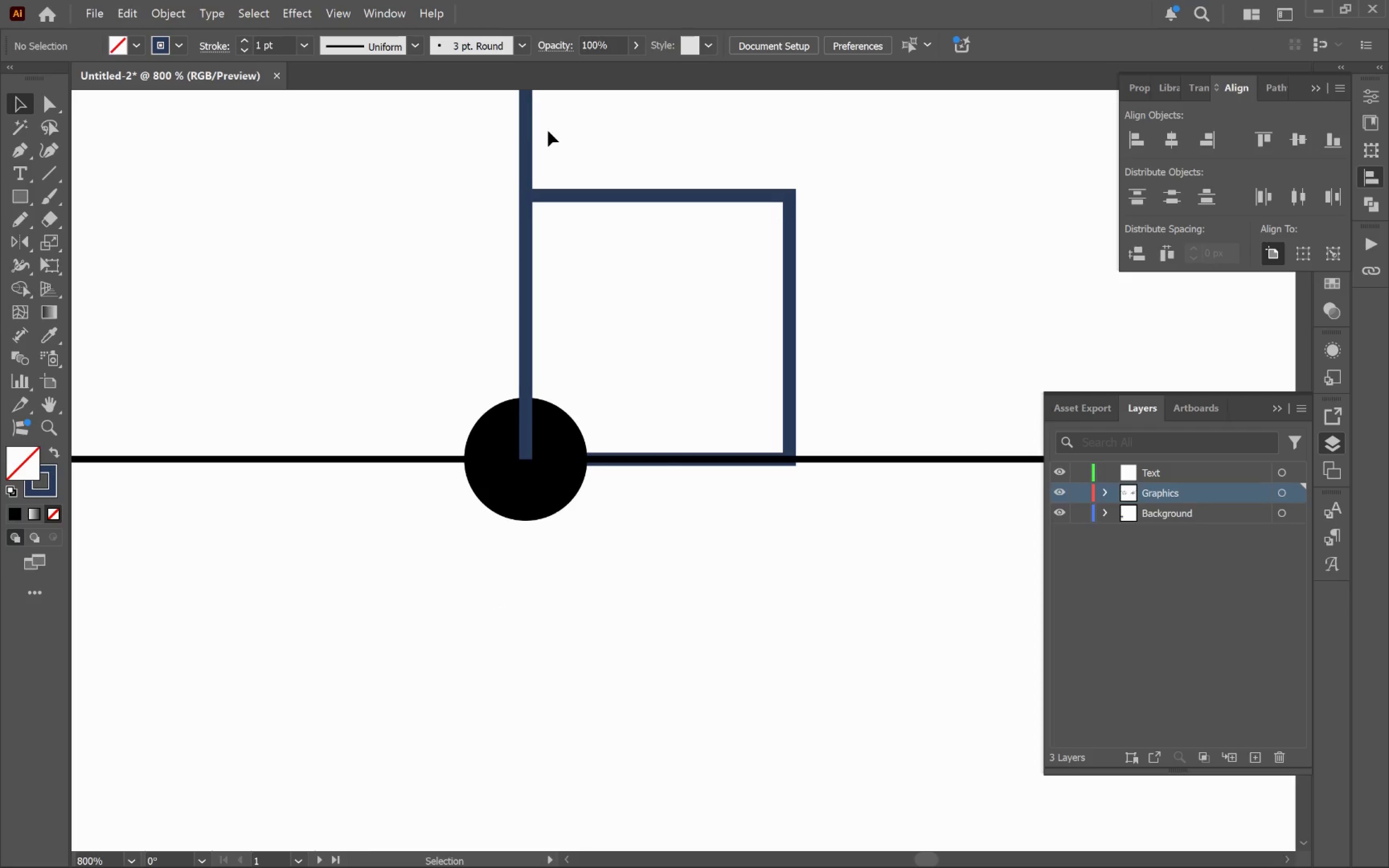 
left_click([528, 131])
 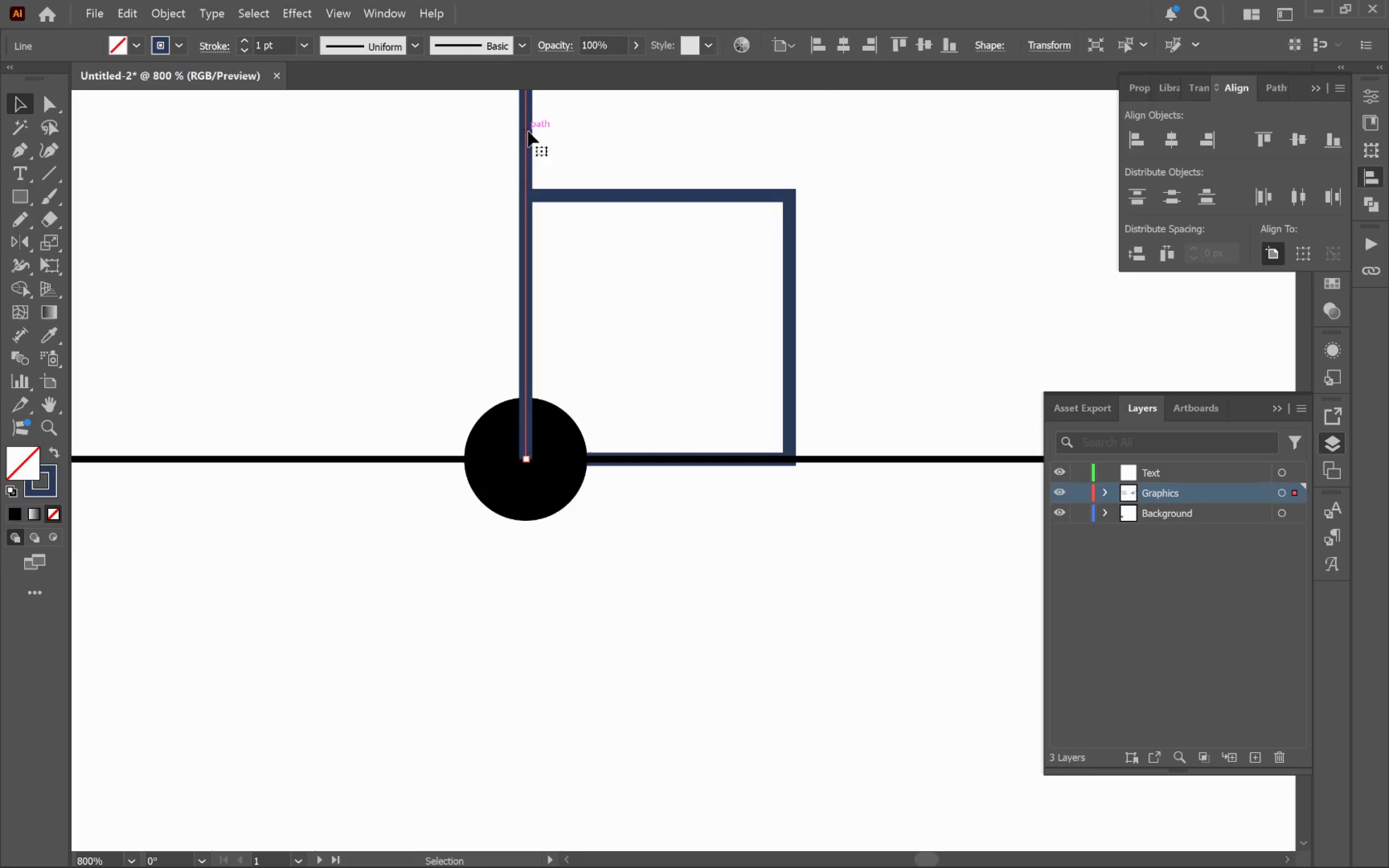 
key(Control+Shift+BracketLeft)
 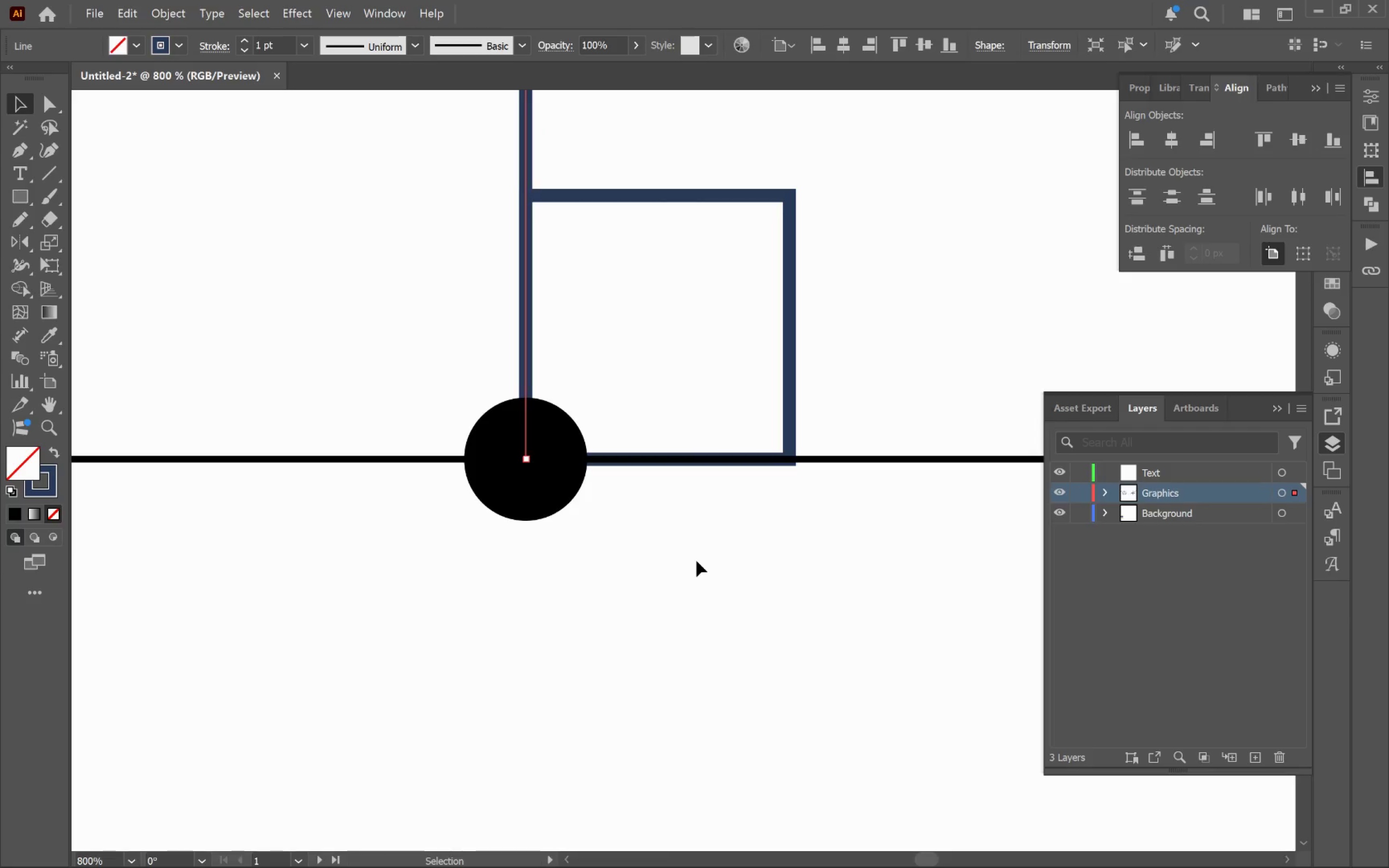 
left_click([728, 652])
 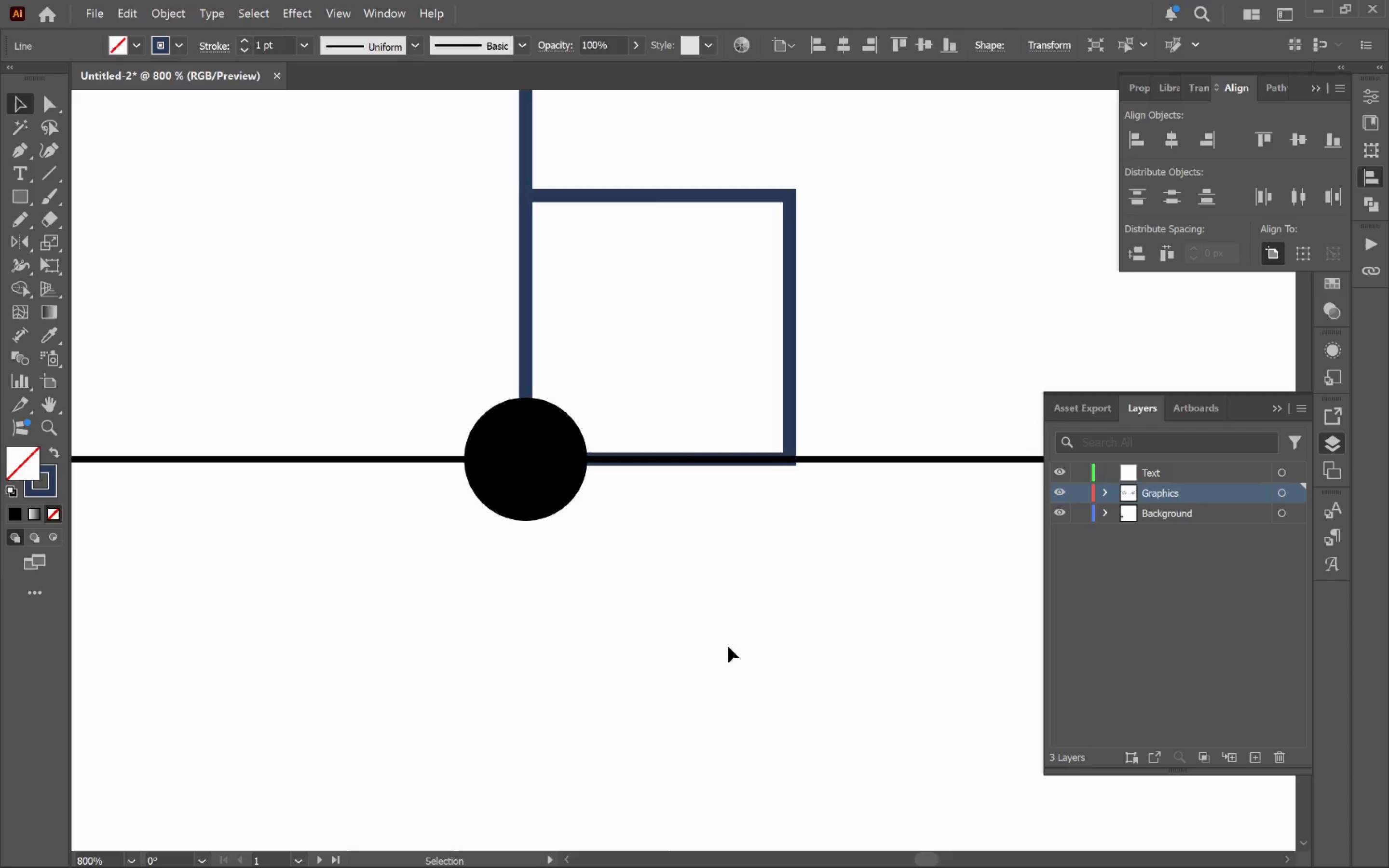 
hold_key(key=AltLeft, duration=1.51)
scroll: coordinate [733, 637], scroll_direction: down, amount: 7.0
 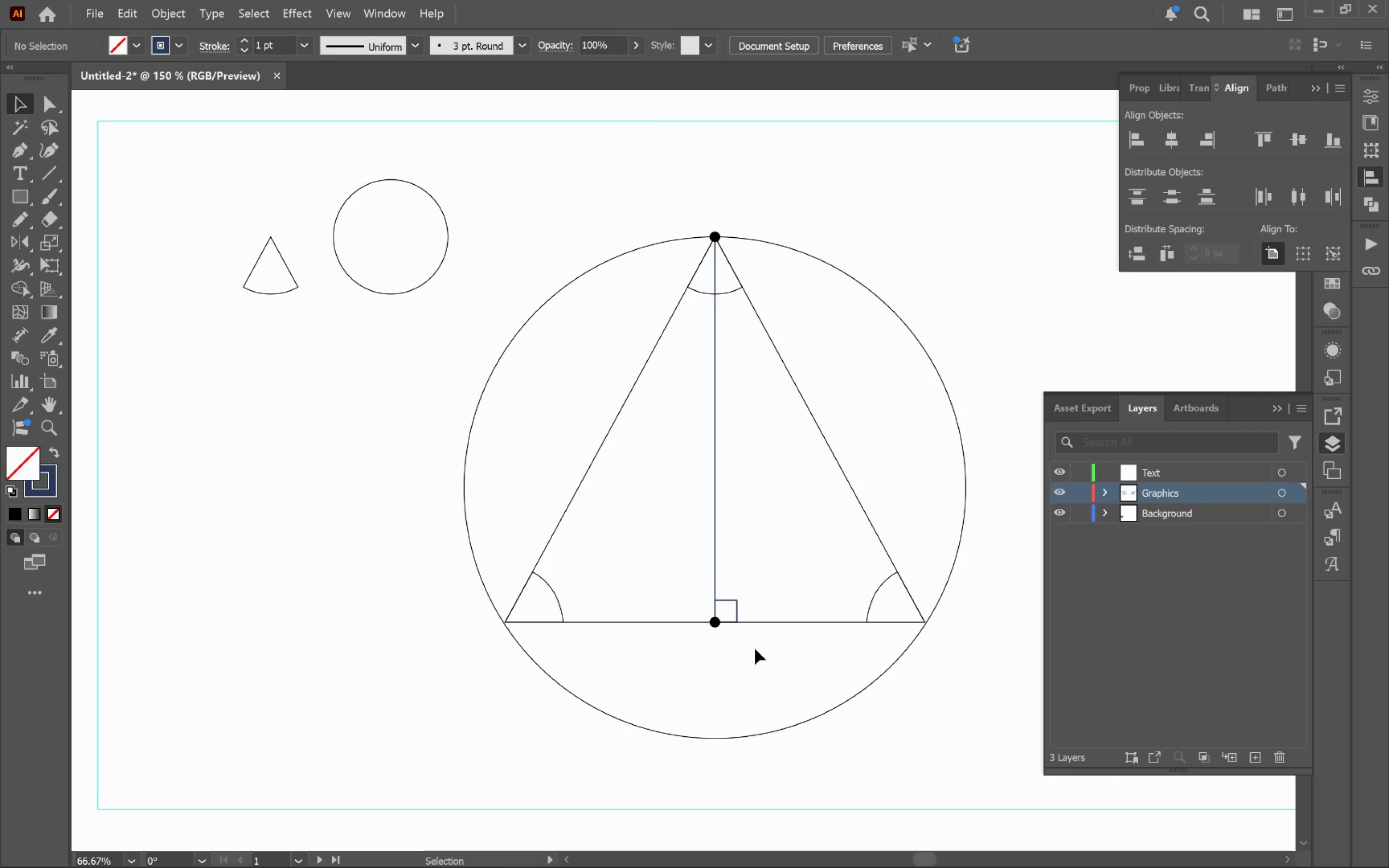 
hold_key(key=Space, duration=1.05)
 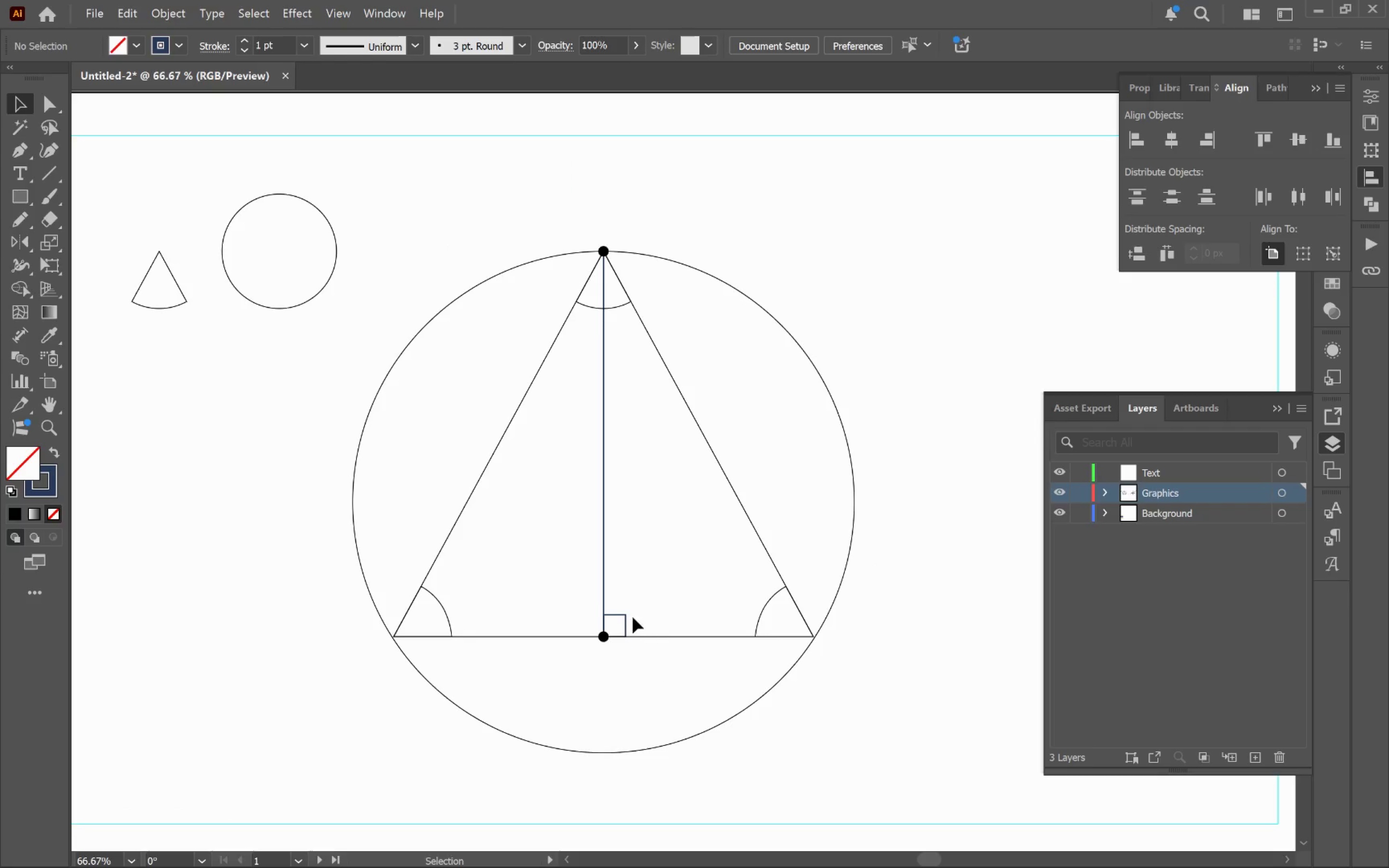 
left_click_drag(start_coordinate=[765, 662], to_coordinate=[654, 677])
 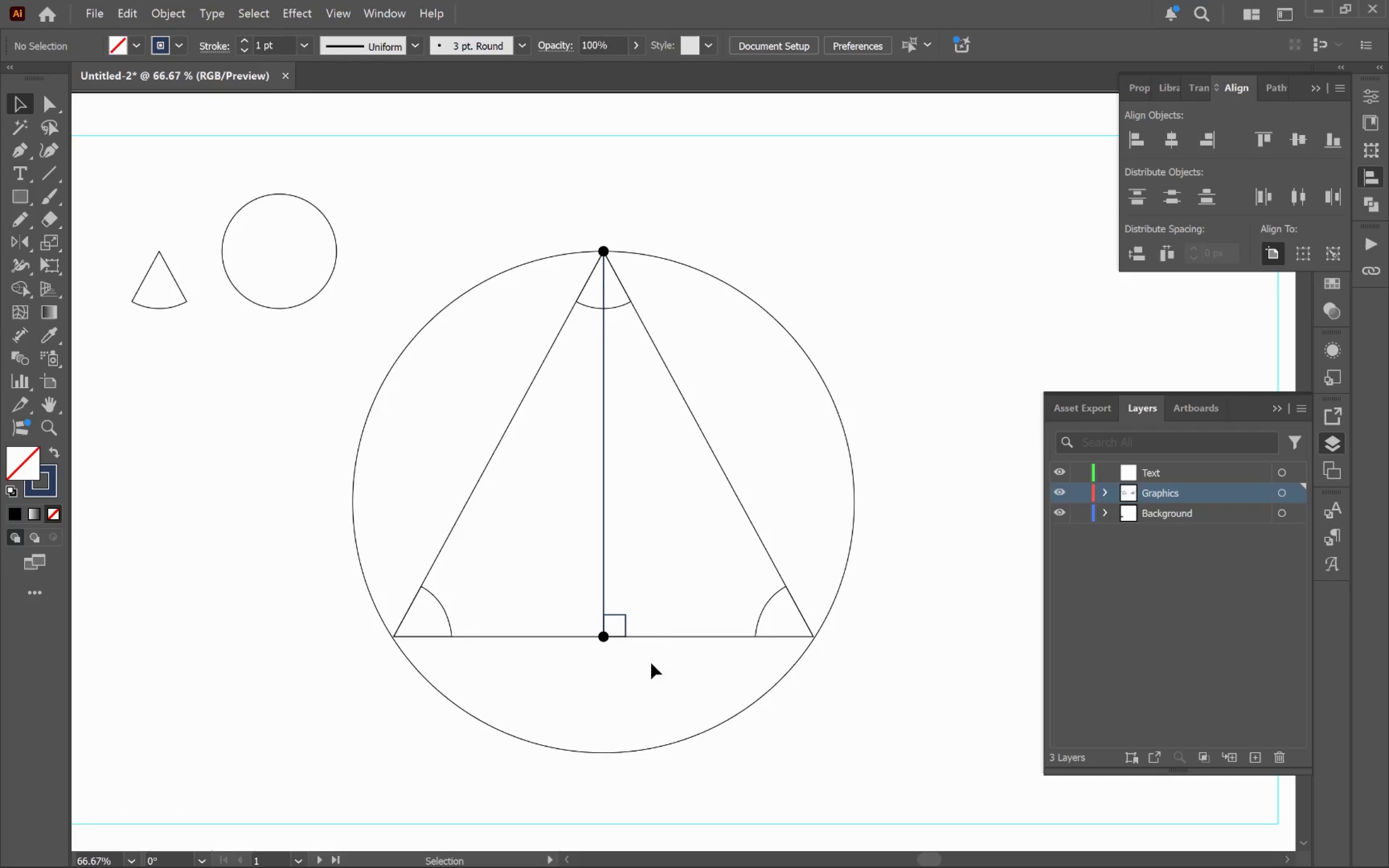 
hold_key(key=AltLeft, duration=1.4)
left_click([627, 620])
 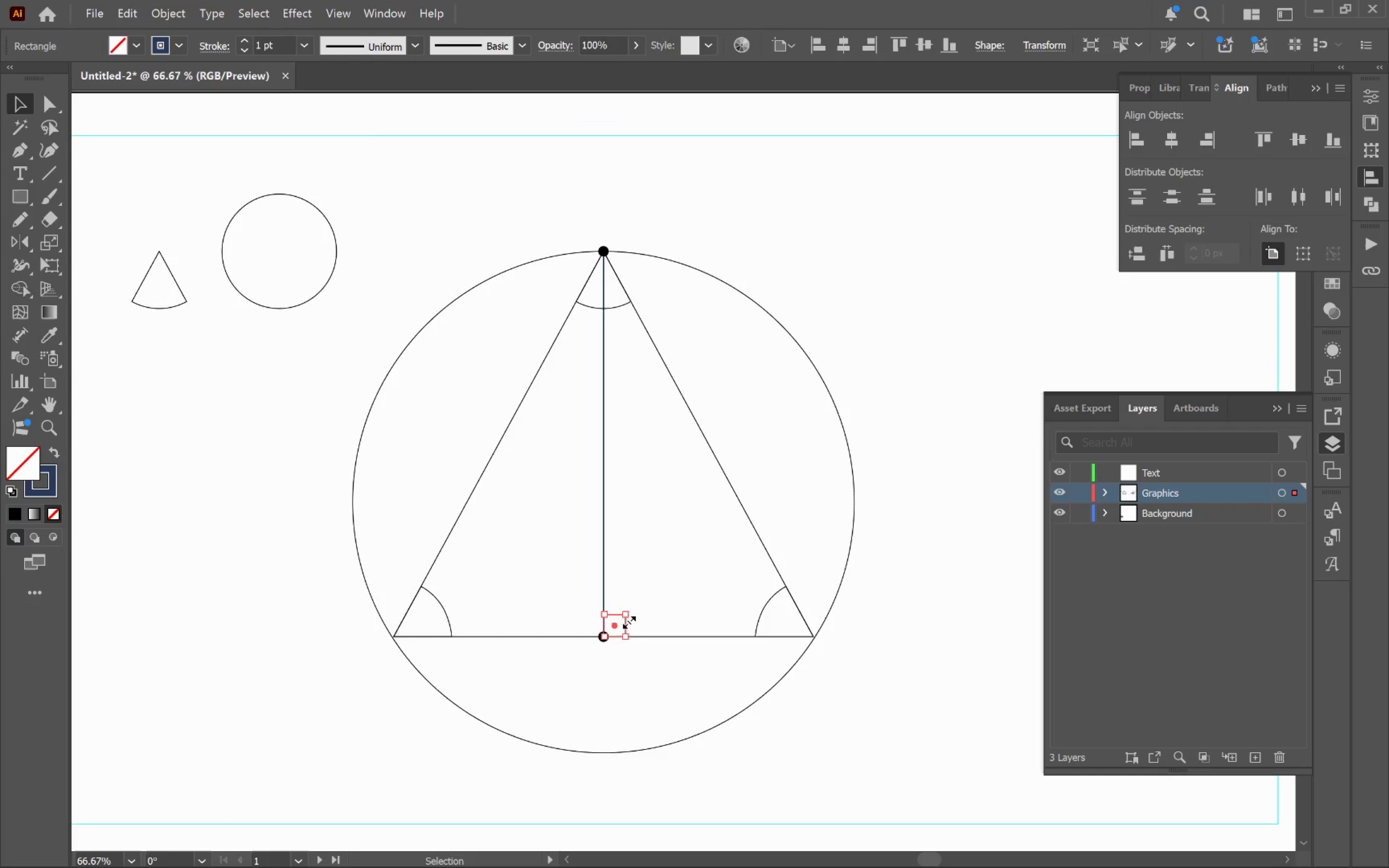 
scroll: coordinate [627, 620], scroll_direction: up, amount: 5.0
 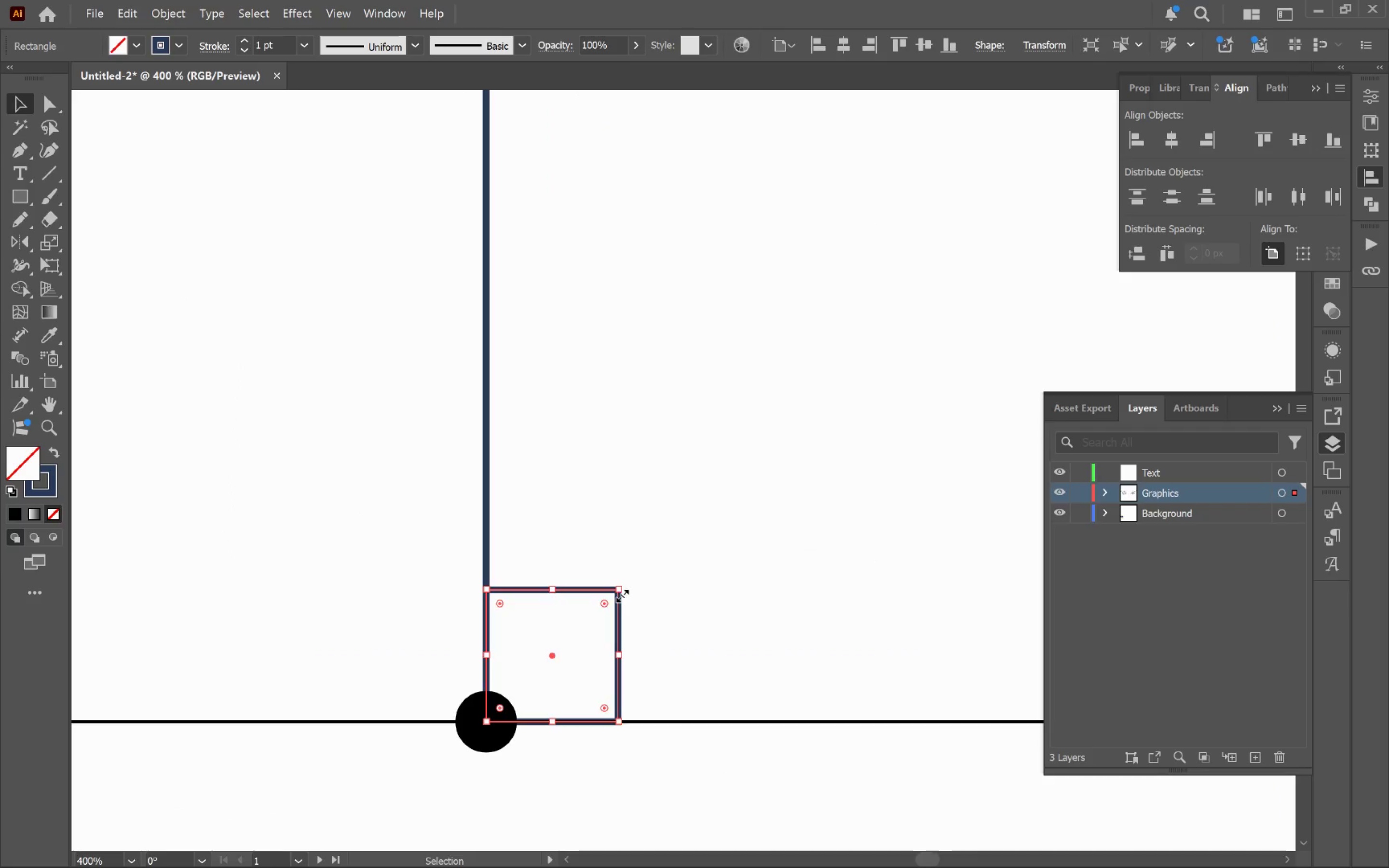 
left_click_drag(start_coordinate=[621, 591], to_coordinate=[586, 630])
 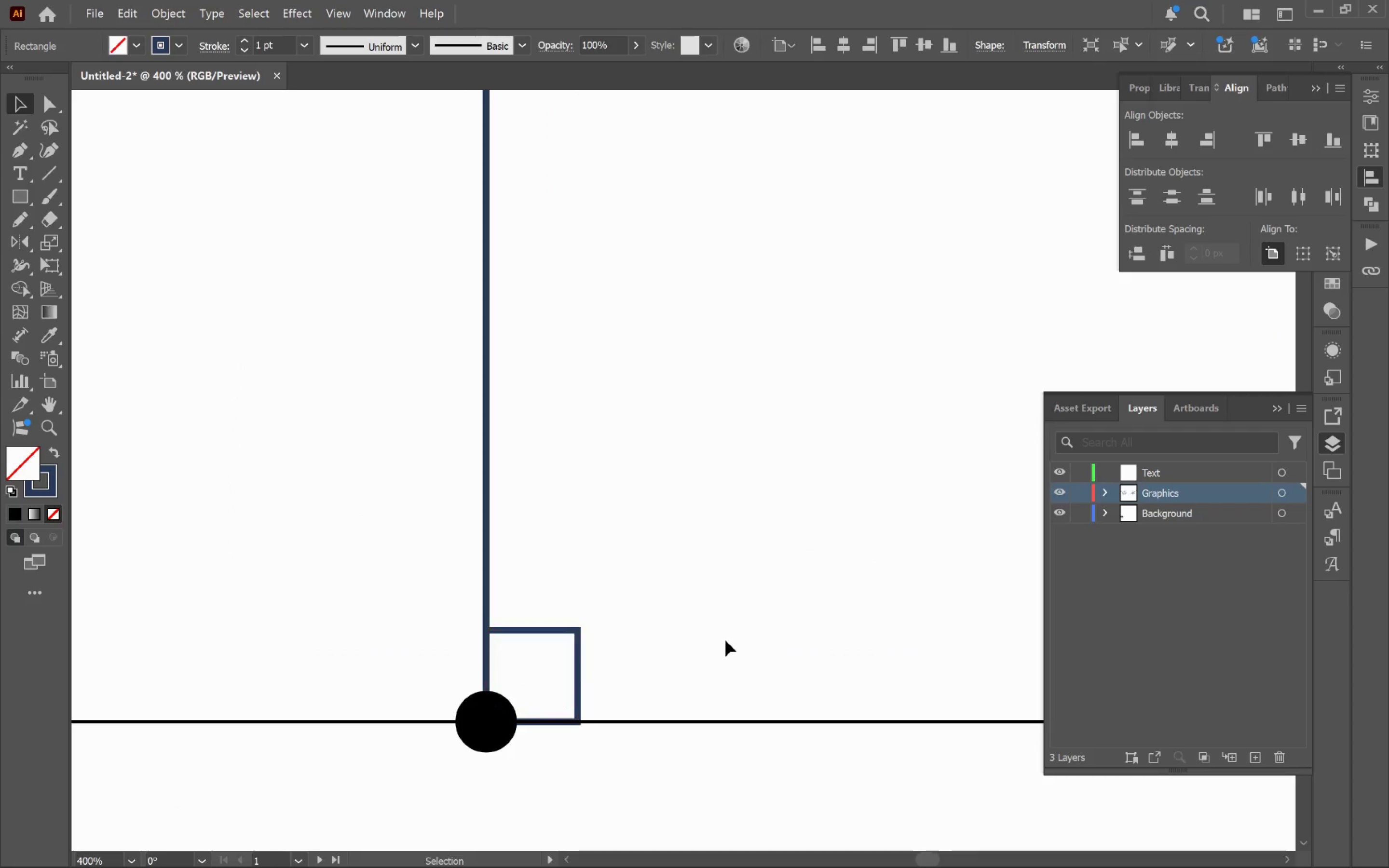 
hold_key(key=ShiftLeft, duration=0.85)
 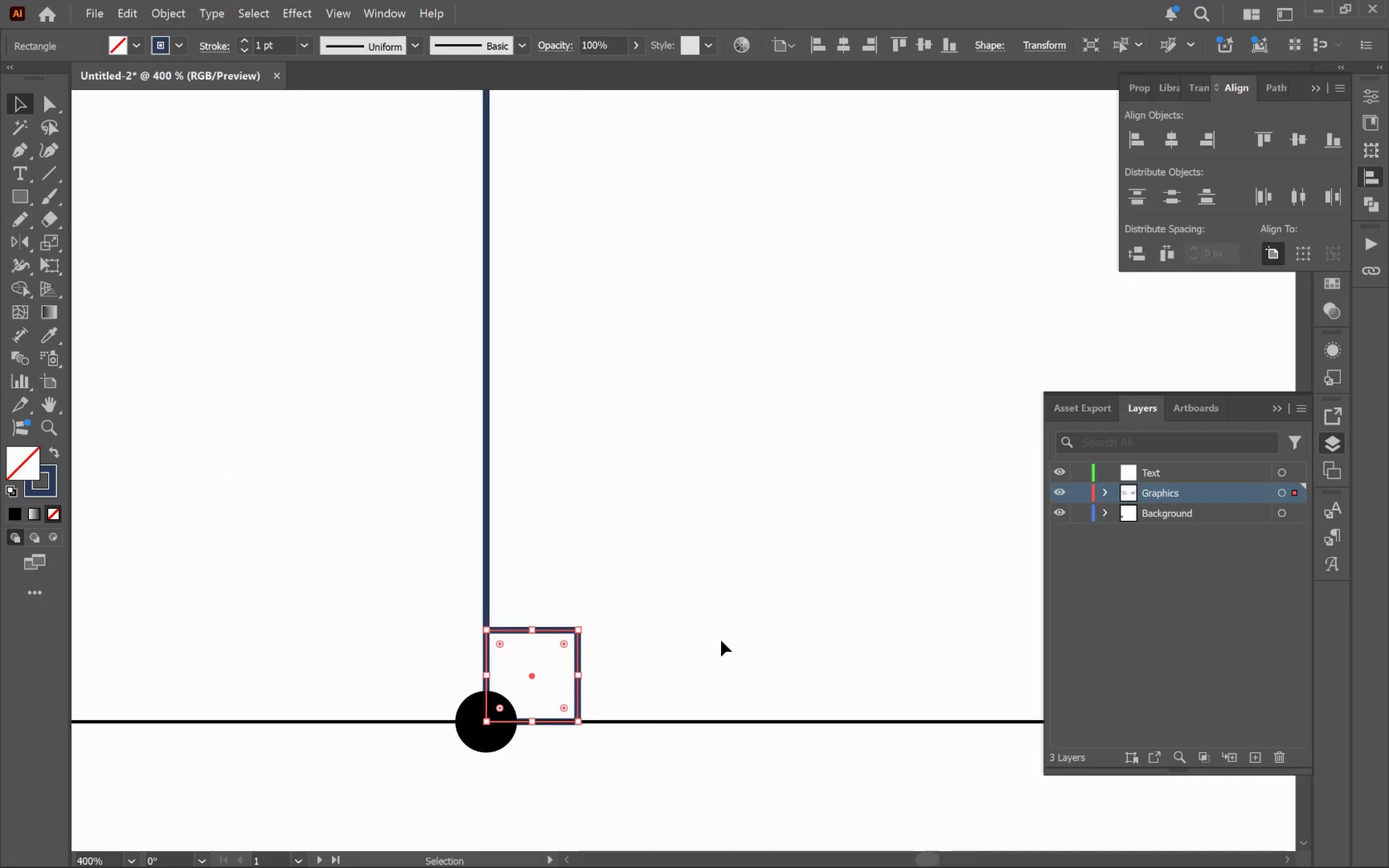 
left_click([725, 640])
 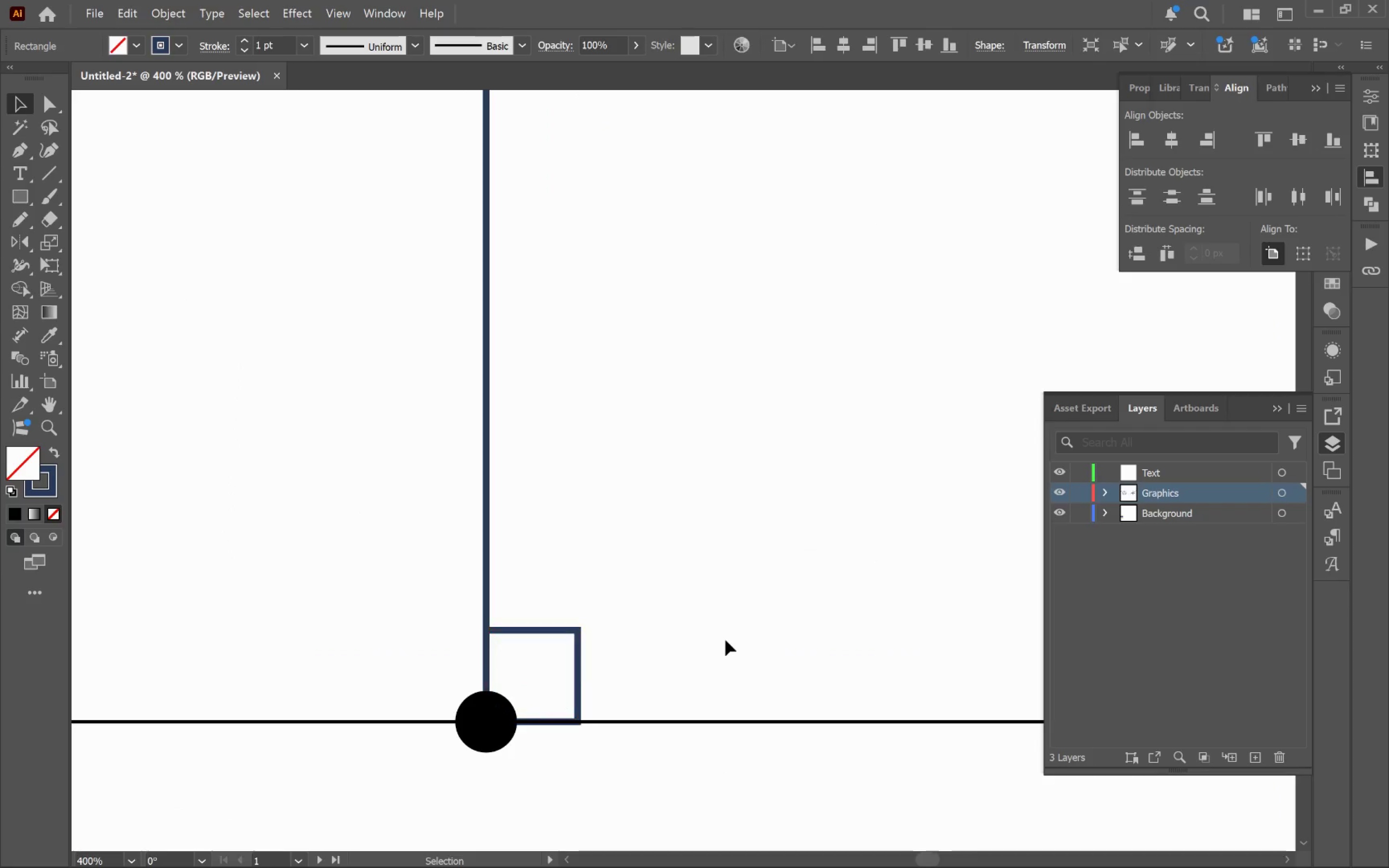 
hold_key(key=AltLeft, duration=0.59)
 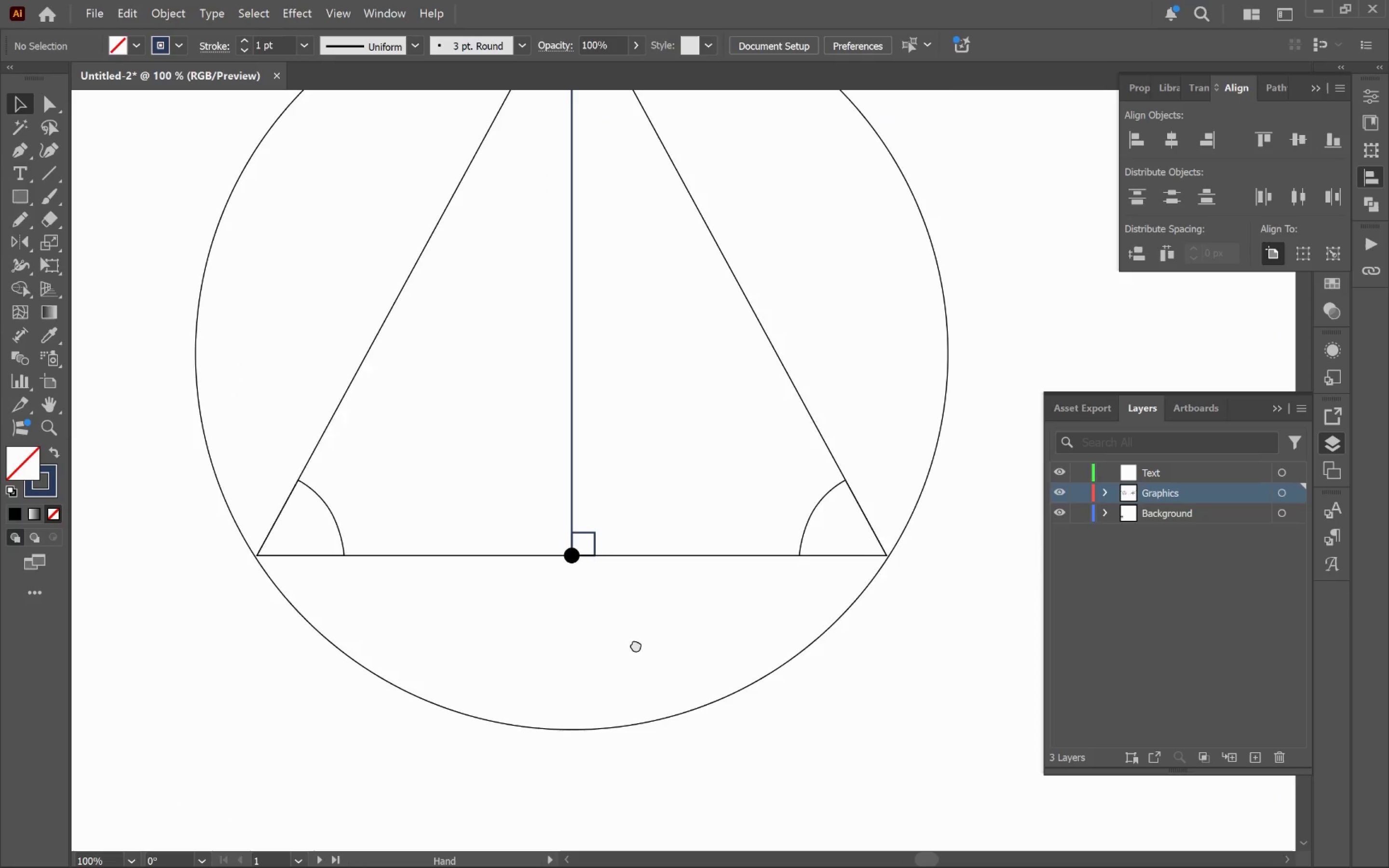 
hold_key(key=Space, duration=0.85)
 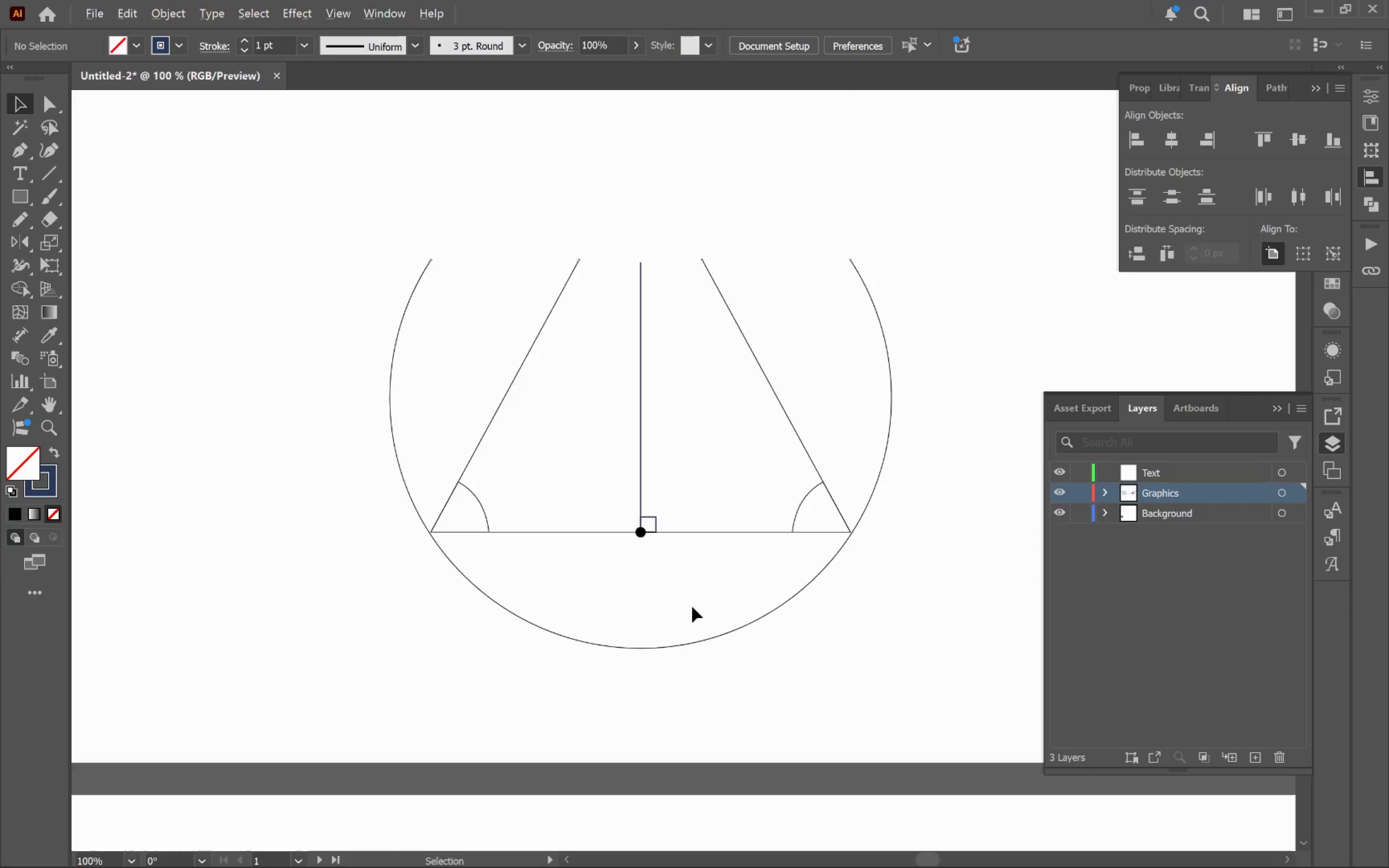 
scroll: coordinate [725, 641], scroll_direction: down, amount: 4.0
 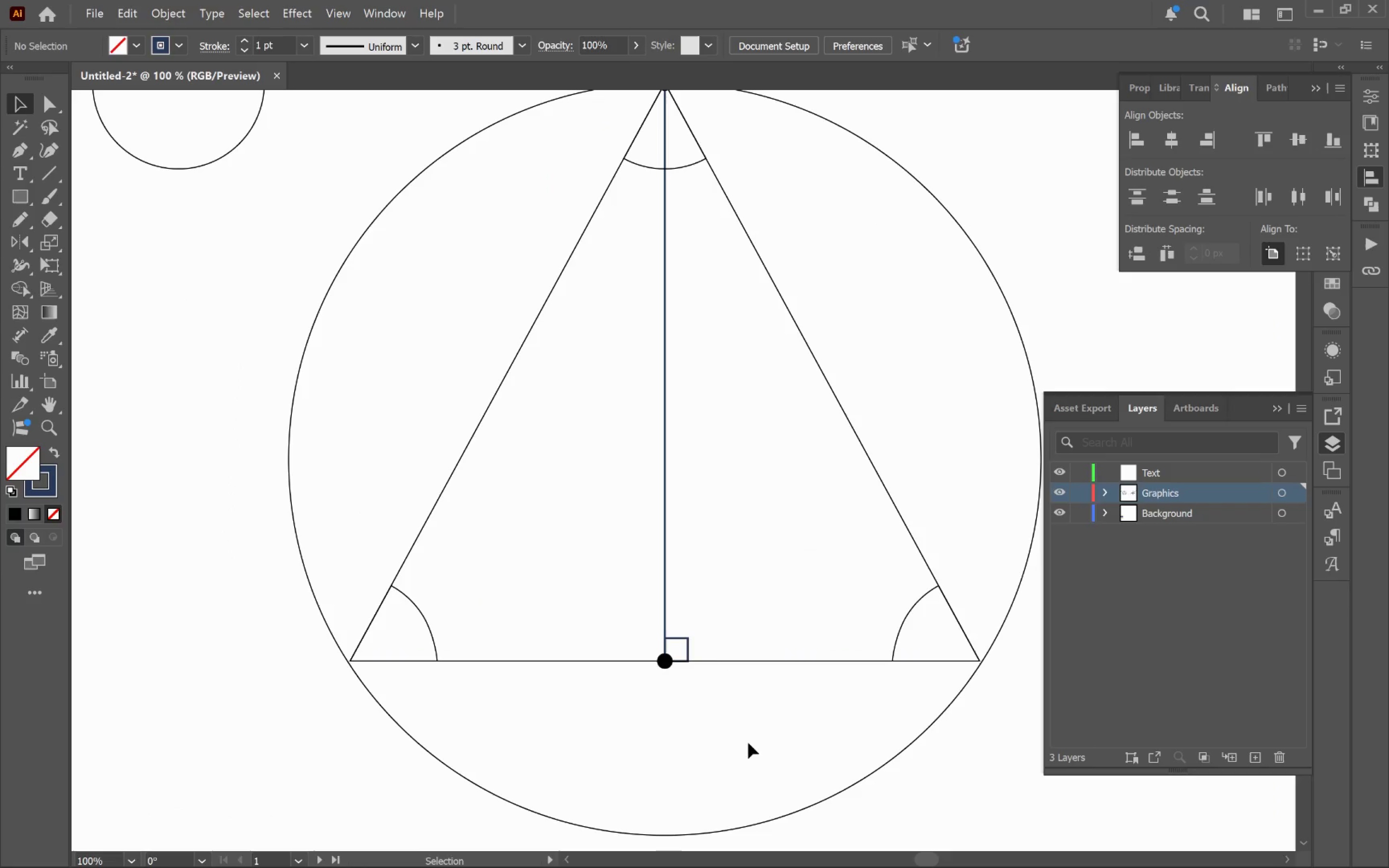 
left_click_drag(start_coordinate=[731, 752], to_coordinate=[681, 585])
 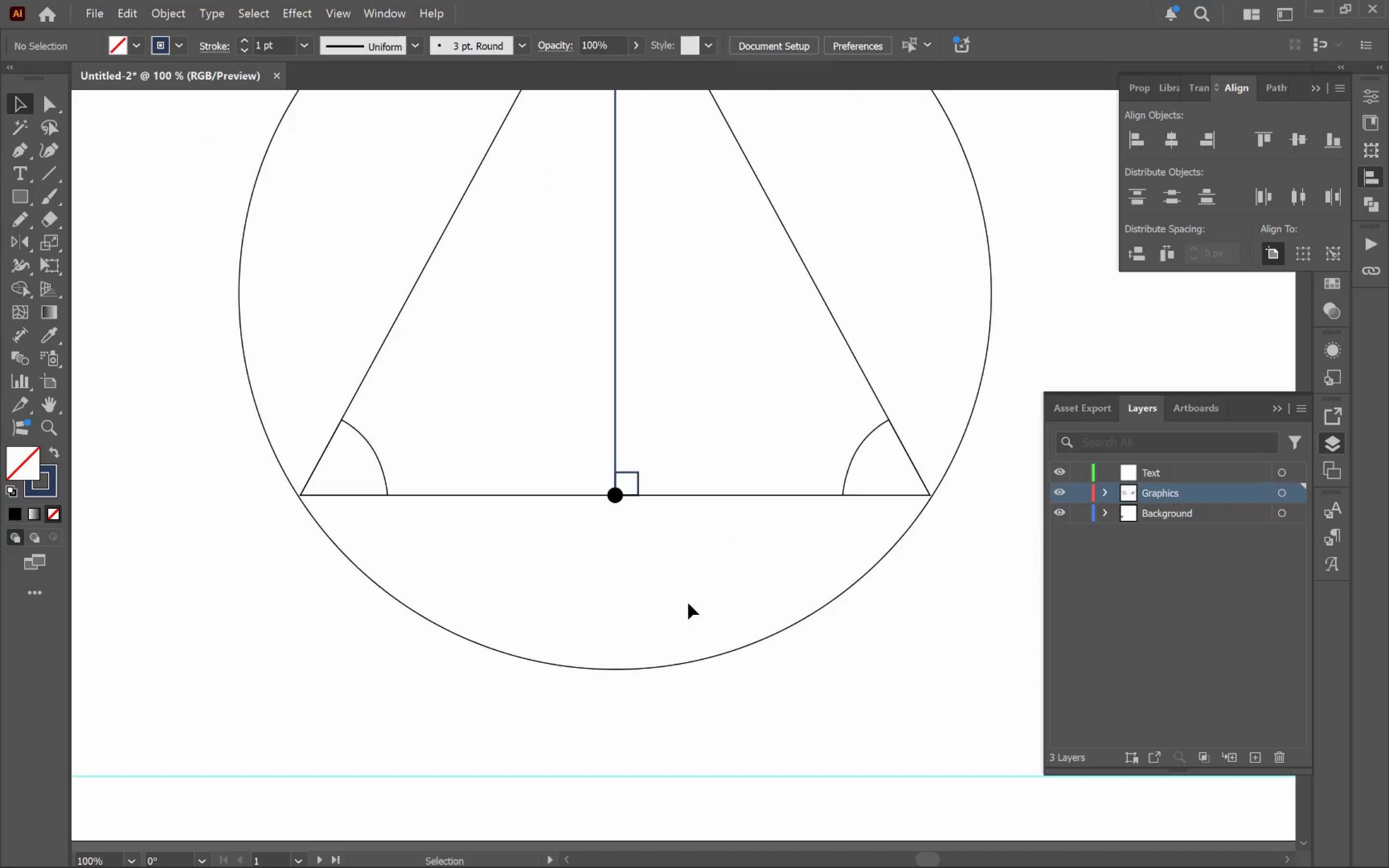 
hold_key(key=AltLeft, duration=0.34)
 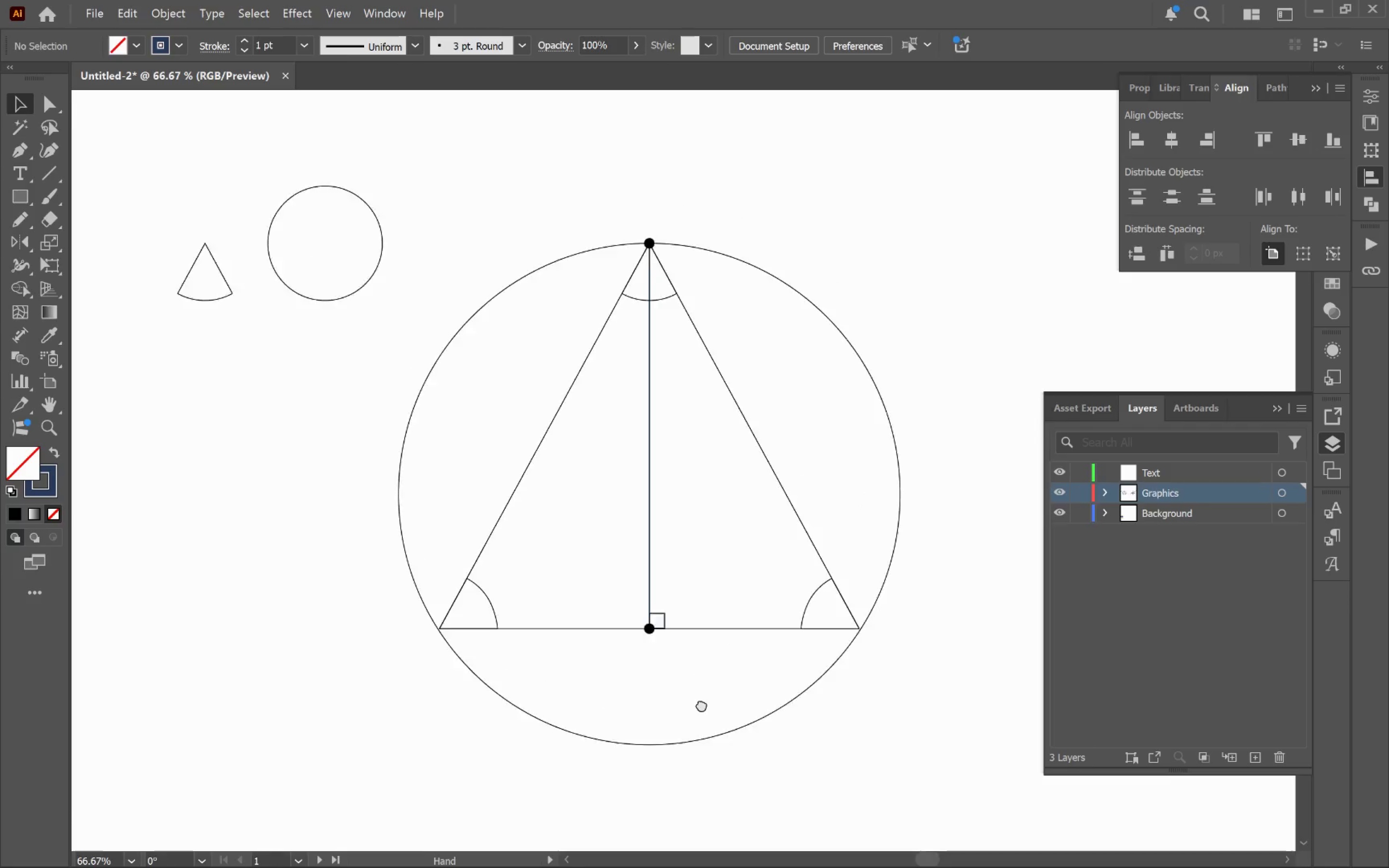 
hold_key(key=Space, duration=0.73)
 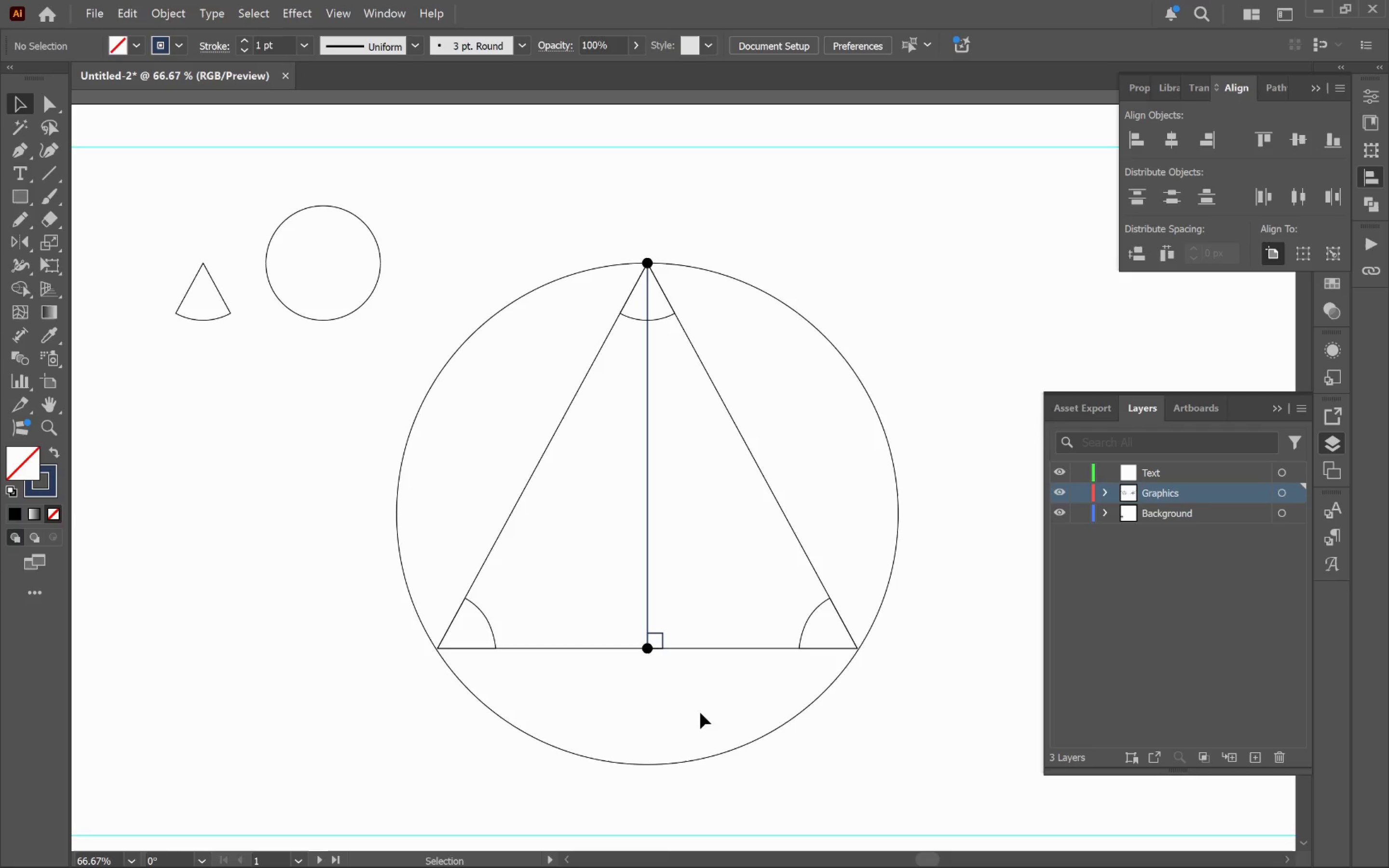 
left_click_drag(start_coordinate=[694, 597], to_coordinate=[700, 713])
 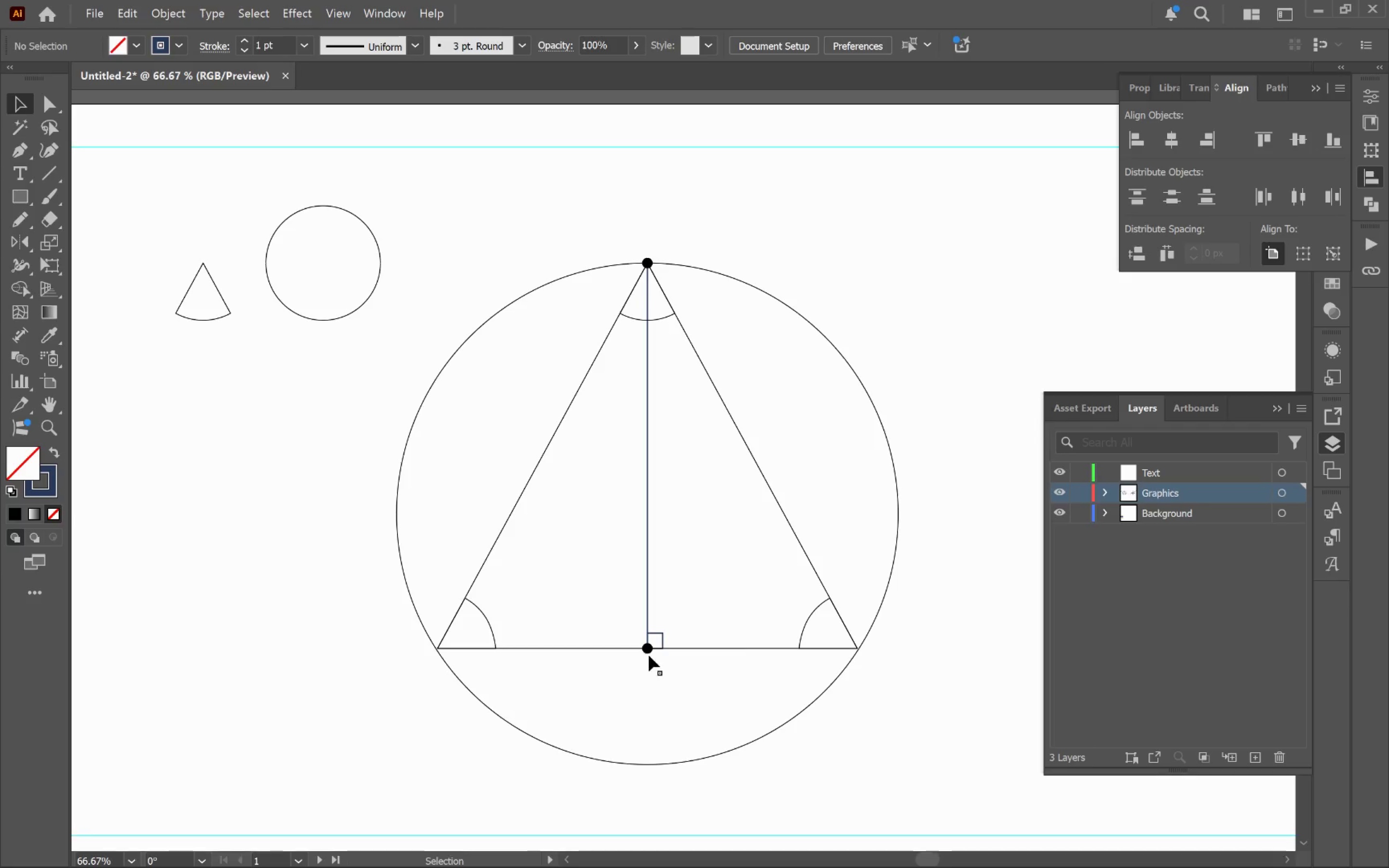 
scroll: coordinate [692, 607], scroll_direction: down, amount: 1.0
 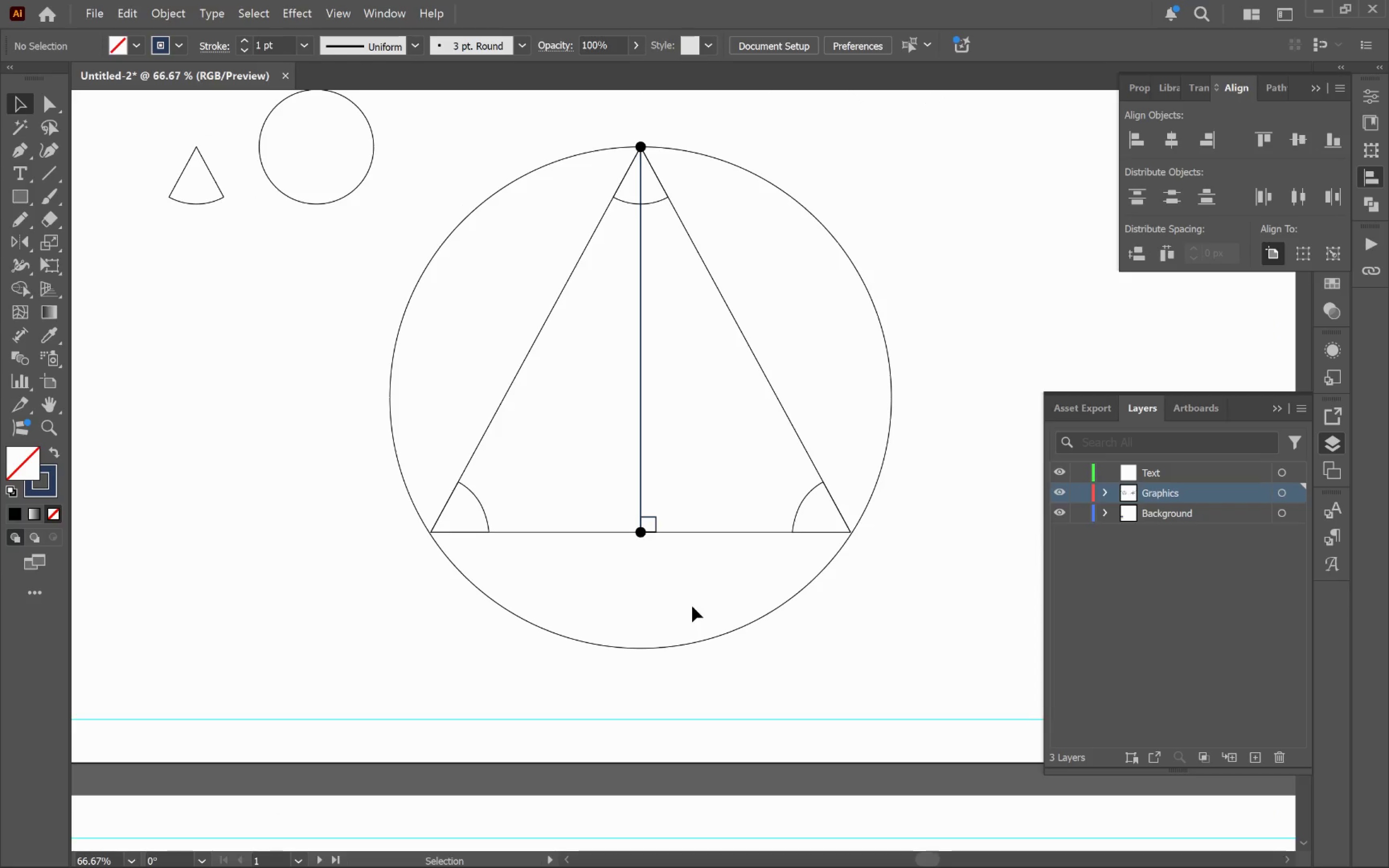 
left_click_drag(start_coordinate=[645, 649], to_coordinate=[852, 670])
 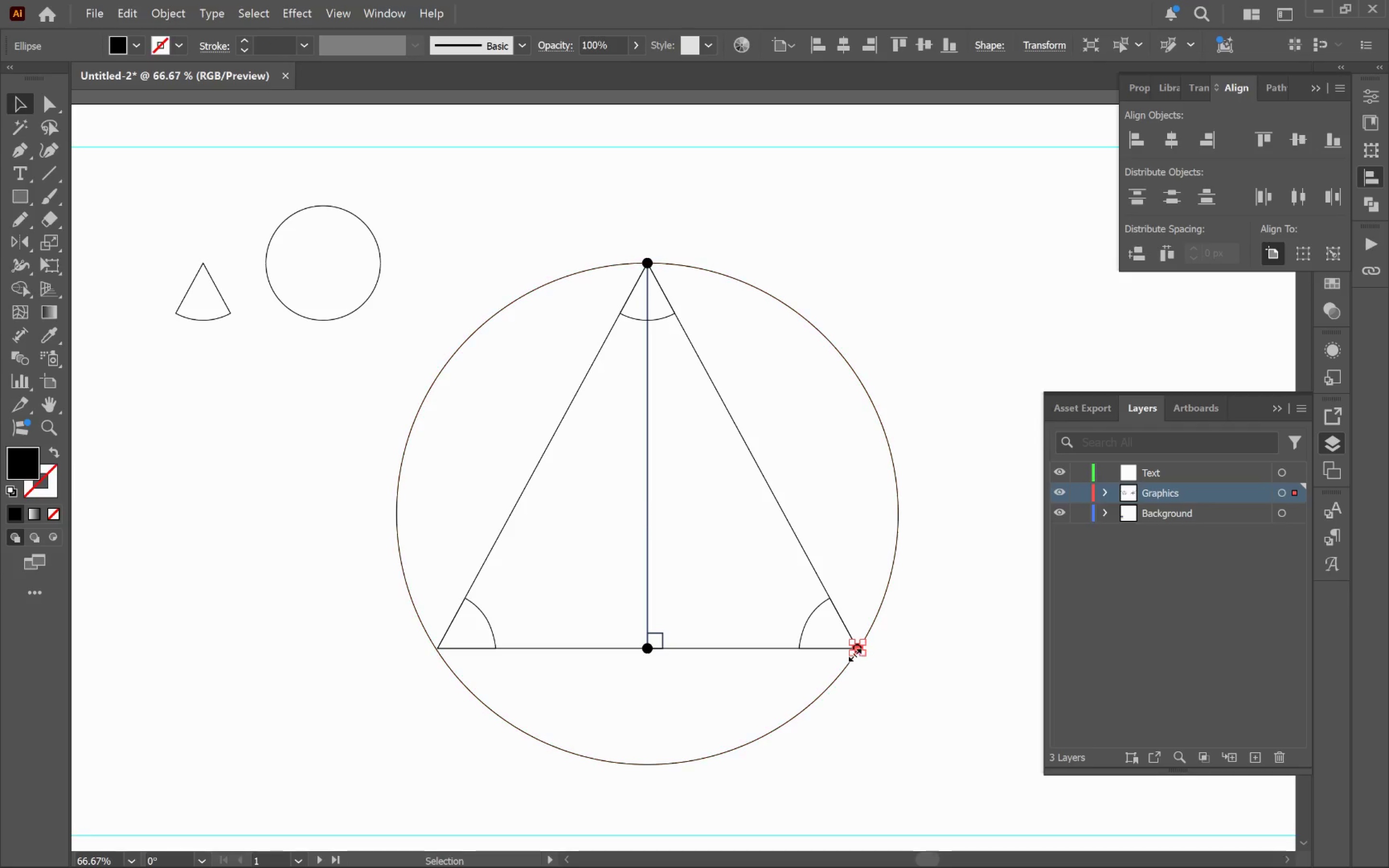 
hold_key(key=AltLeft, duration=1.95)
 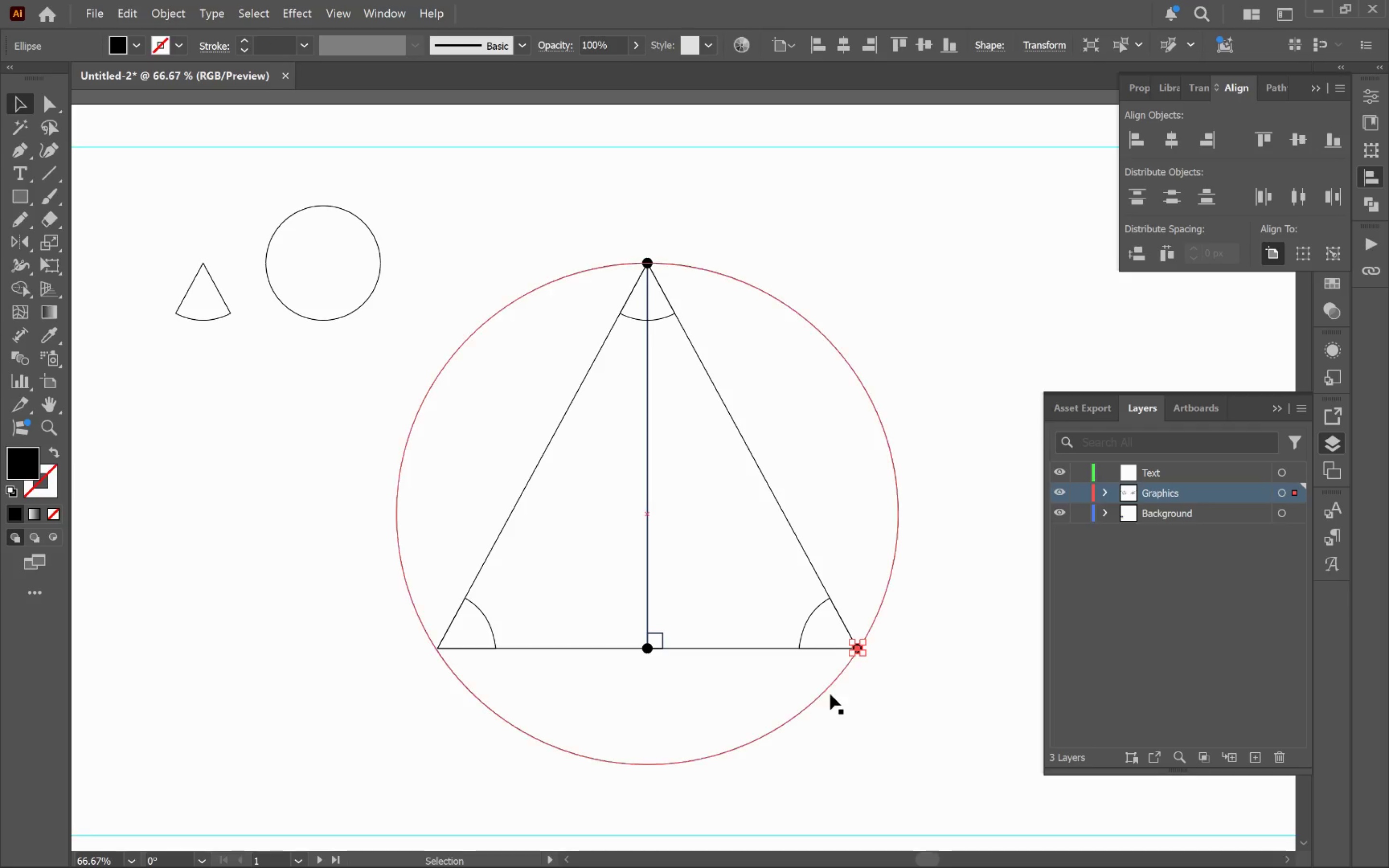 
hold_key(key=ShiftLeft, duration=1.86)
 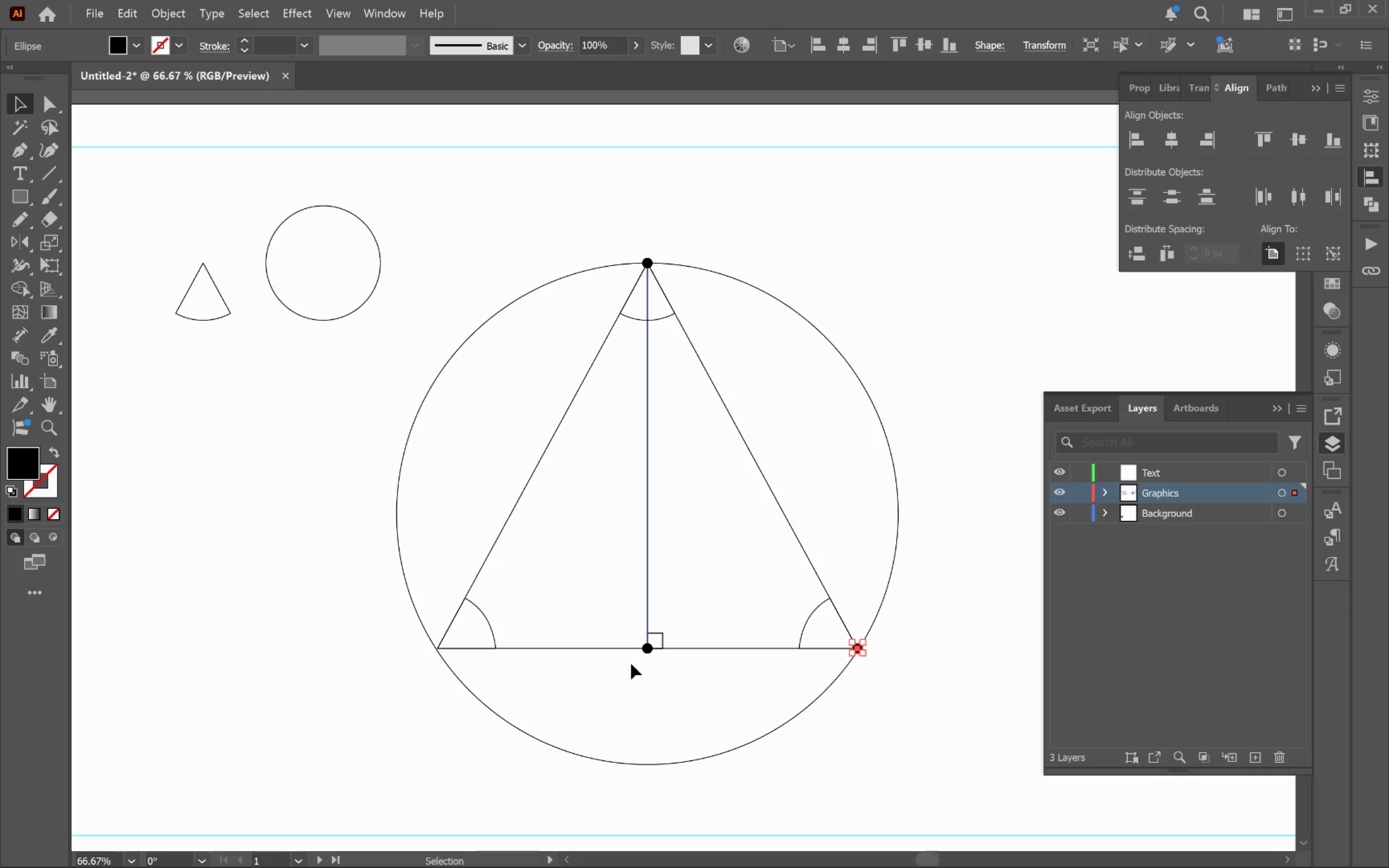 
hold_key(key=AltLeft, duration=0.38)
 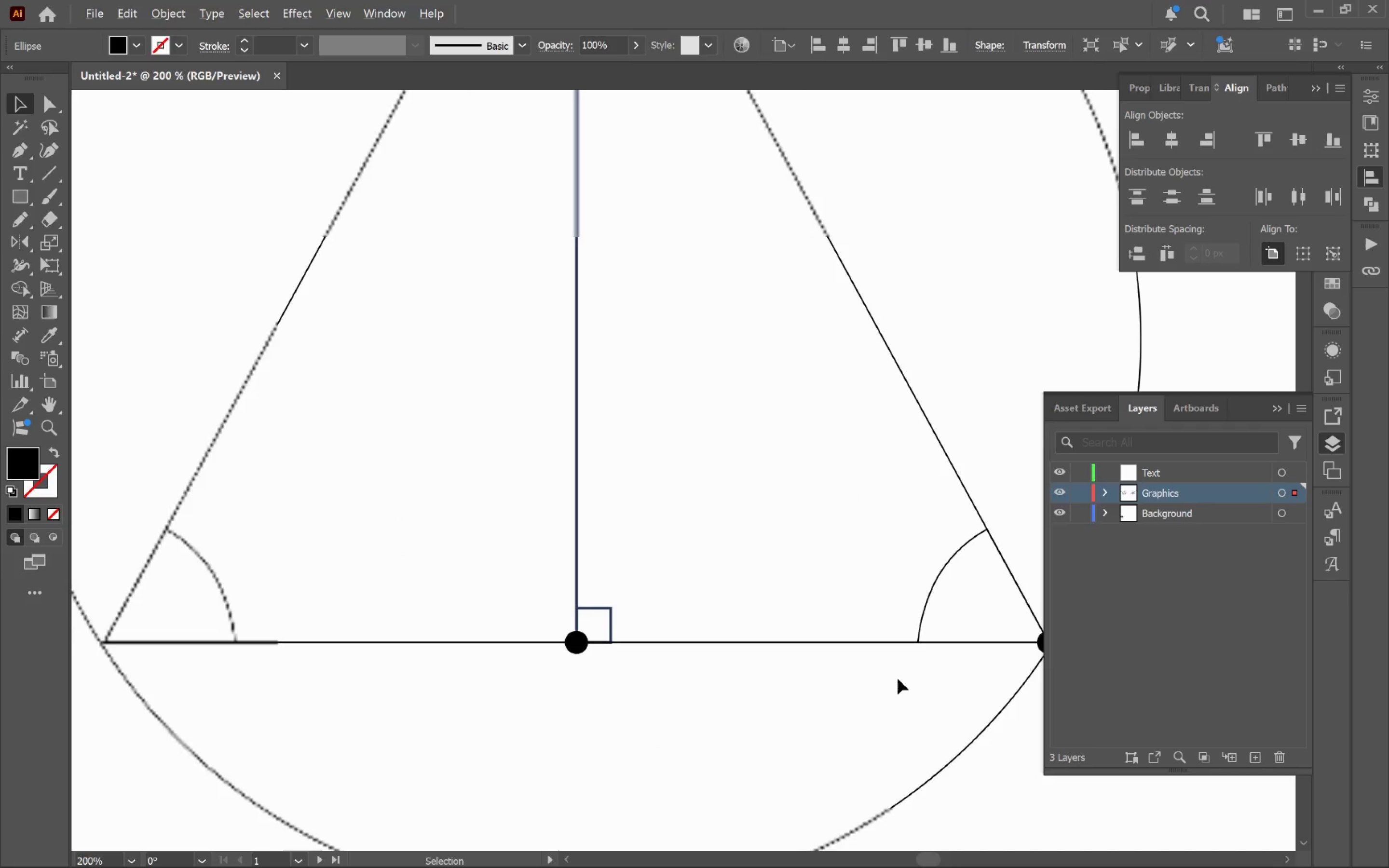 
key(Alt+AltLeft)
 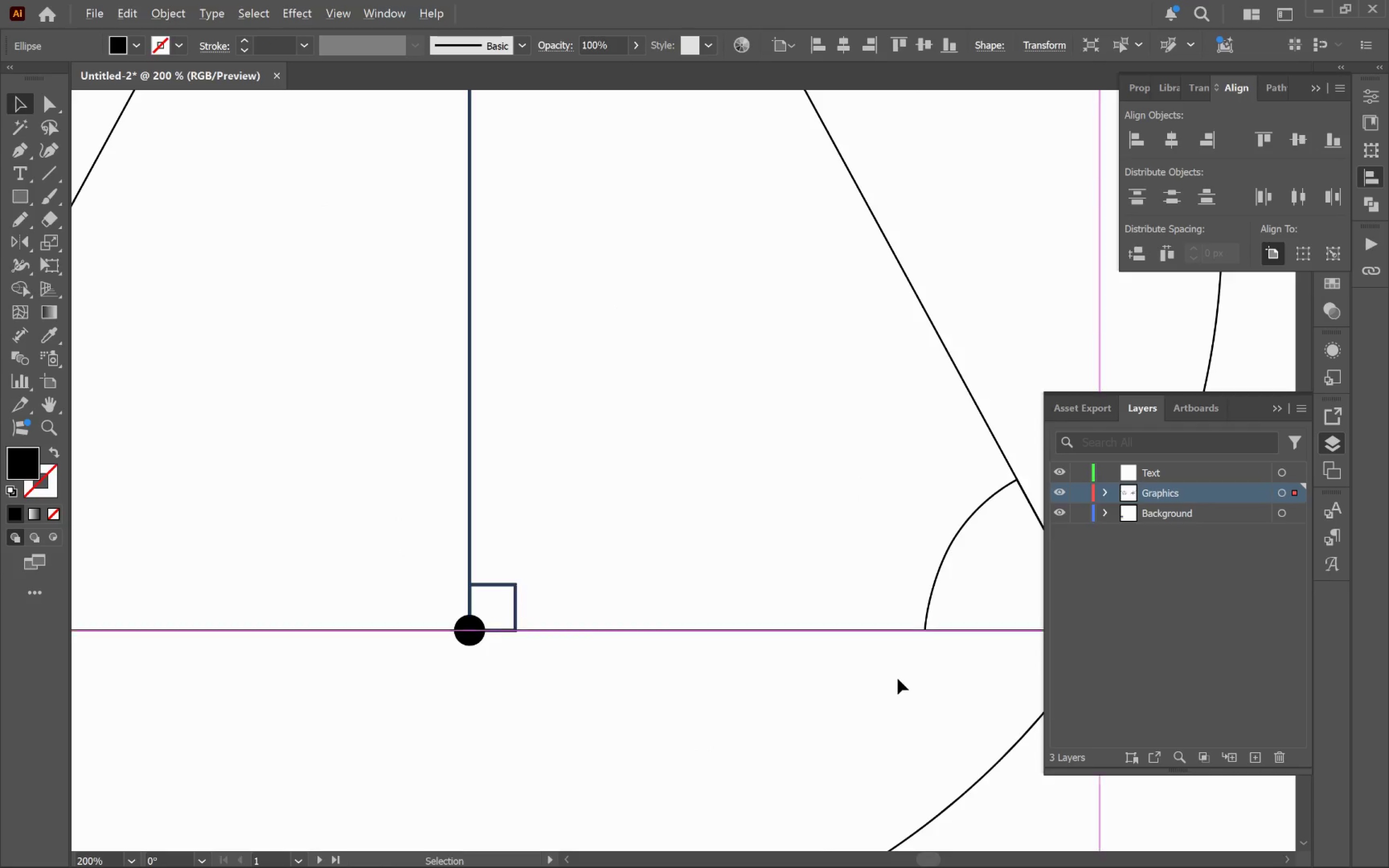 
scroll: coordinate [742, 658], scroll_direction: up, amount: 3.0
 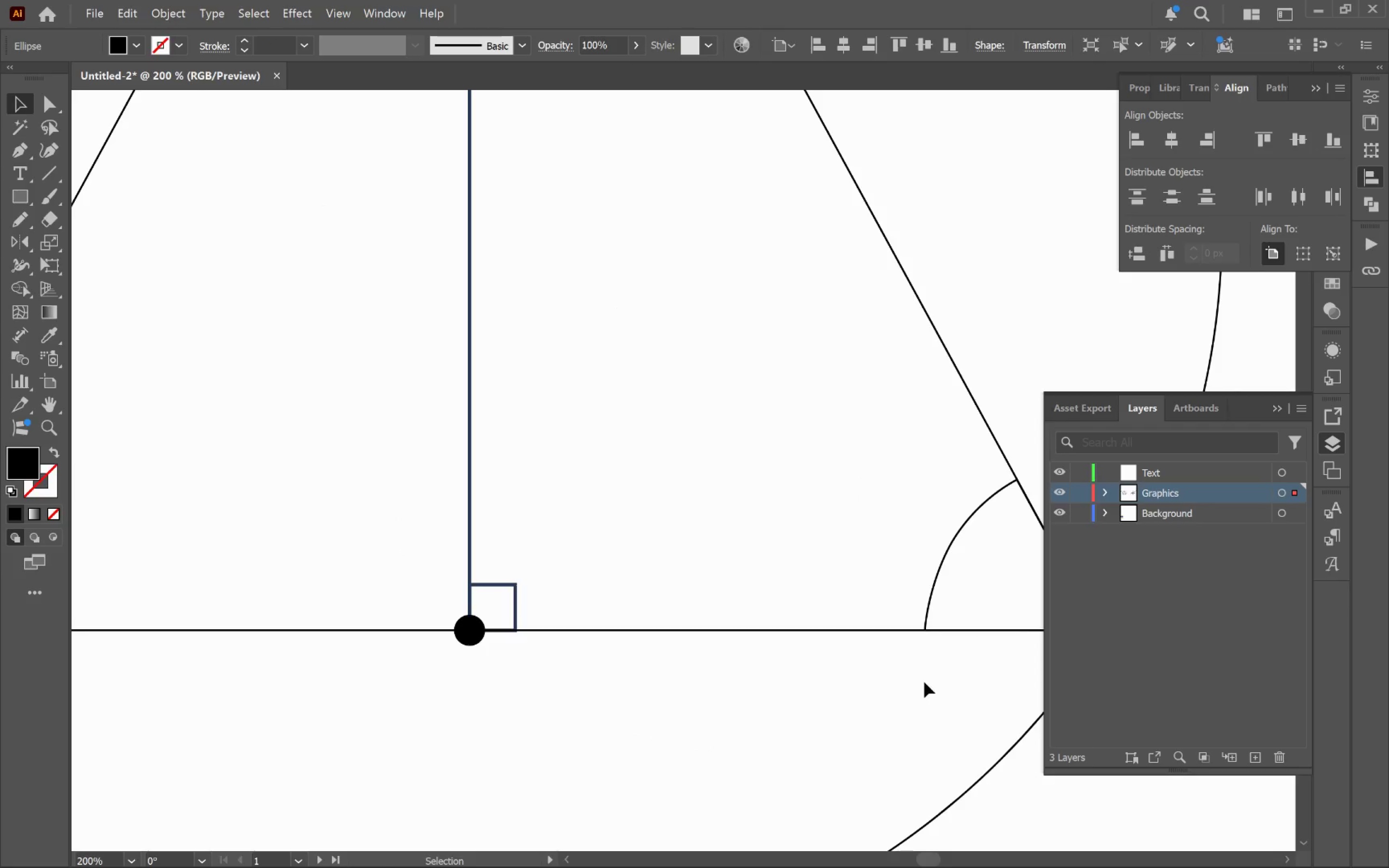 
hold_key(key=Space, duration=1.31)
 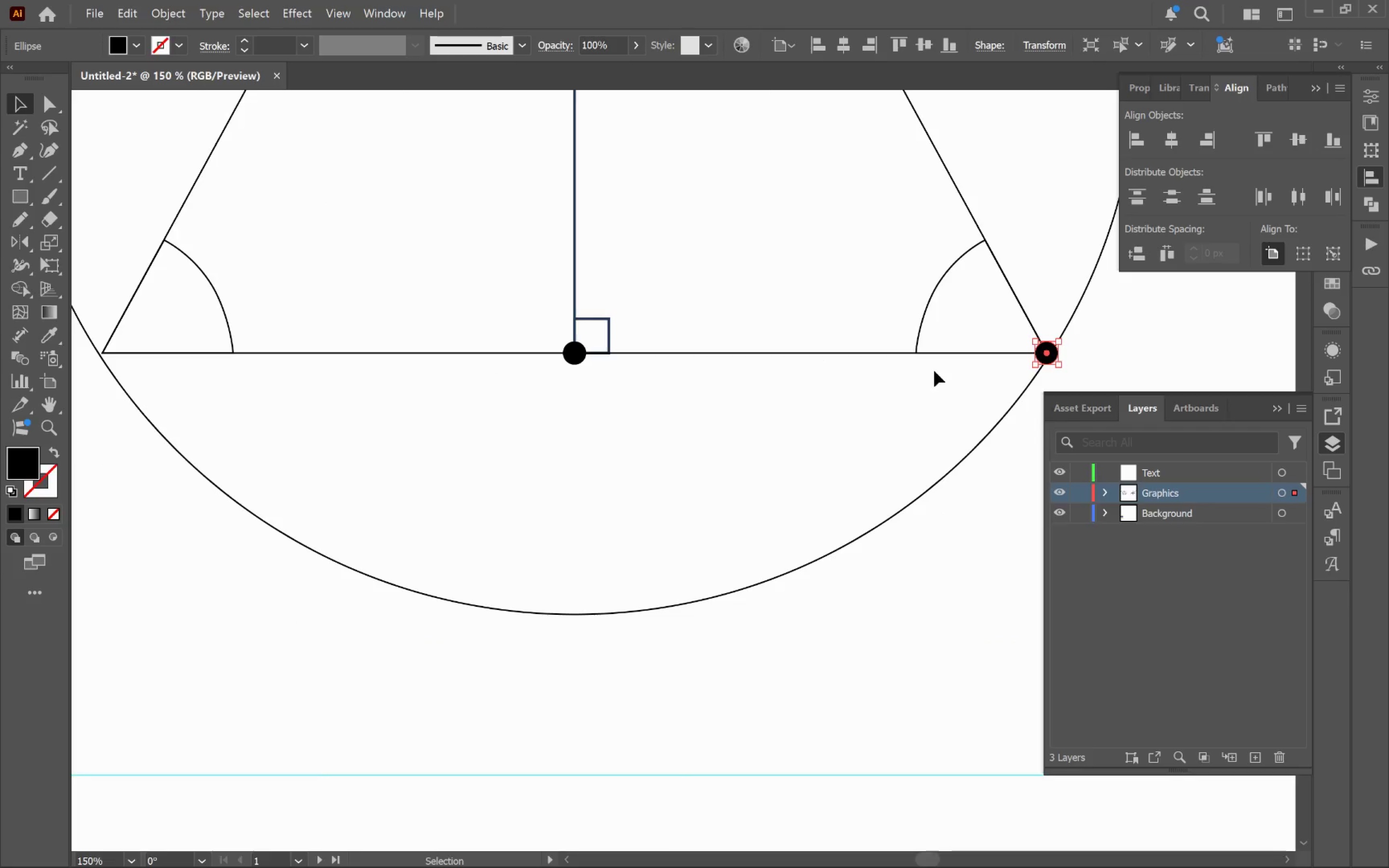 
left_click_drag(start_coordinate=[735, 651], to_coordinate=[733, 361])
 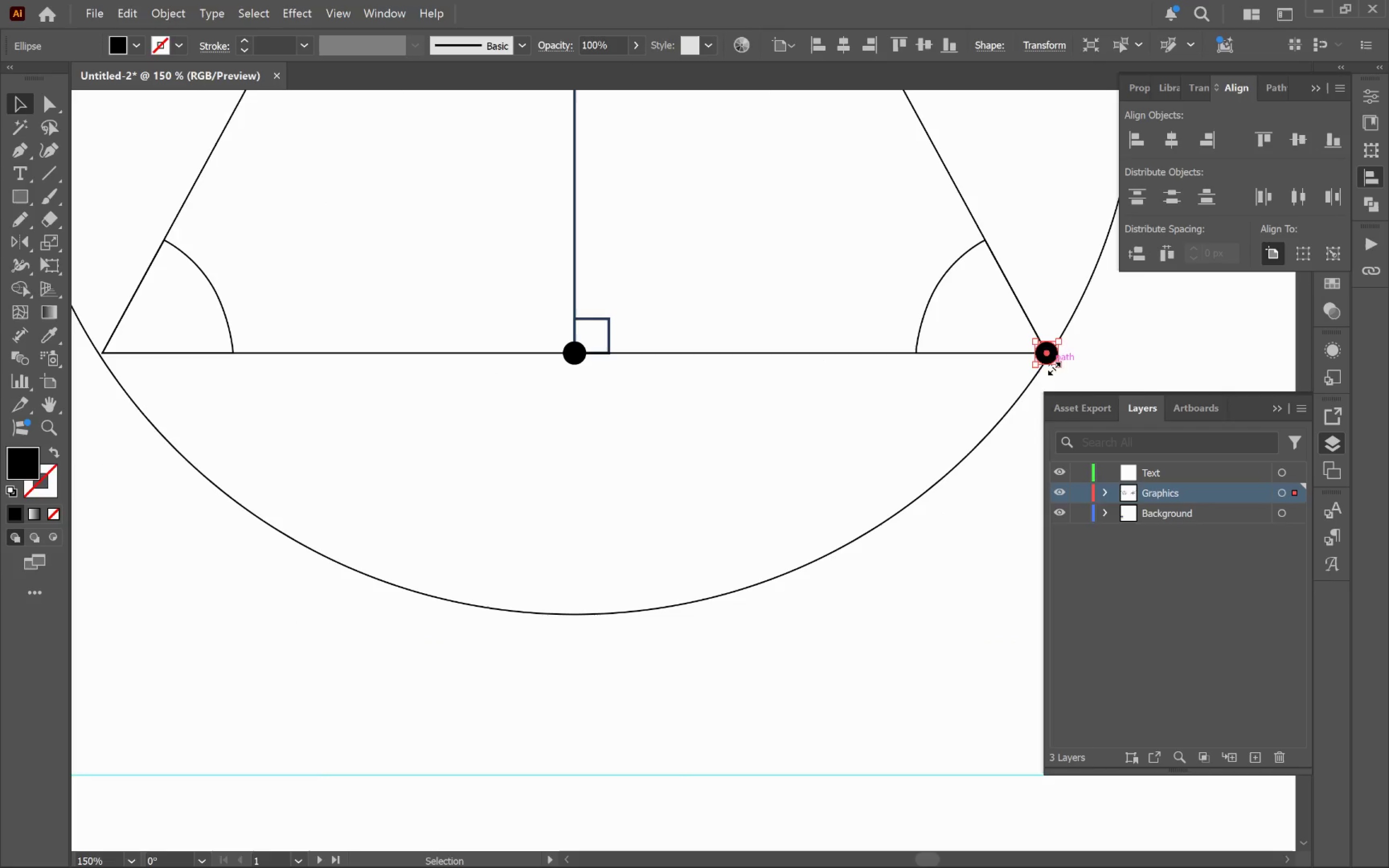 
scroll: coordinate [898, 678], scroll_direction: down, amount: 1.0
 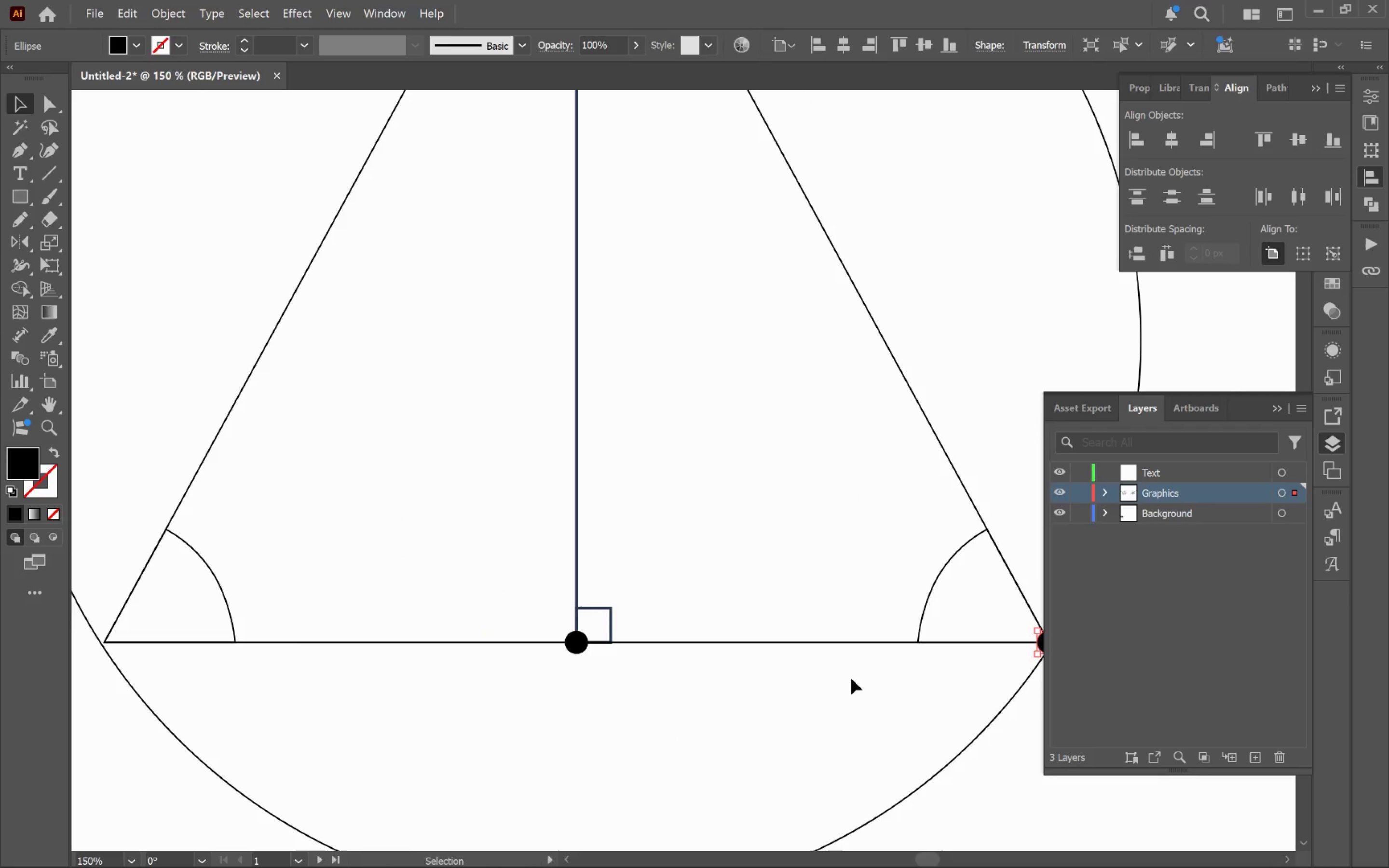 
hold_key(key=AltLeft, duration=3.0)
left_click_drag(start_coordinate=[1045, 354], to_coordinate=[97, 421])
 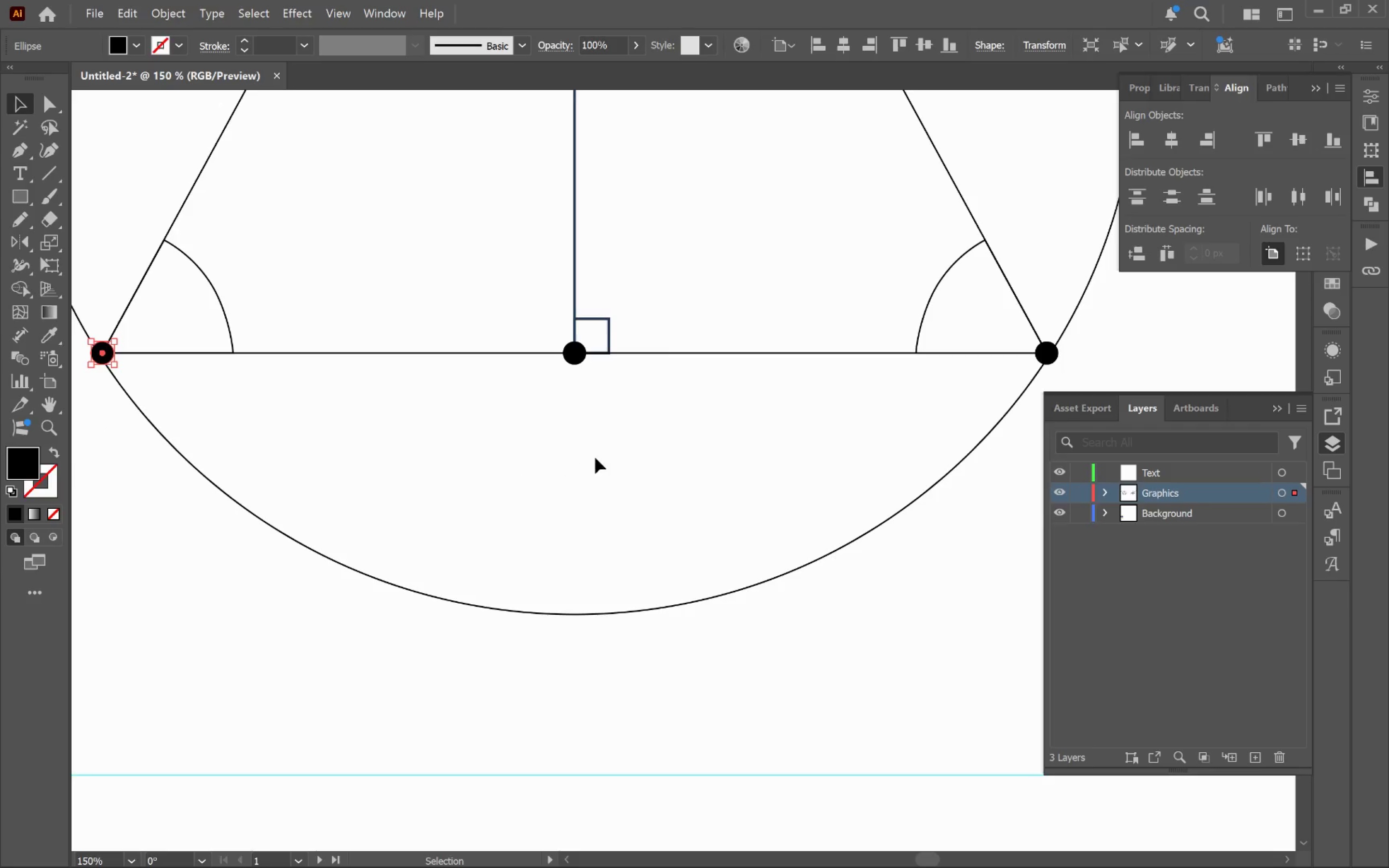 
hold_key(key=ShiftLeft, duration=2.5)
 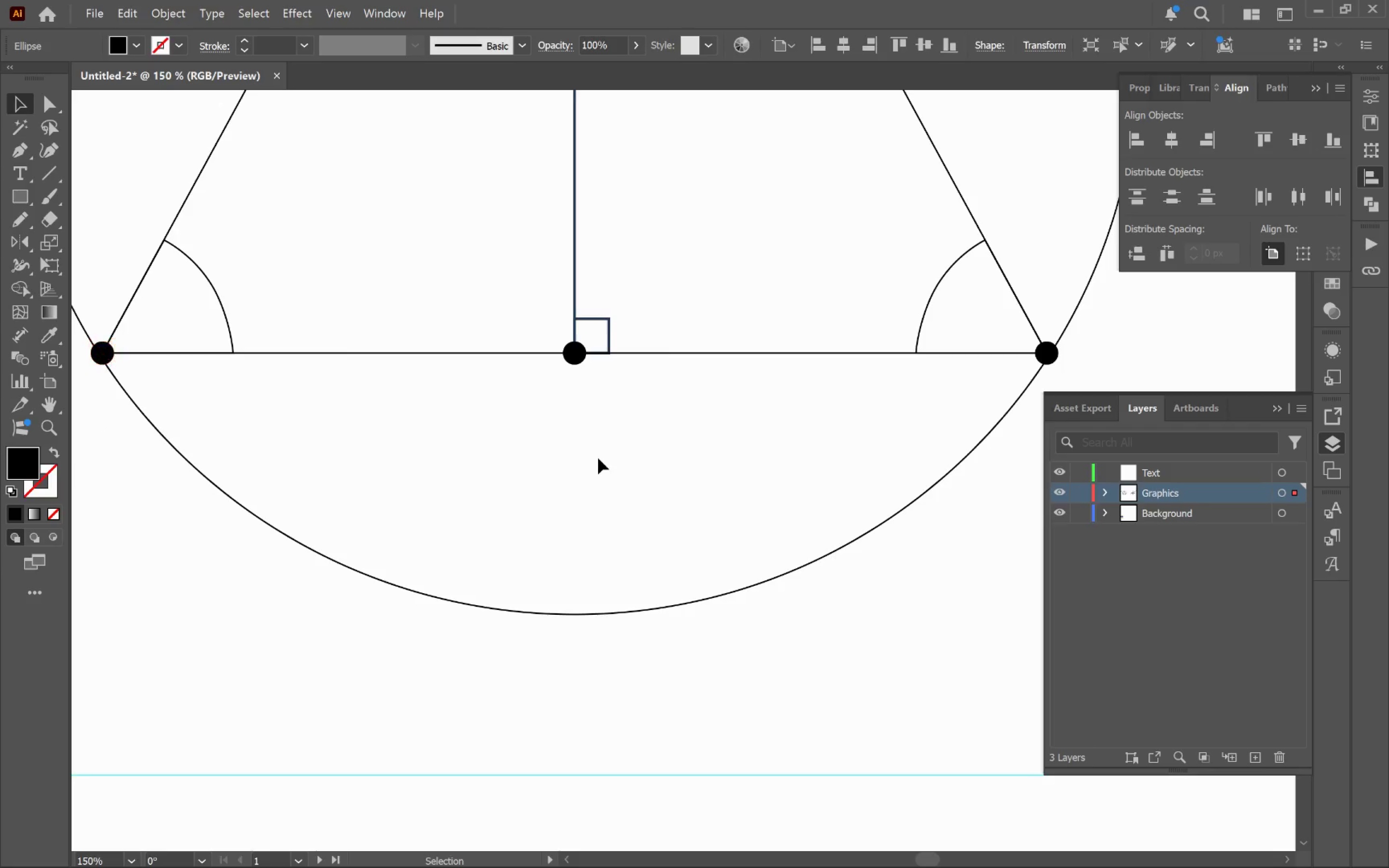 
hold_key(key=AltLeft, duration=0.75)
 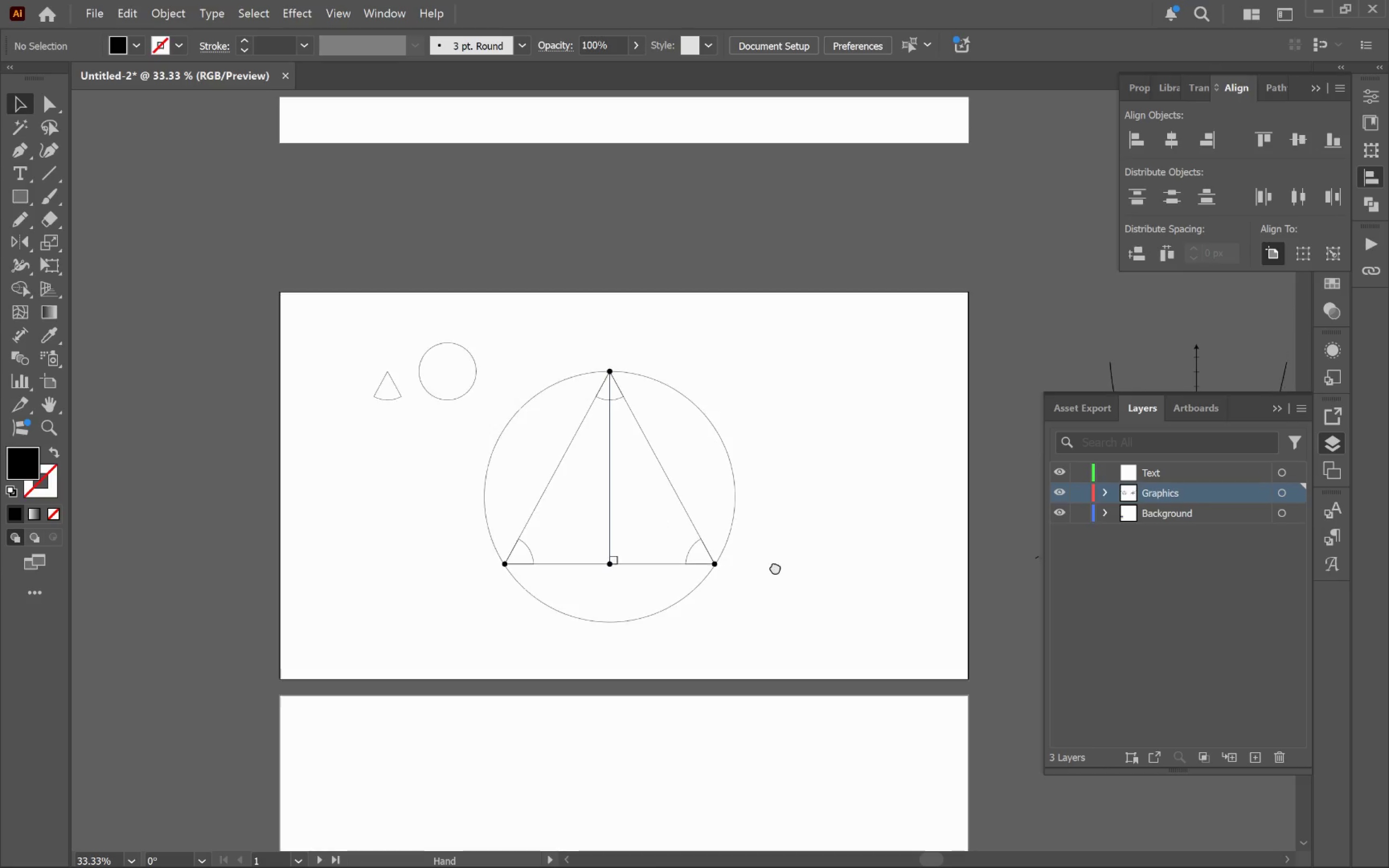 
hold_key(key=Space, duration=0.69)
 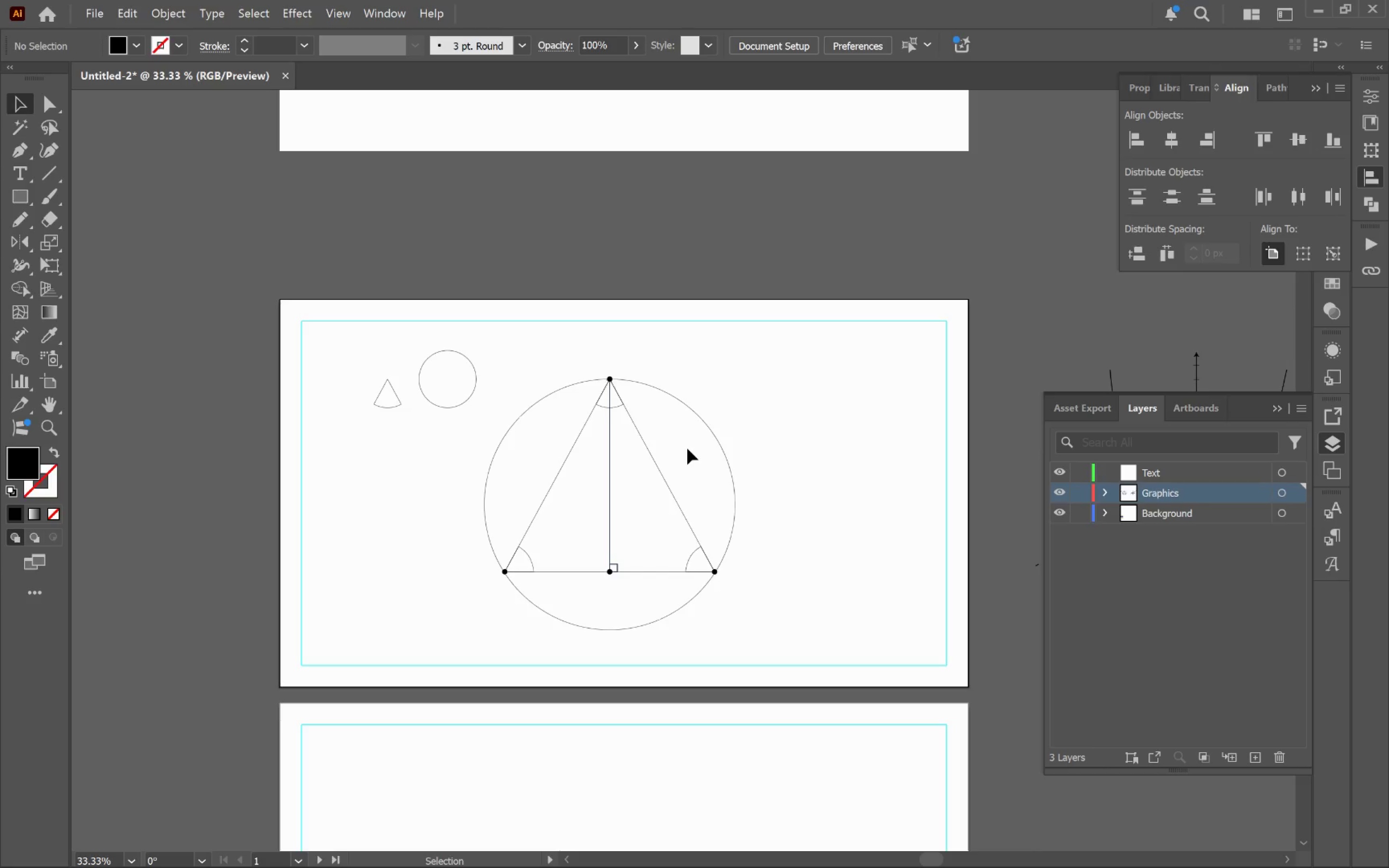 
left_click_drag(start_coordinate=[772, 464], to_coordinate=[775, 570])
 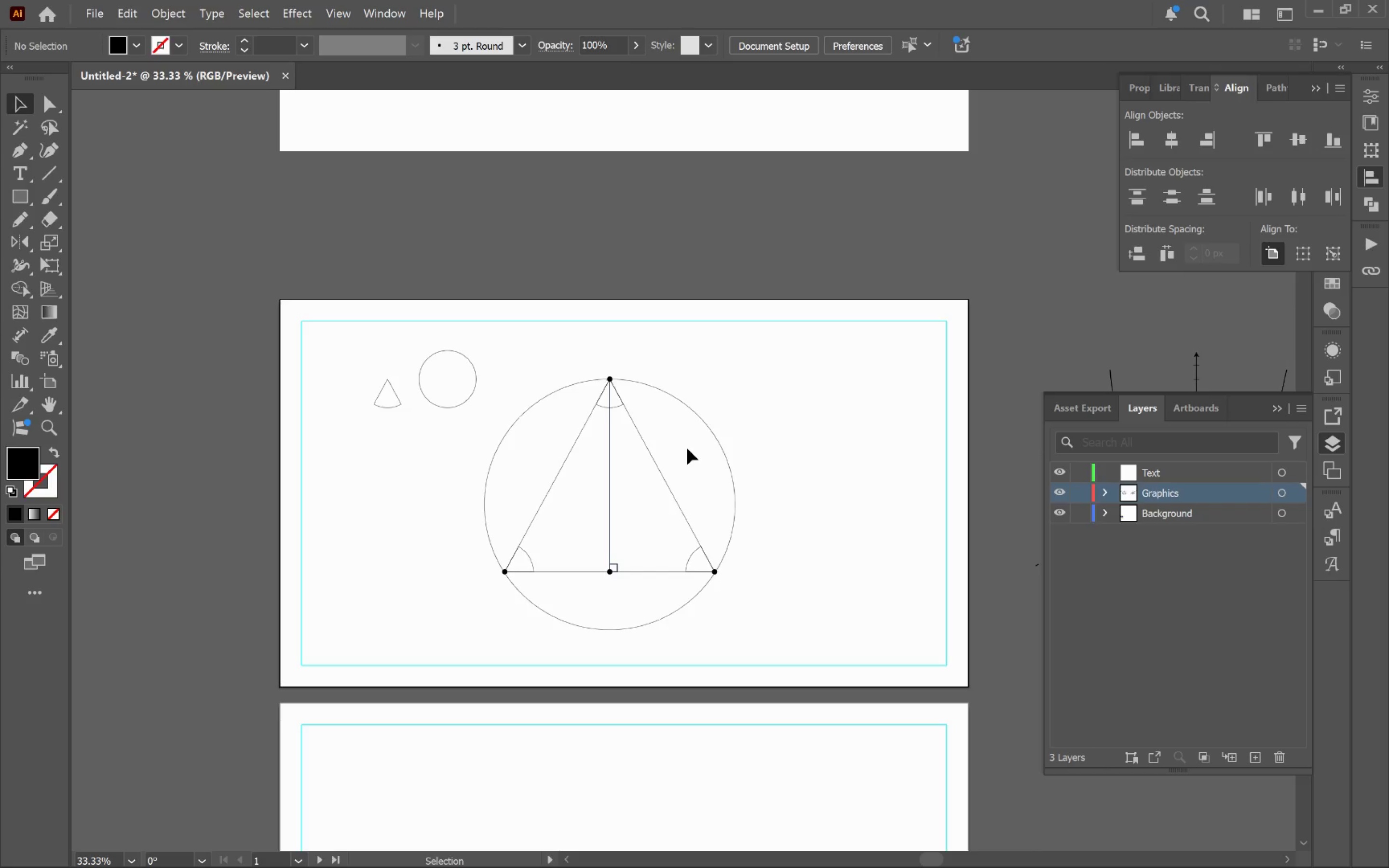 
scroll: coordinate [616, 500], scroll_direction: down, amount: 4.0
 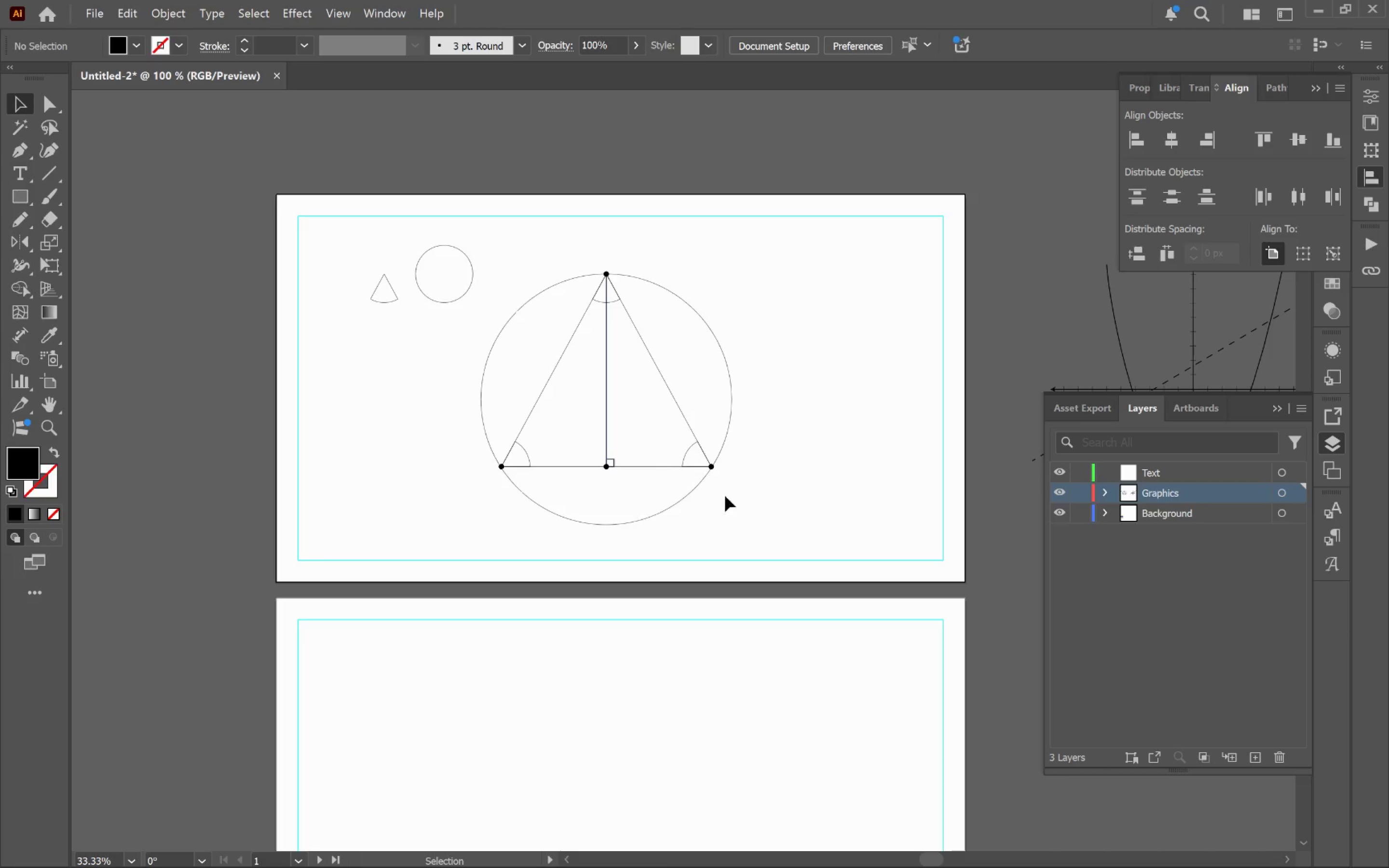 
hold_key(key=Space, duration=0.91)
 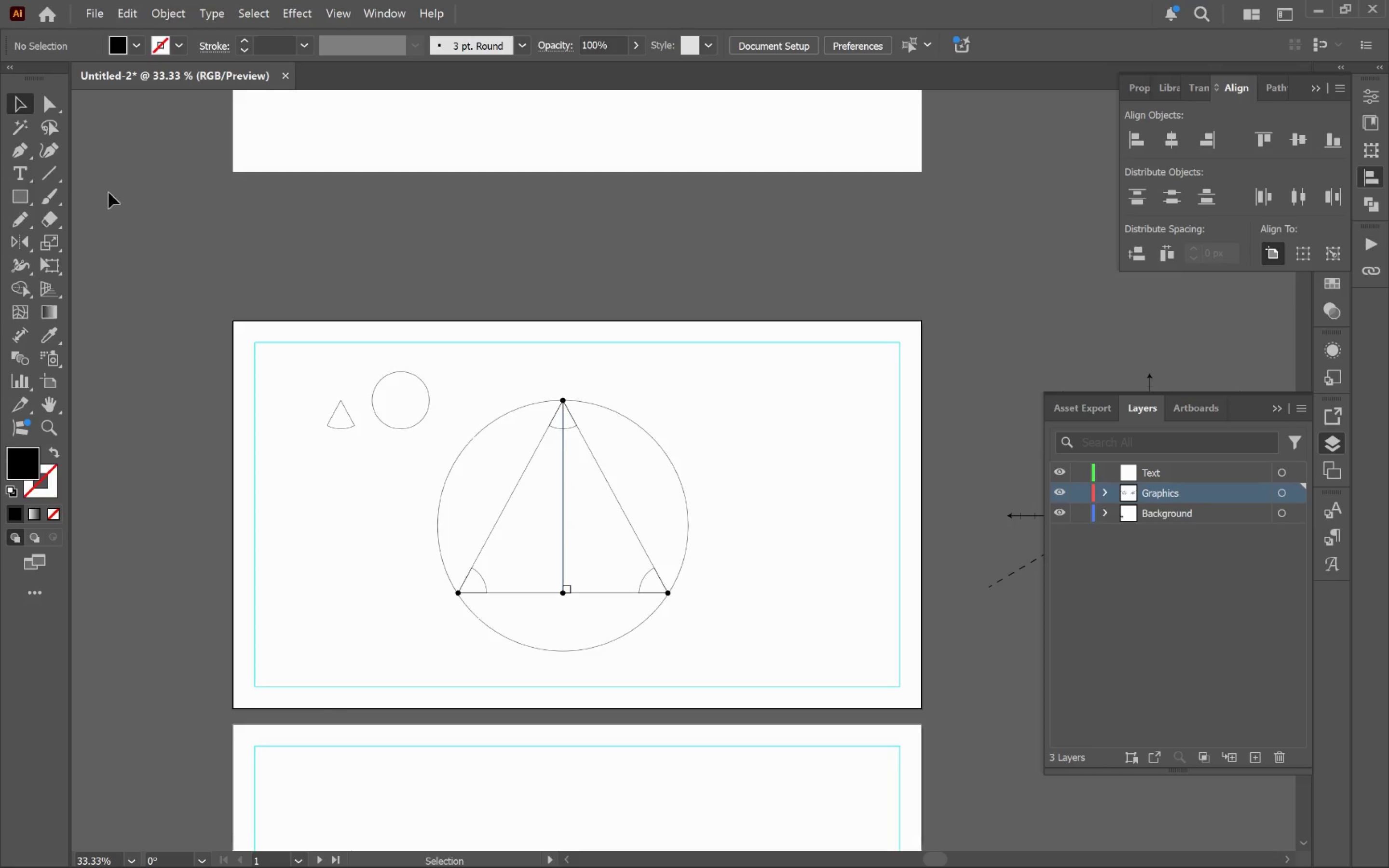 
left_click_drag(start_coordinate=[688, 458], to_coordinate=[640, 478])
 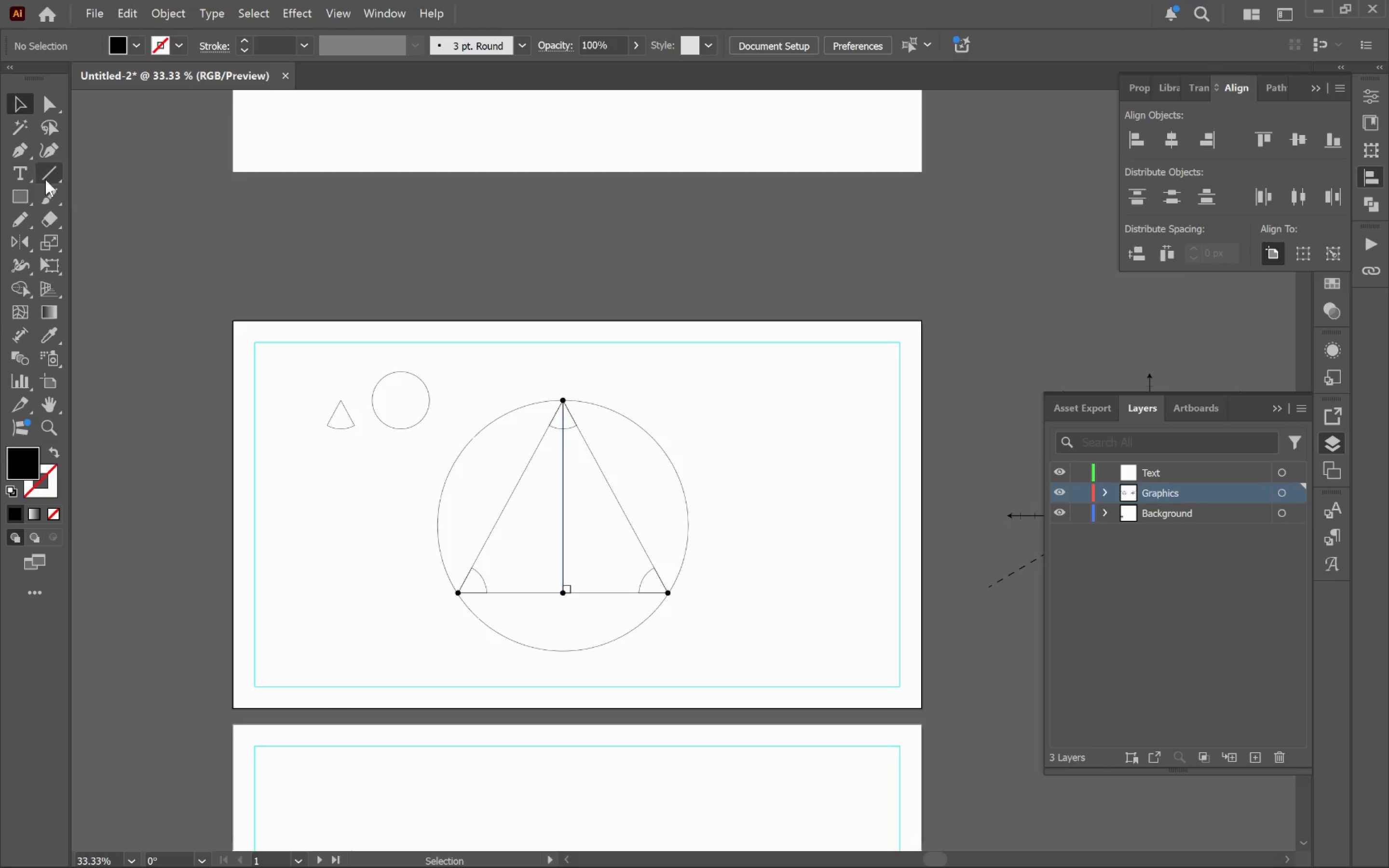 
left_click([45, 176])
 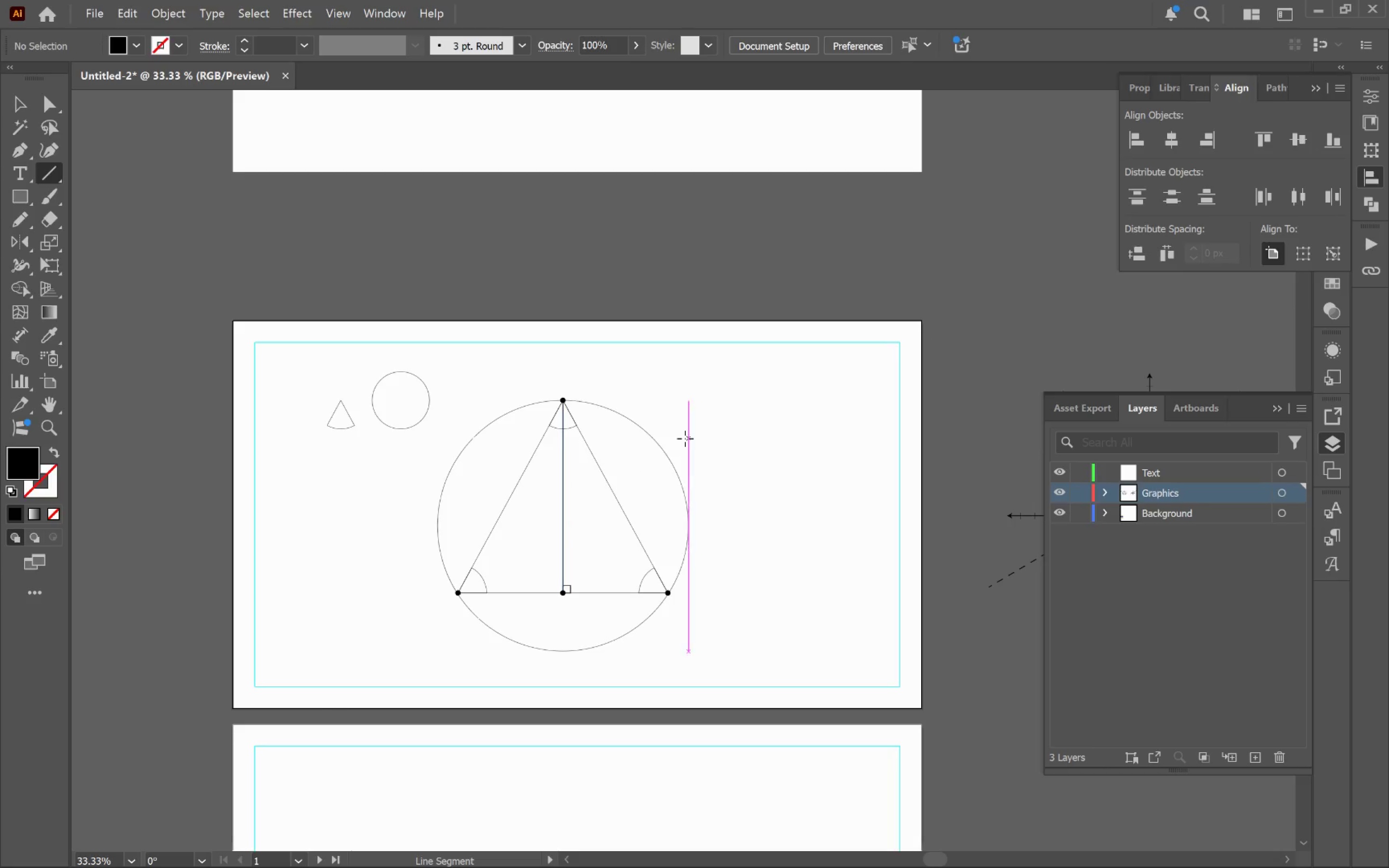 
hold_key(key=AltLeft, duration=0.54)
scroll: coordinate [618, 492], scroll_direction: up, amount: 2.0
 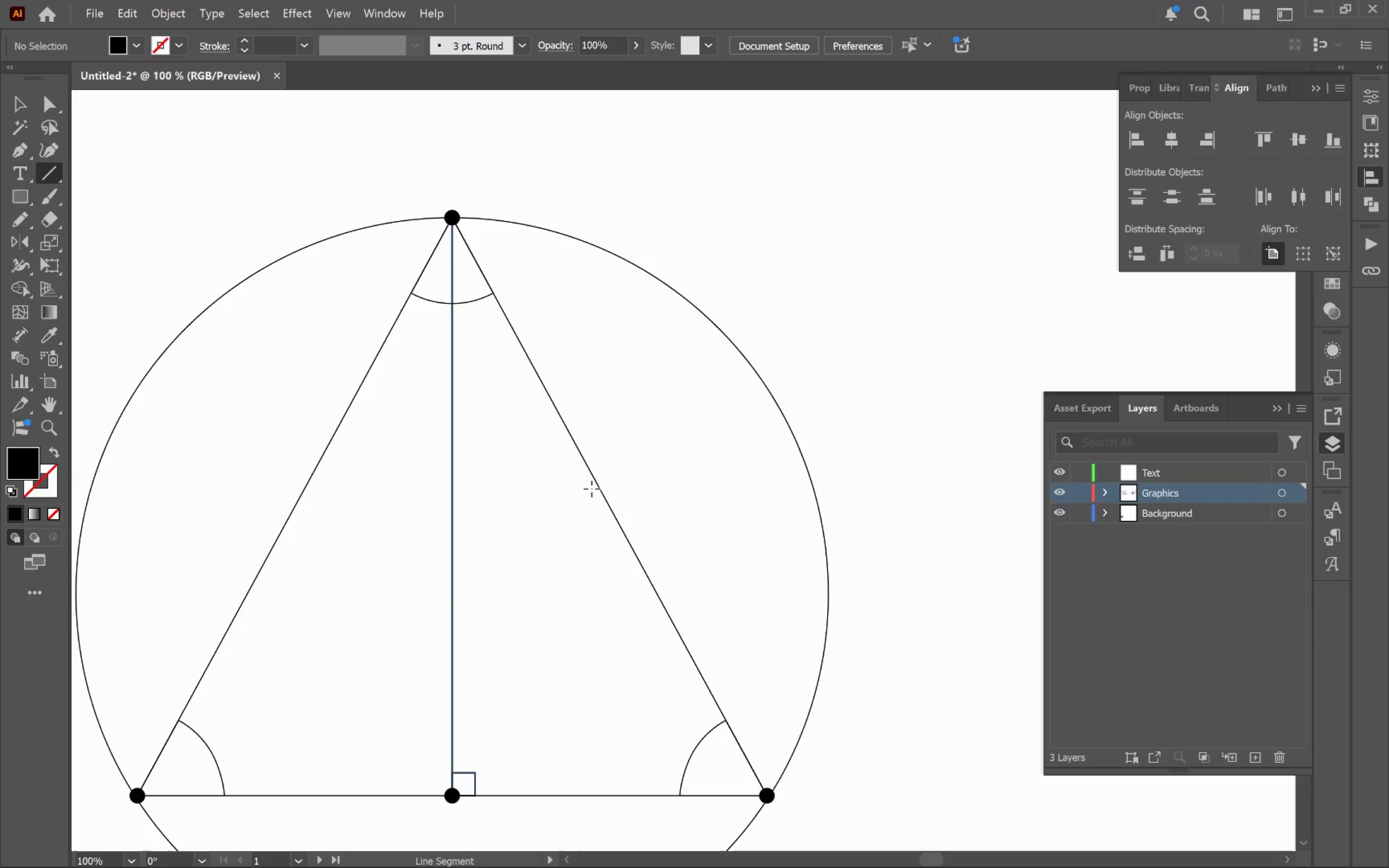 
left_click_drag(start_coordinate=[597, 486], to_coordinate=[639, 464])
 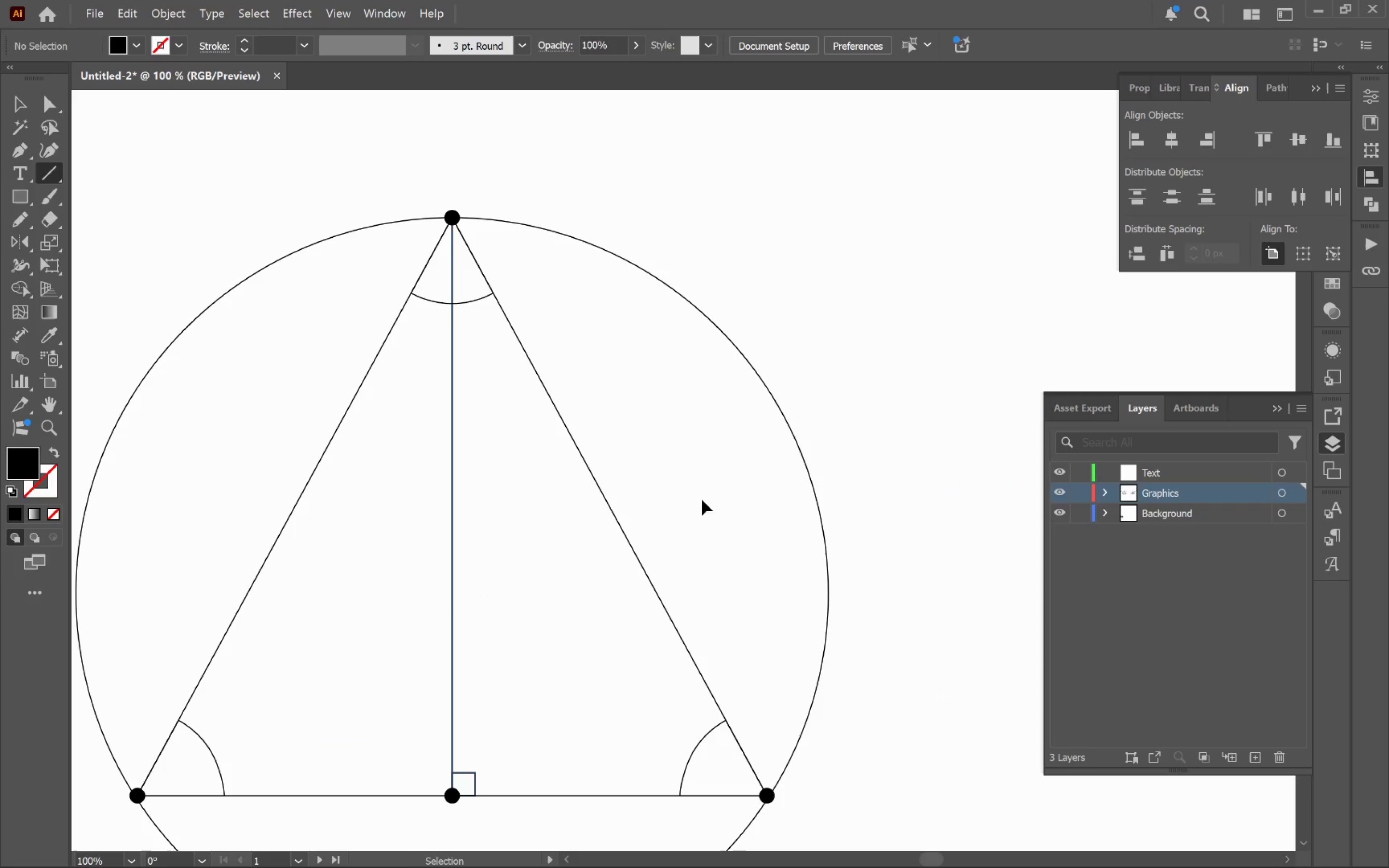 
hold_key(key=ShiftLeft, duration=0.6)
 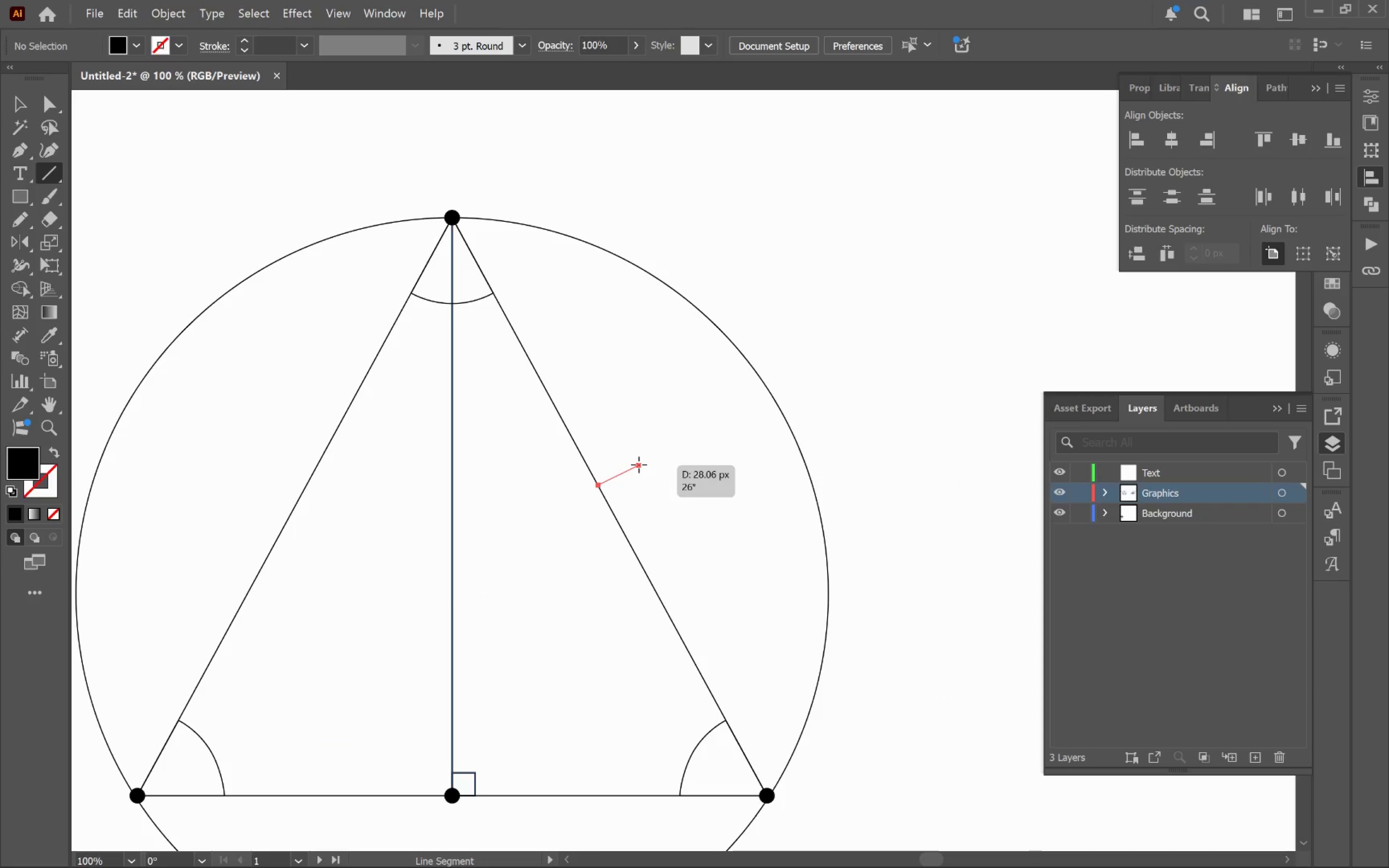 
key(Control+Z)
 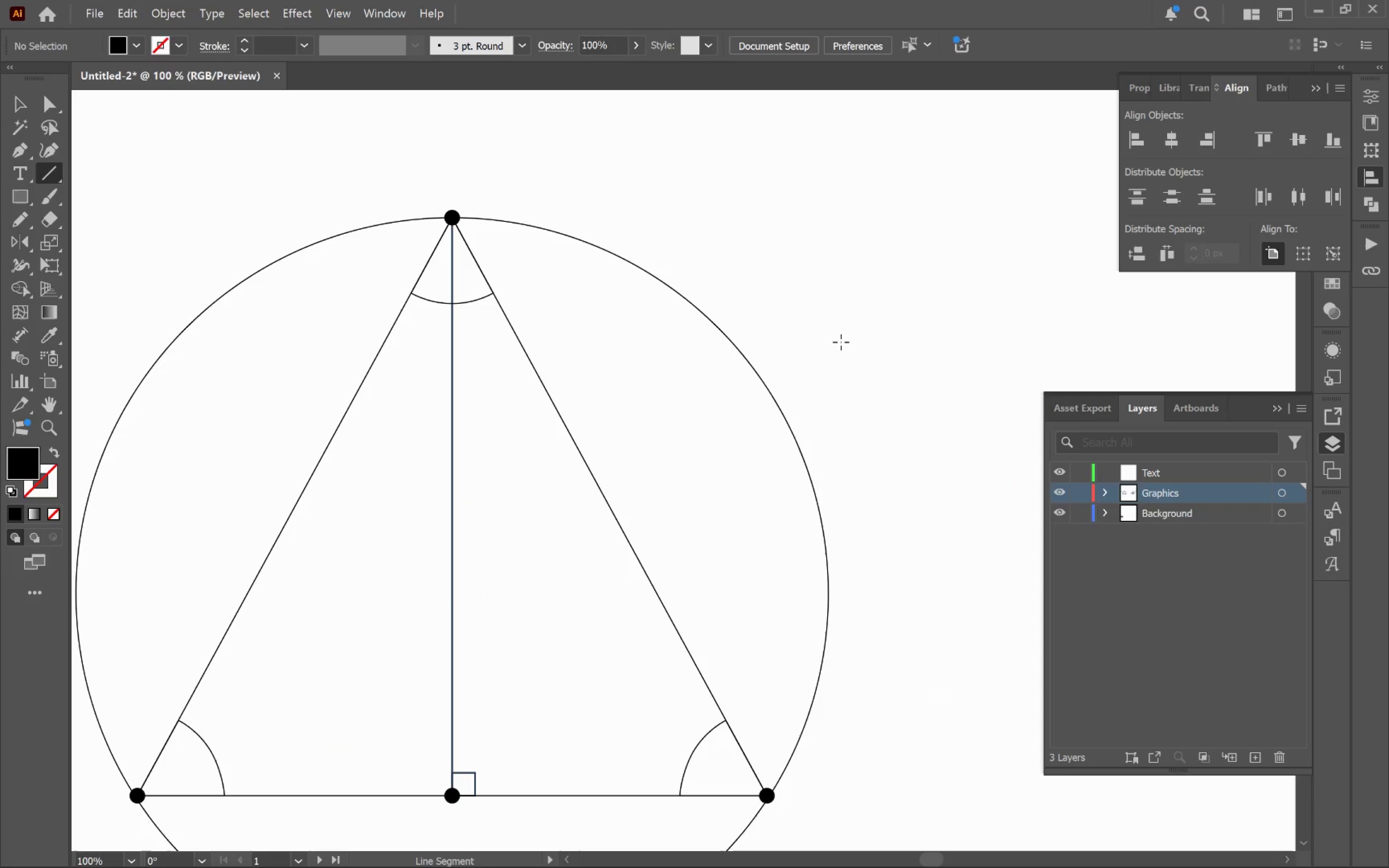 
left_click_drag(start_coordinate=[830, 301], to_coordinate=[926, 306])
 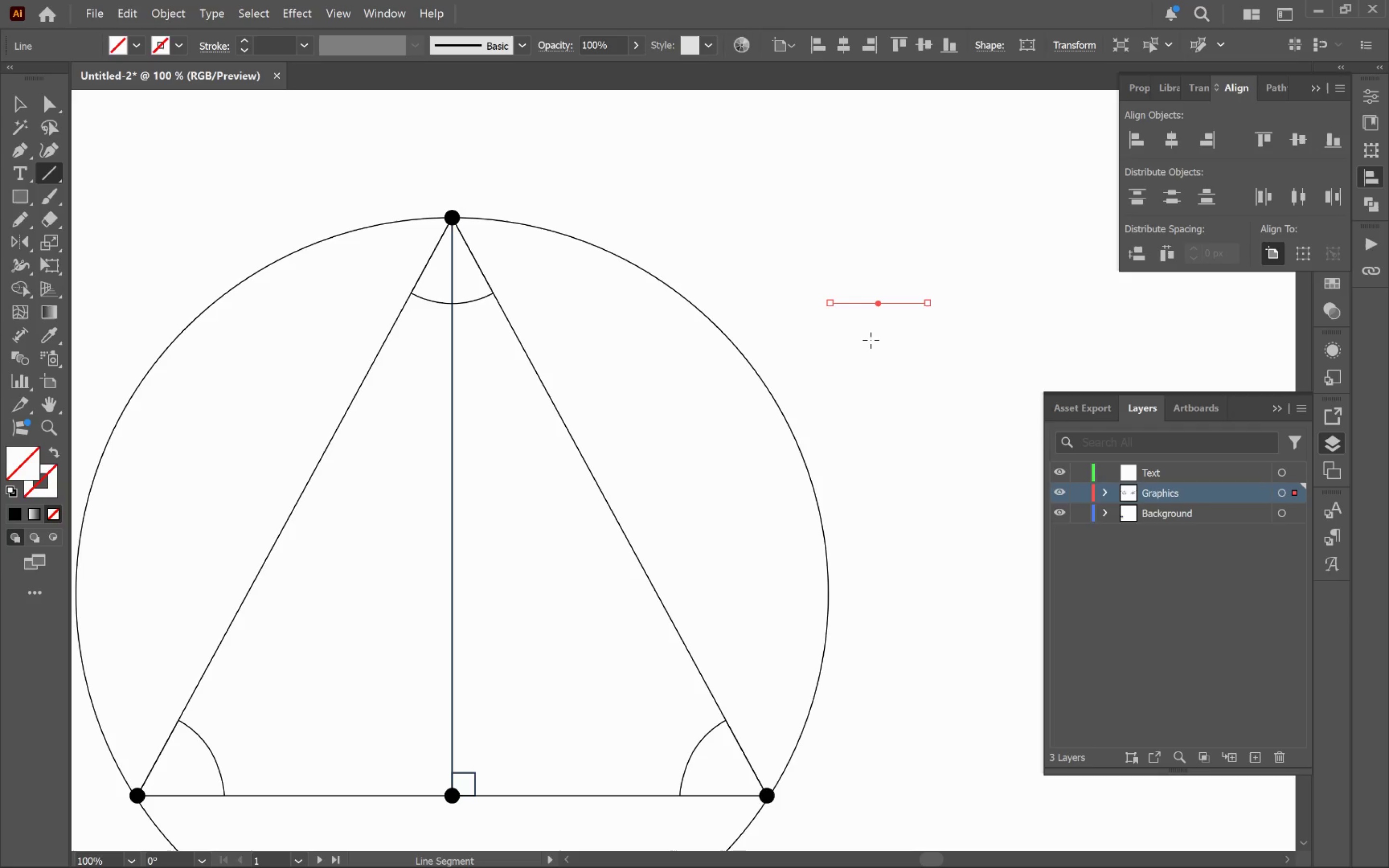 
hold_key(key=ShiftLeft, duration=0.89)
 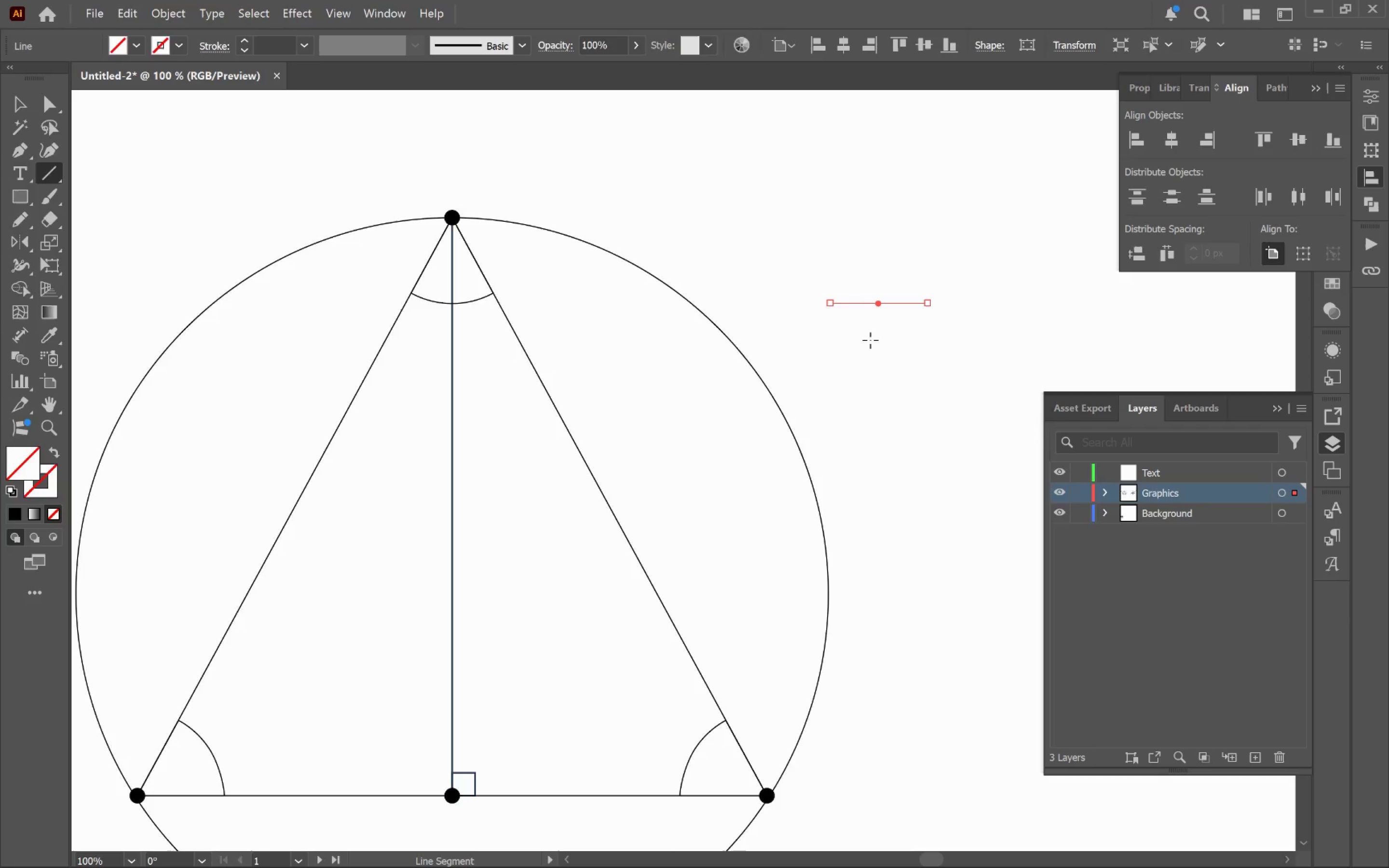 
key(V)
 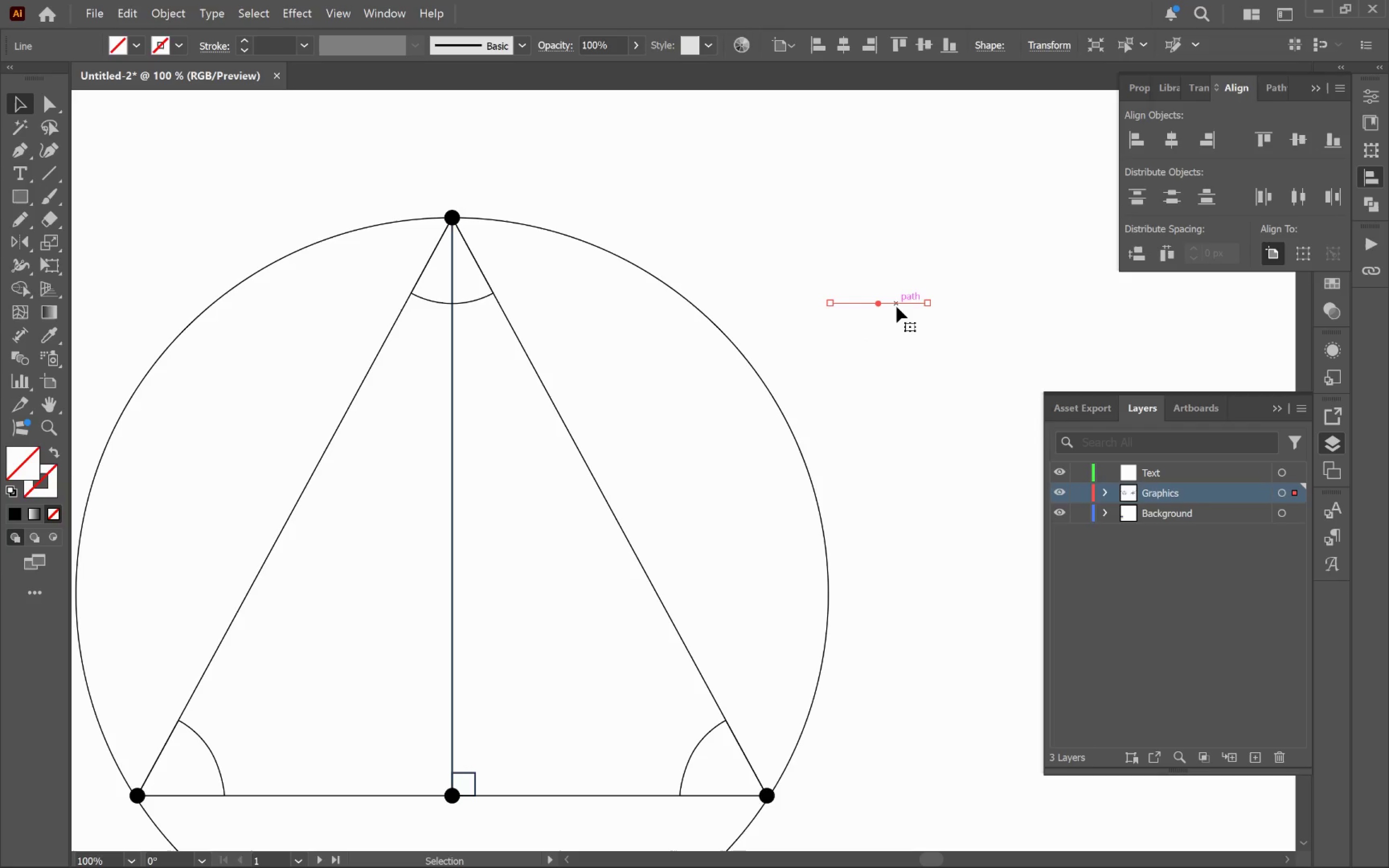 
hold_key(key=AltLeft, duration=0.93)
left_click_drag(start_coordinate=[900, 305], to_coordinate=[902, 331])
 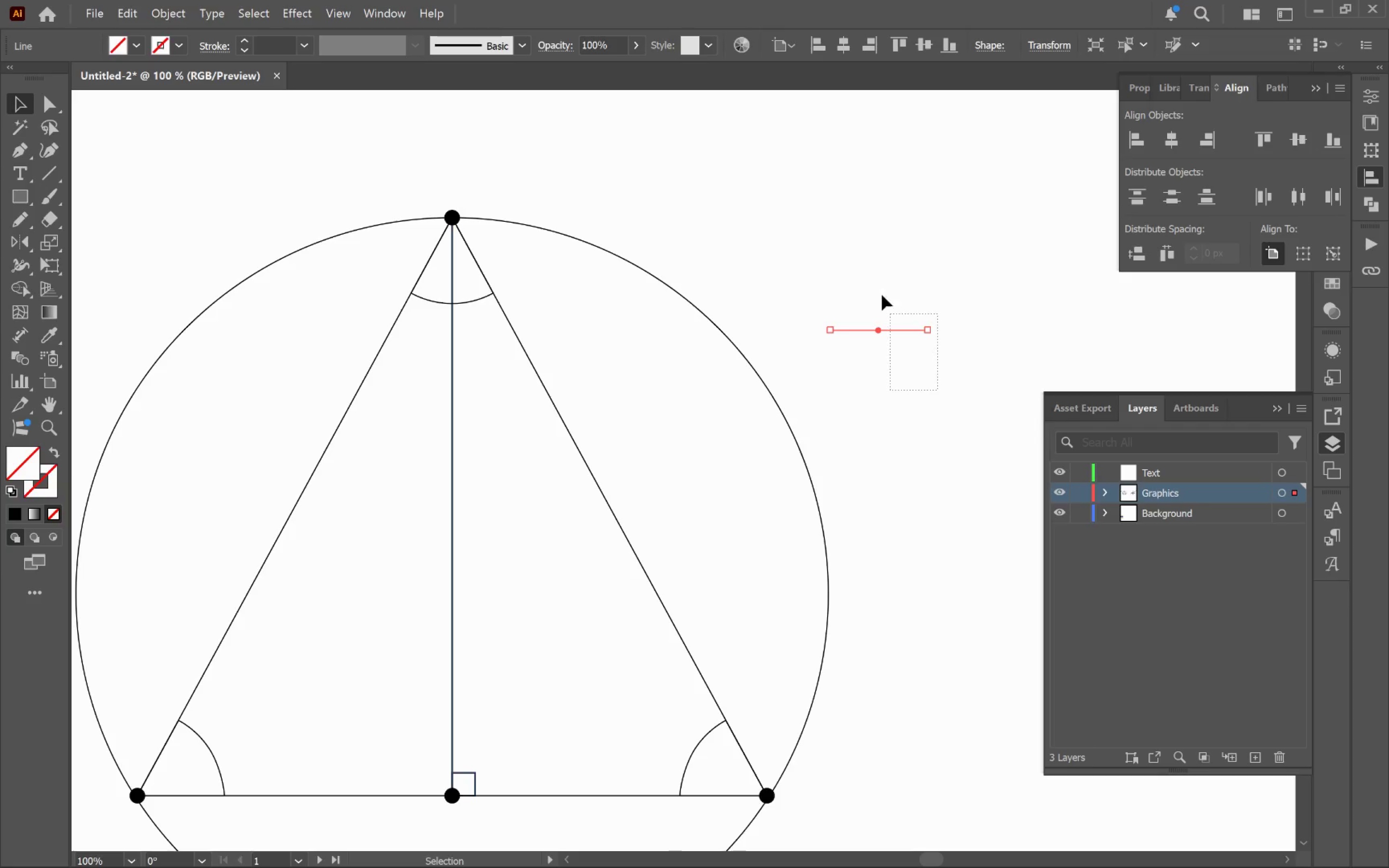 
hold_key(key=ShiftLeft, duration=0.69)
 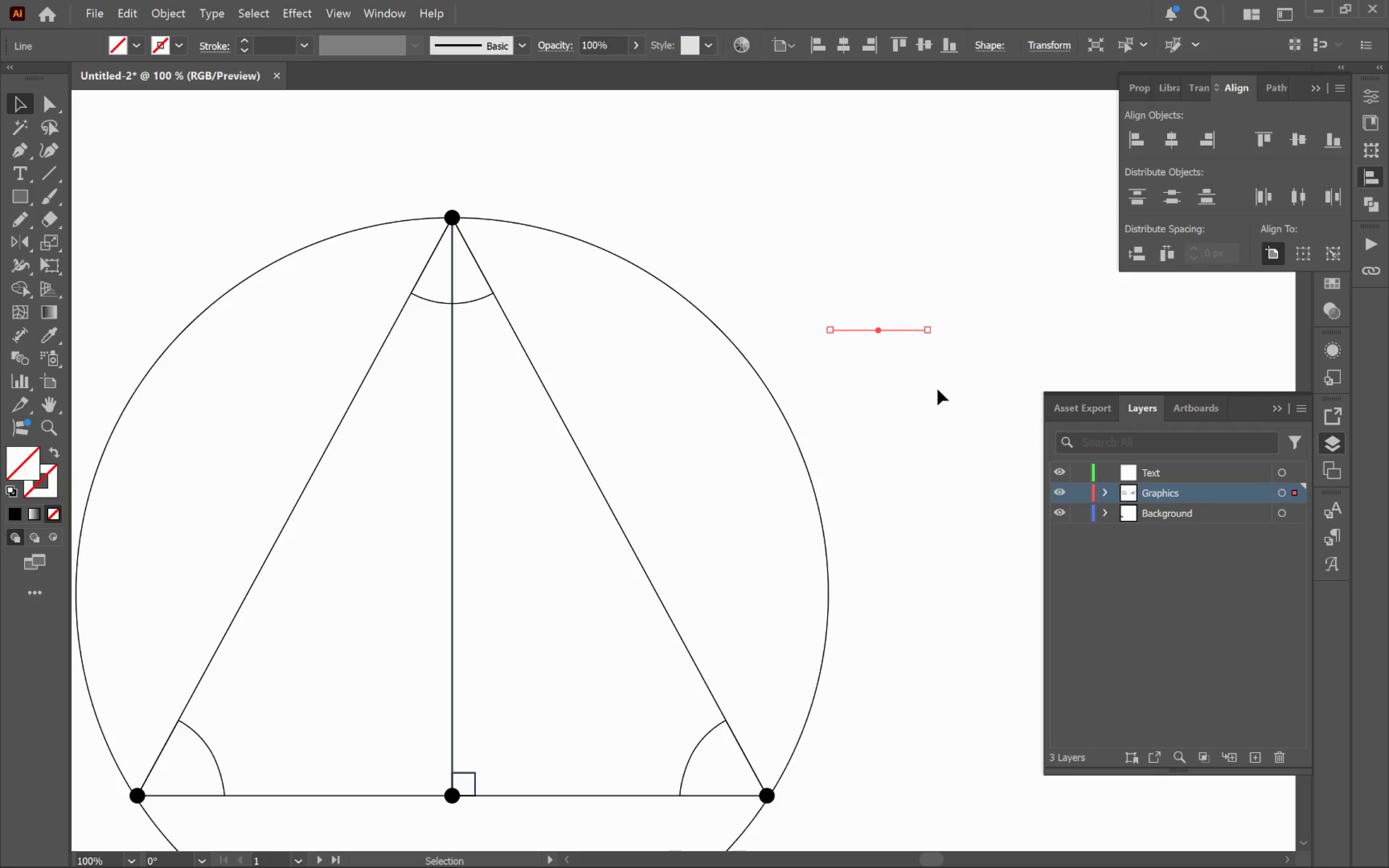 
left_click_drag(start_coordinate=[938, 390], to_coordinate=[867, 269])
 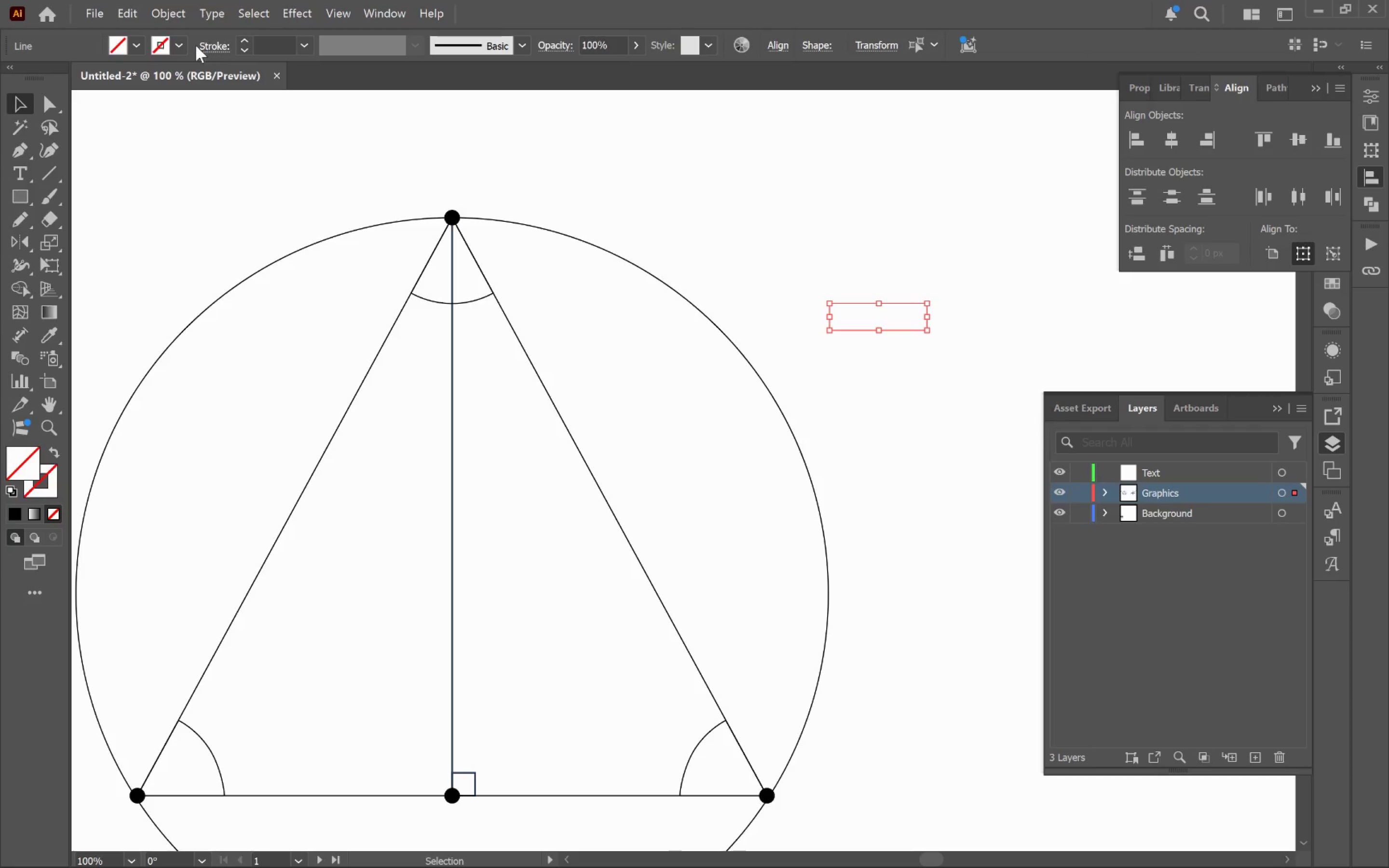 
left_click([180, 44])
 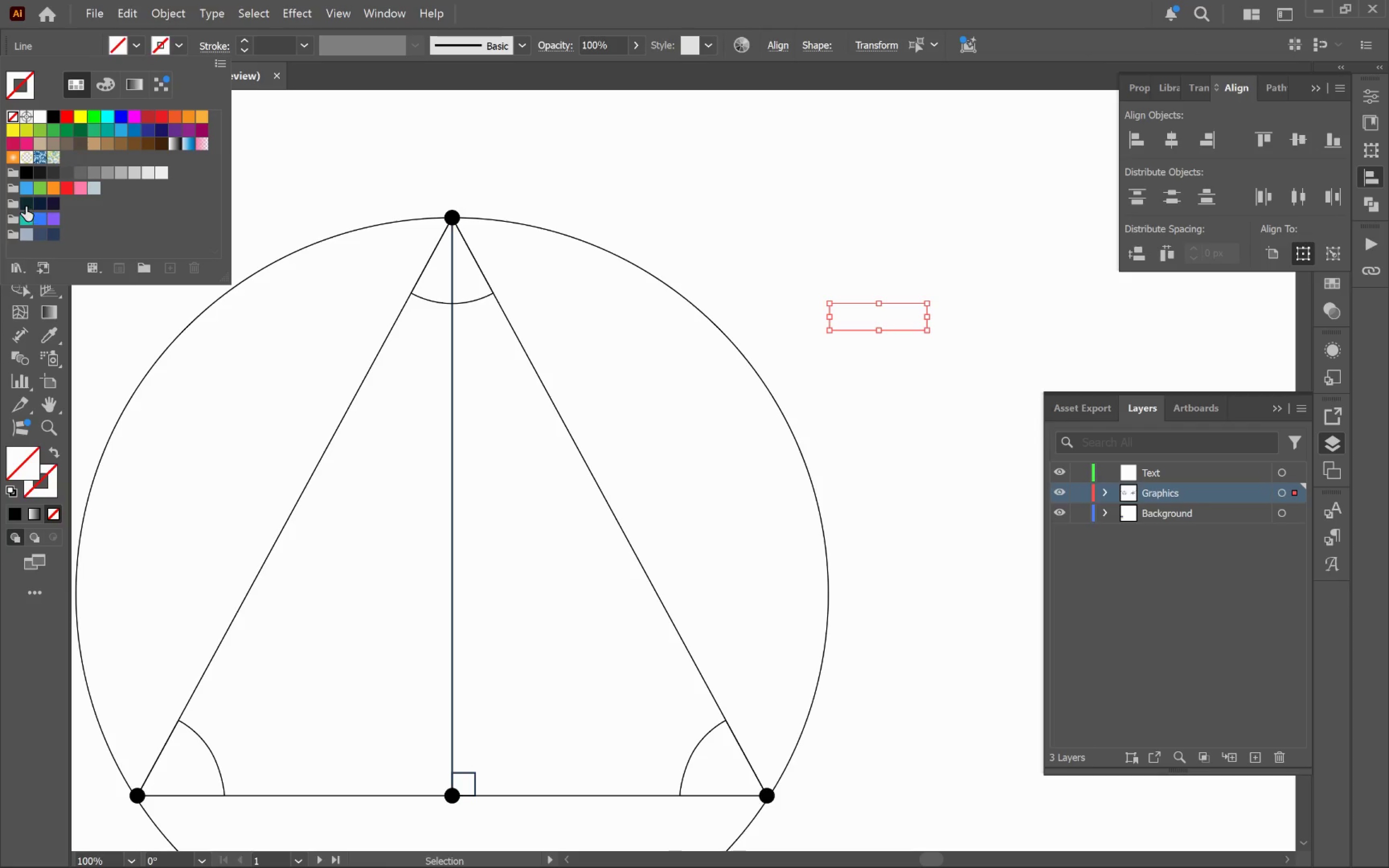 
left_click([26, 206])
 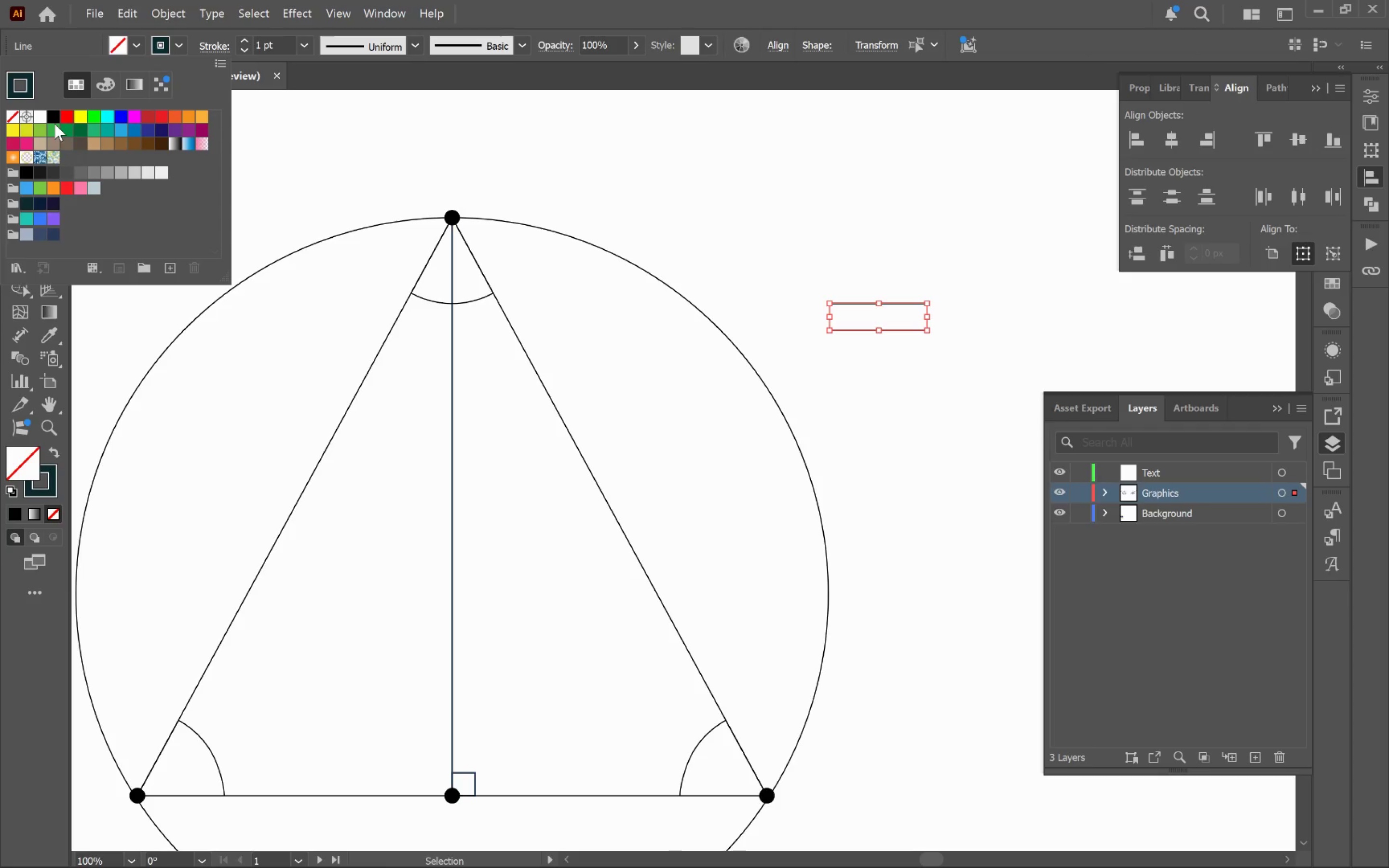 
double_click([54, 119])
 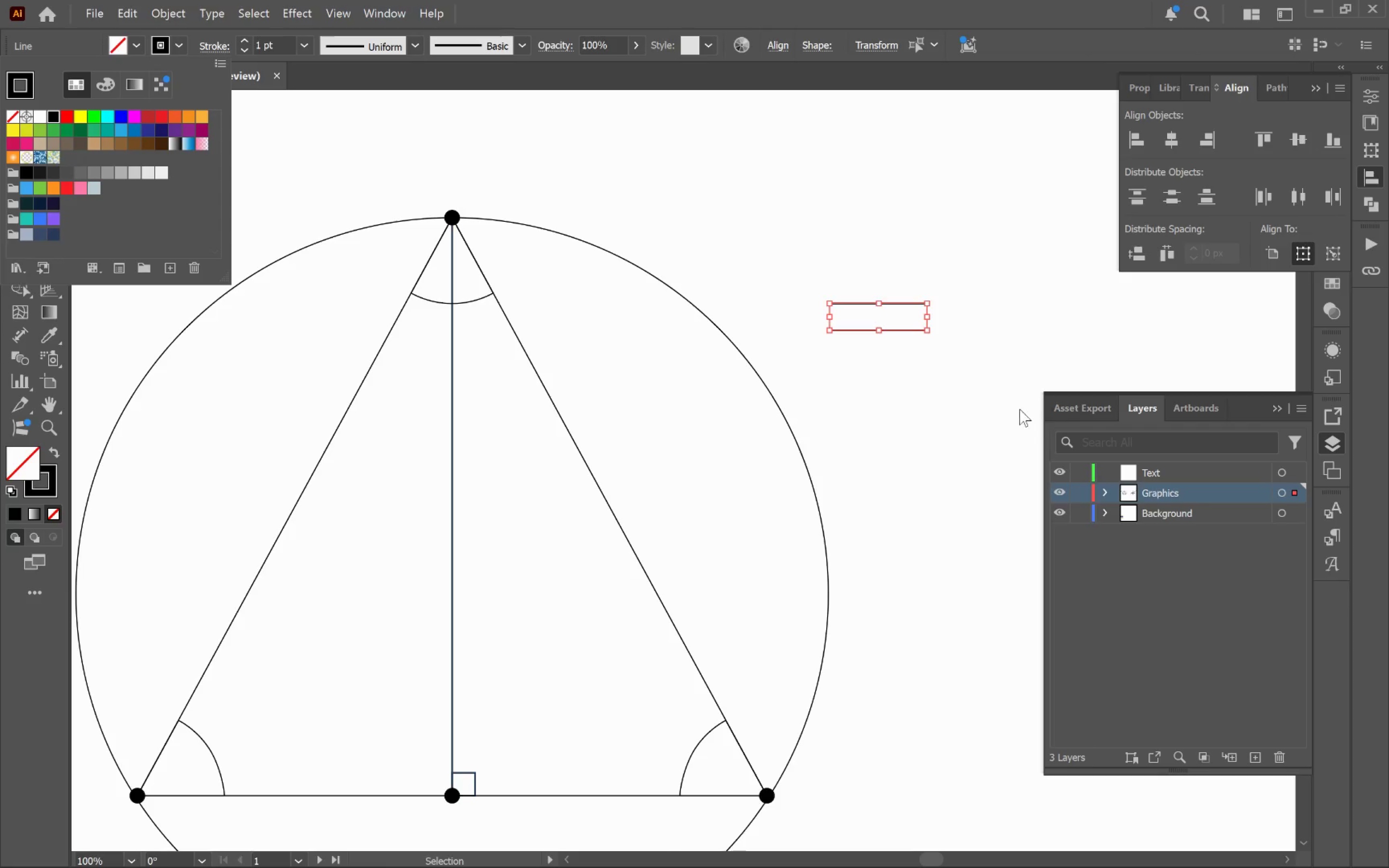 
left_click([945, 390])
 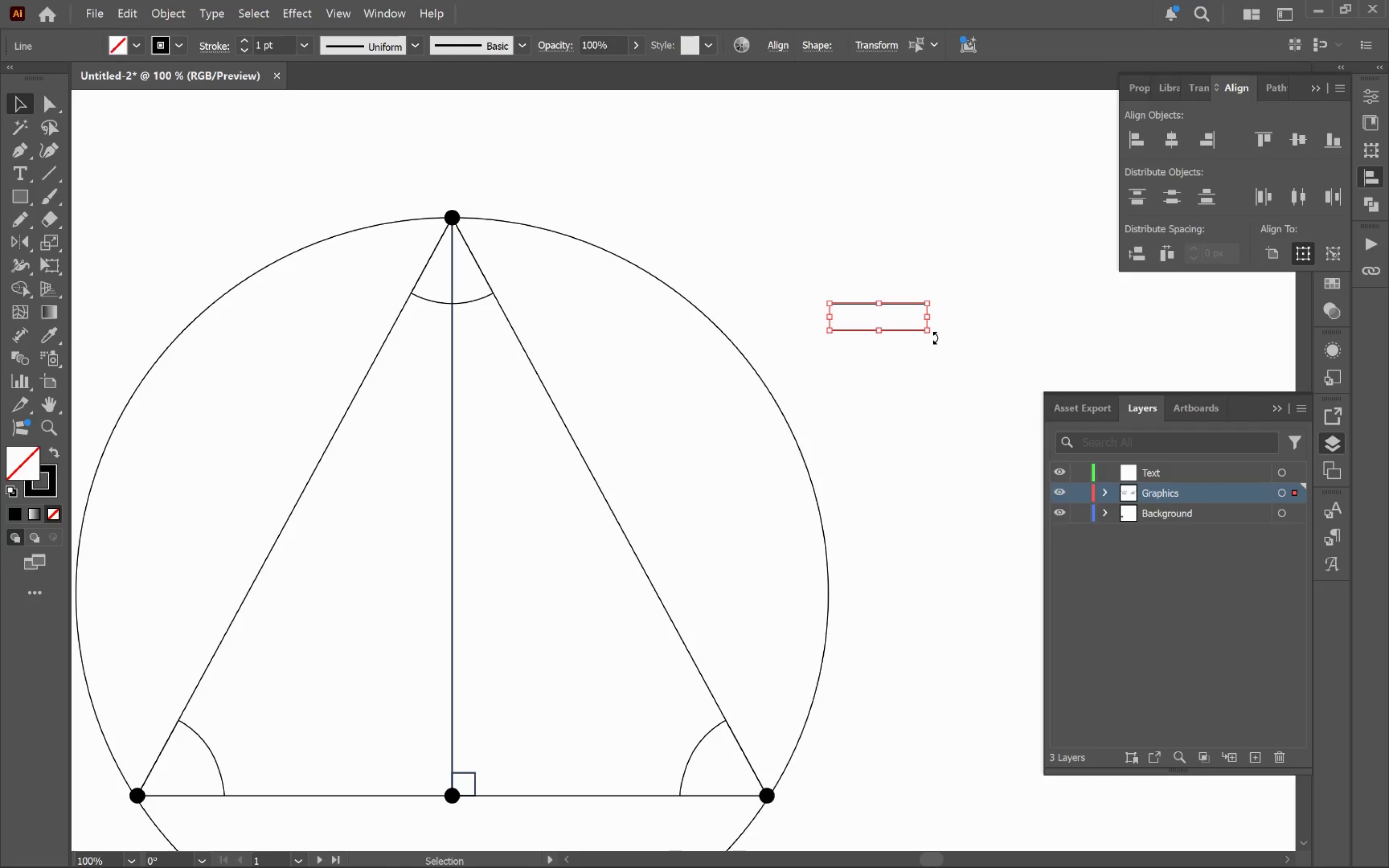 
left_click_drag(start_coordinate=[934, 337], to_coordinate=[957, 304])
 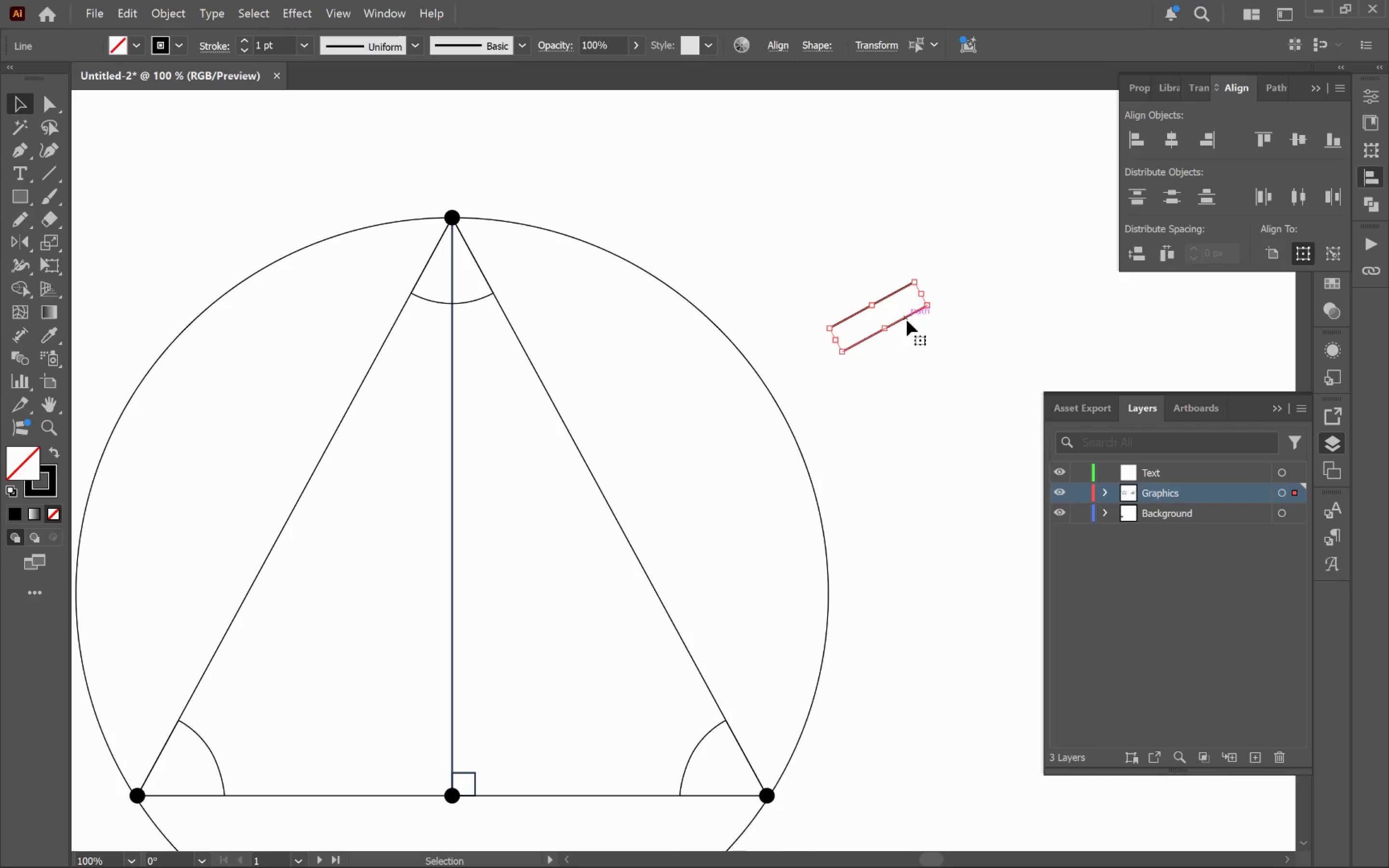 
left_click_drag(start_coordinate=[906, 320], to_coordinate=[629, 496])
 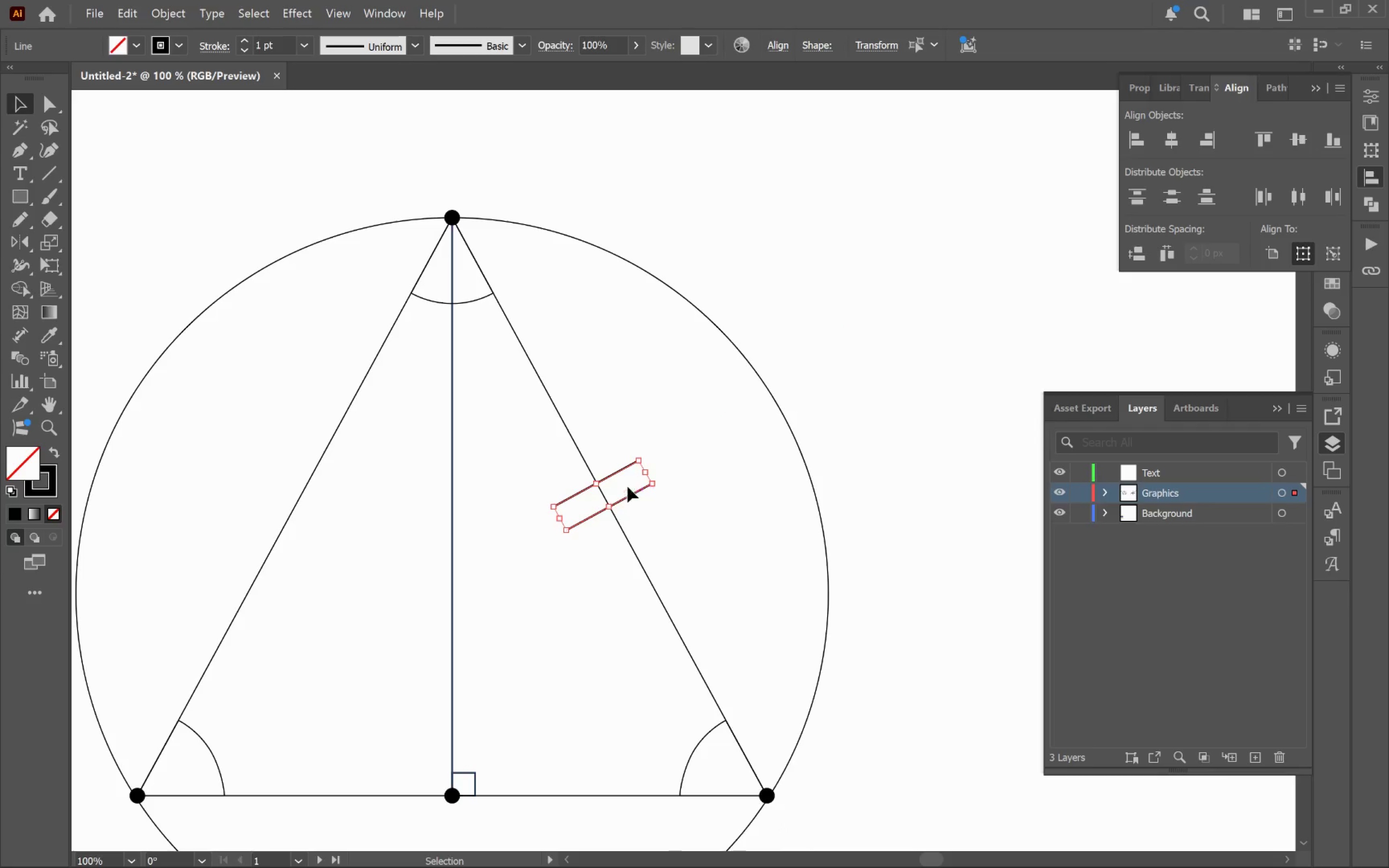 
hold_key(key=AltLeft, duration=0.52)
scroll: coordinate [627, 483], scroll_direction: up, amount: 3.0
 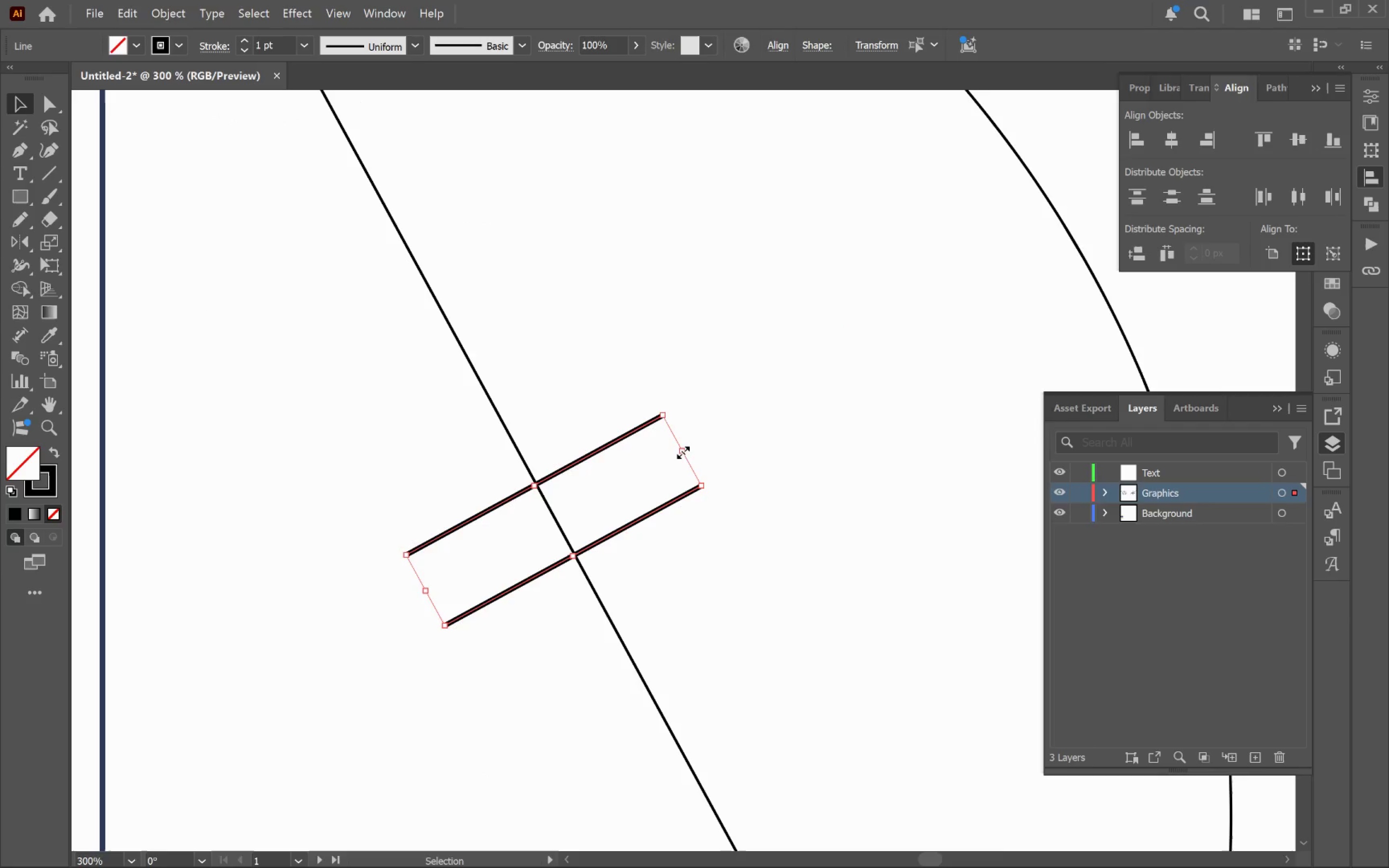 
left_click_drag(start_coordinate=[683, 449], to_coordinate=[623, 476])
 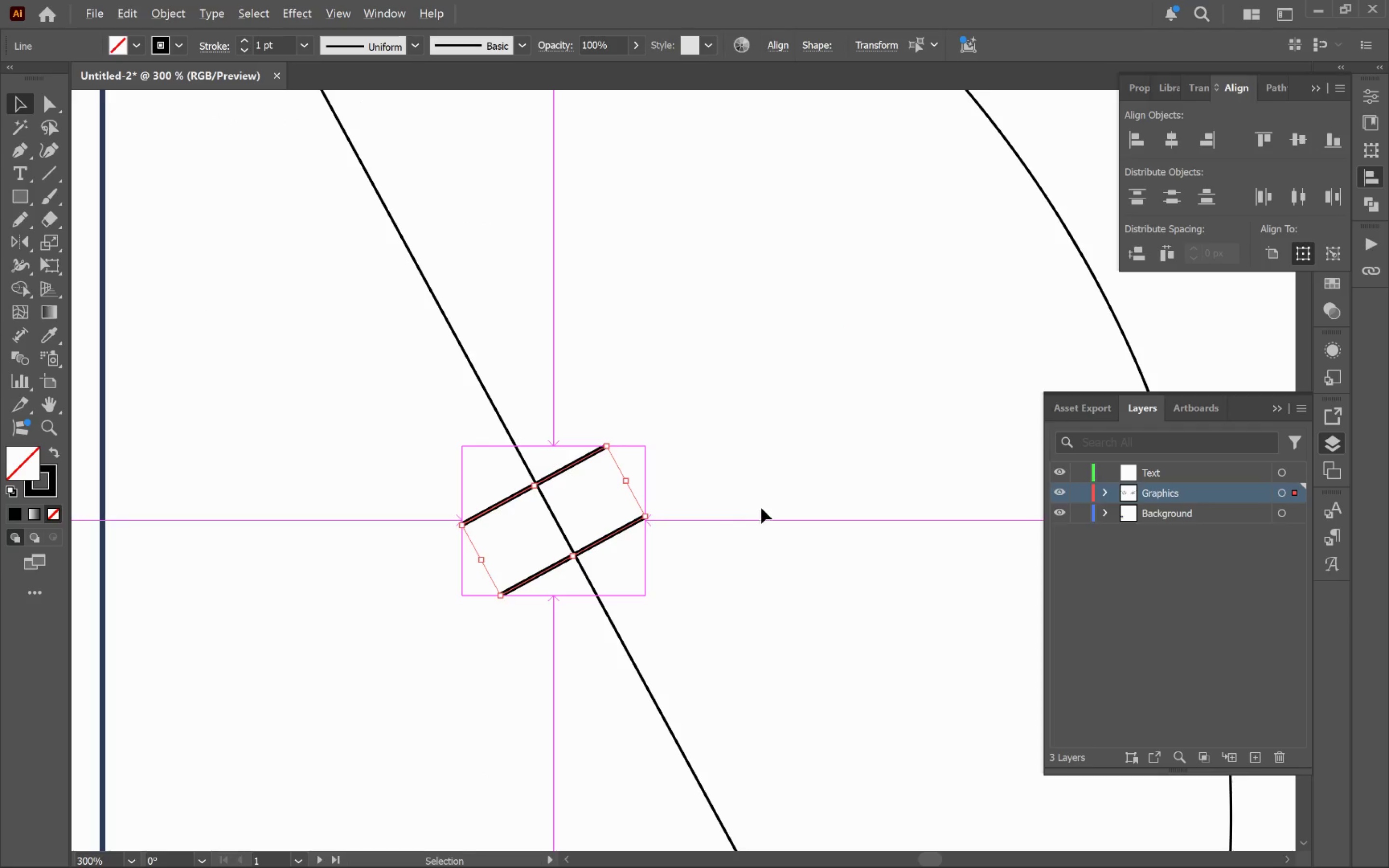 
hold_key(key=AltLeft, duration=2.21)
 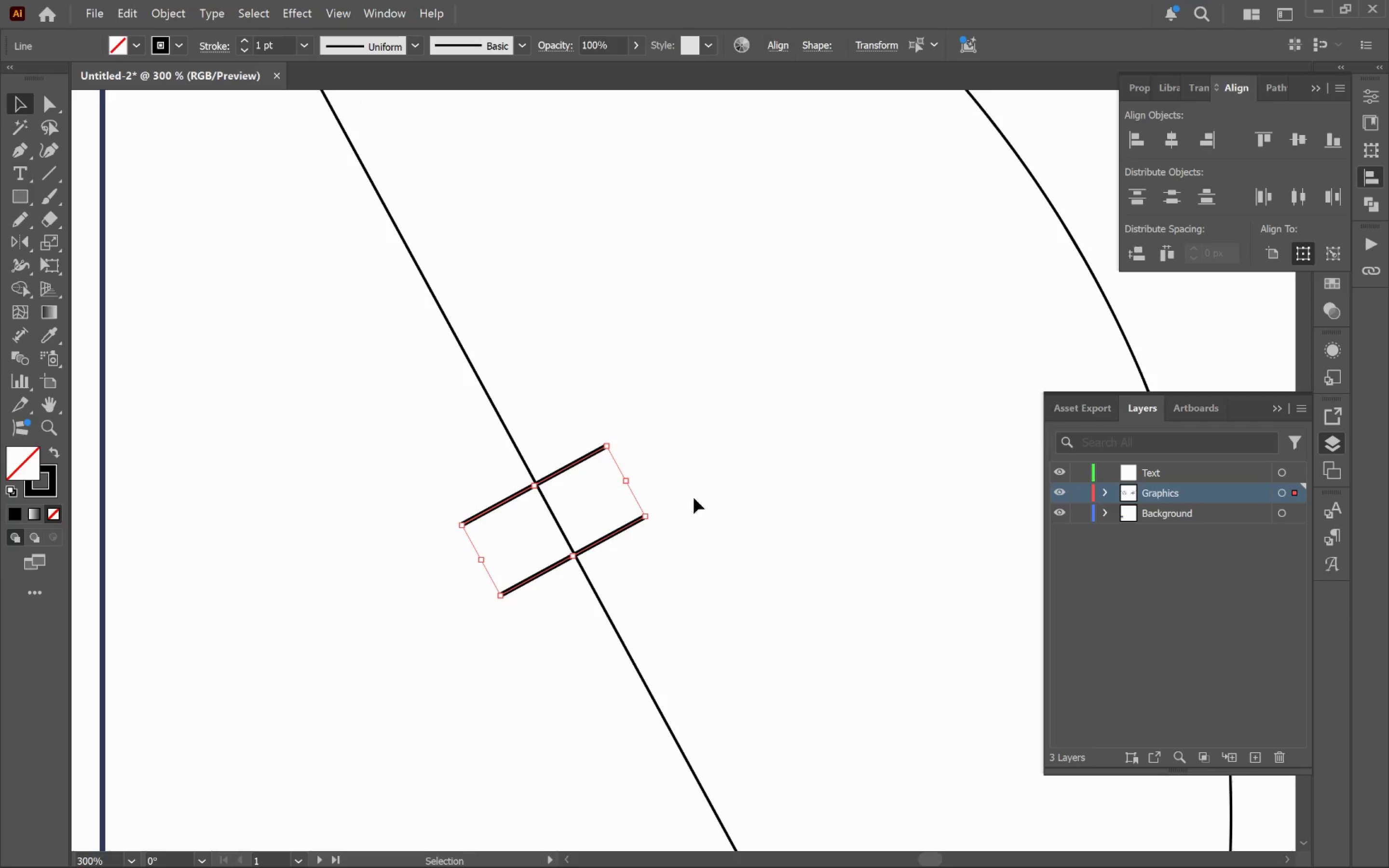 
hold_key(key=AltLeft, duration=0.58)
 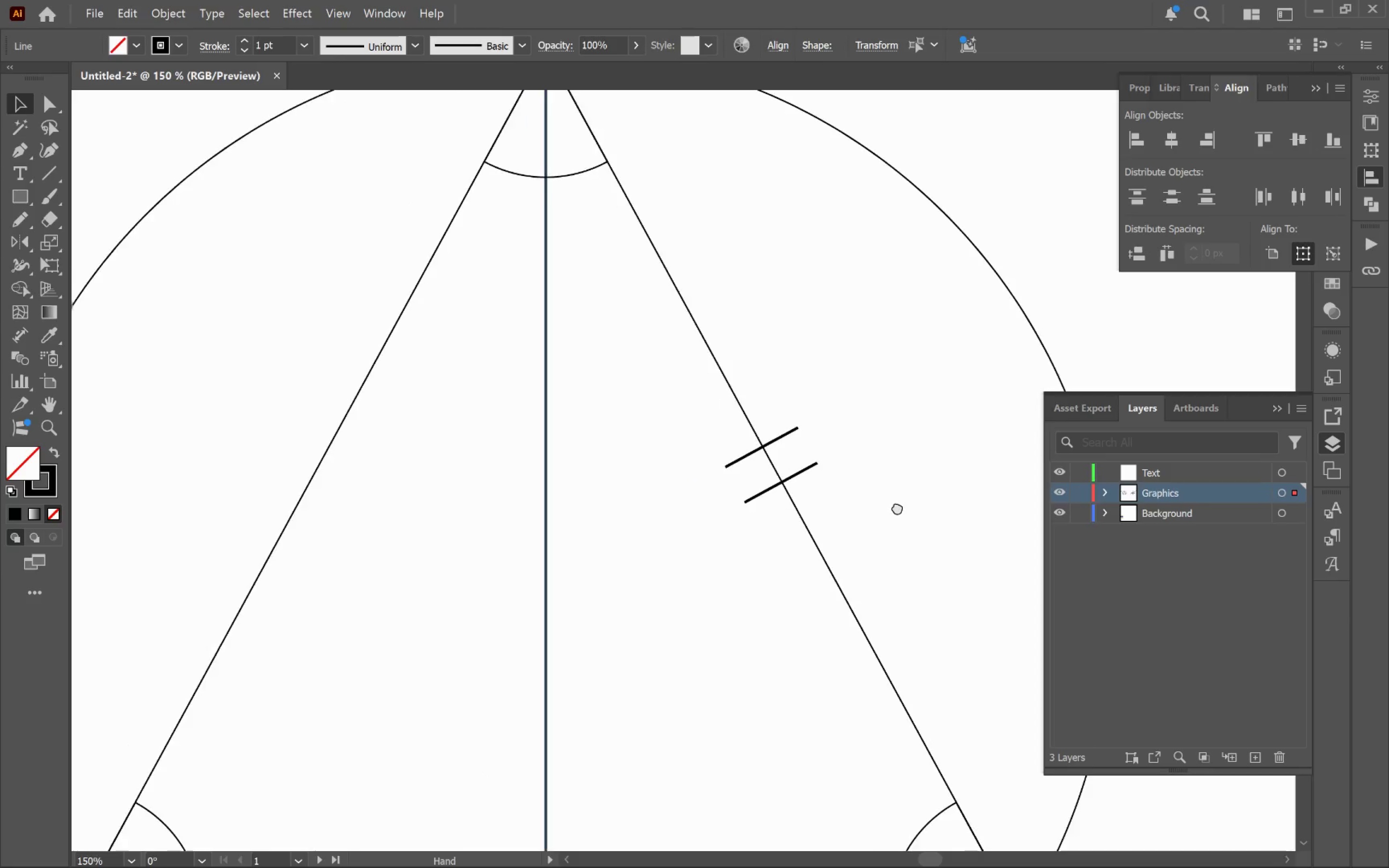 
hold_key(key=Space, duration=0.53)
 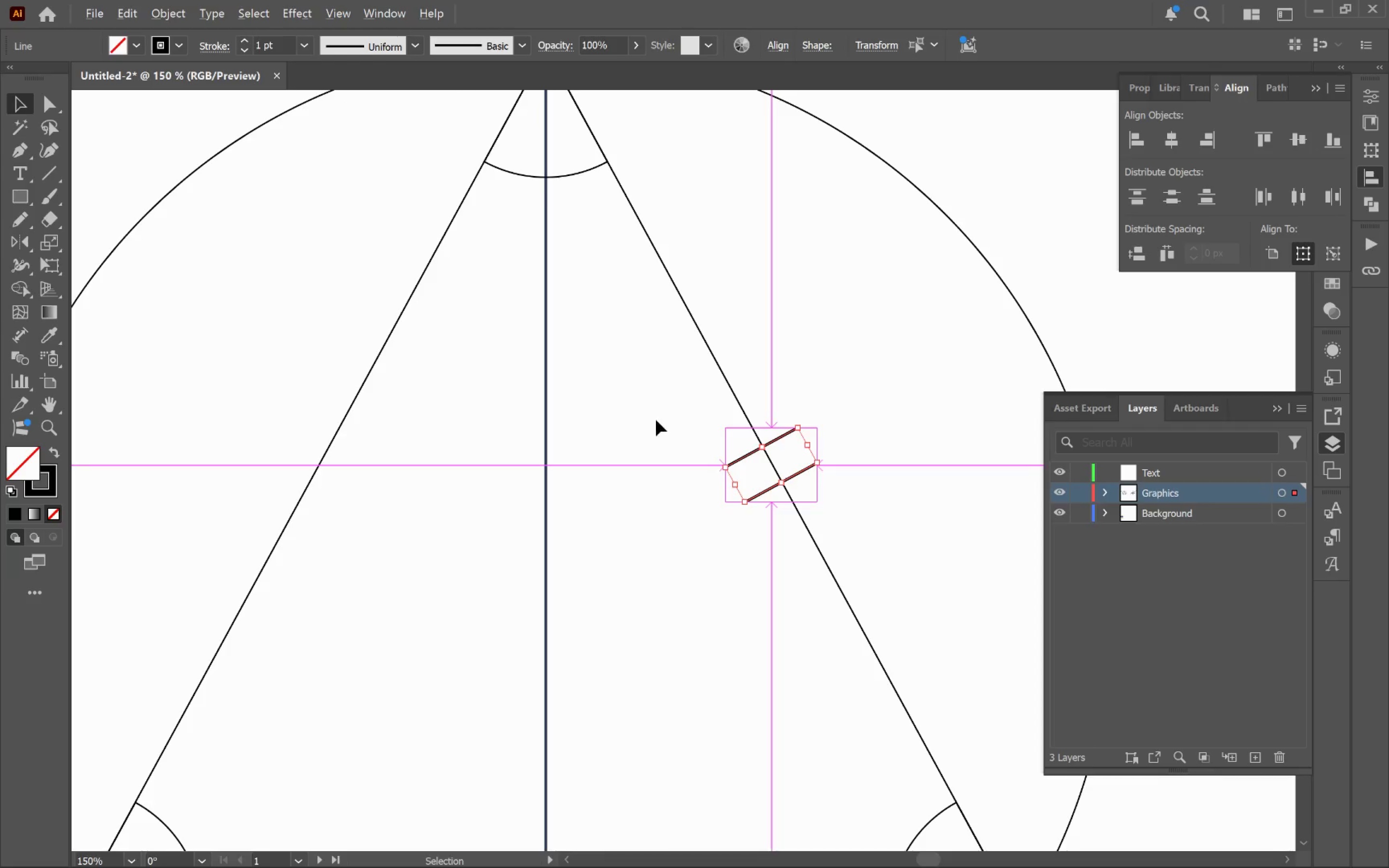 
scroll: coordinate [767, 510], scroll_direction: down, amount: 2.0
 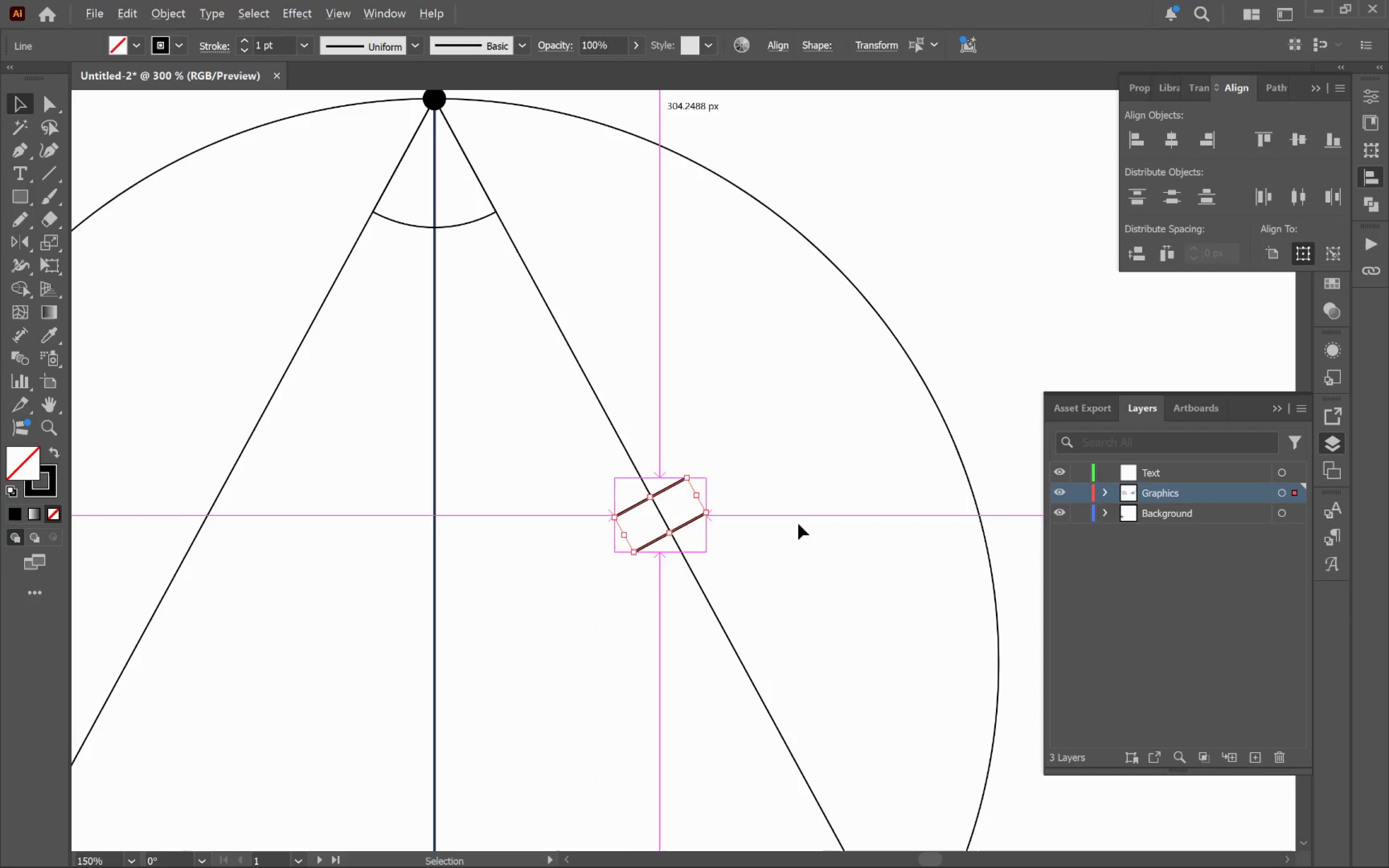 
left_click_drag(start_coordinate=[785, 557], to_coordinate=[897, 507])
 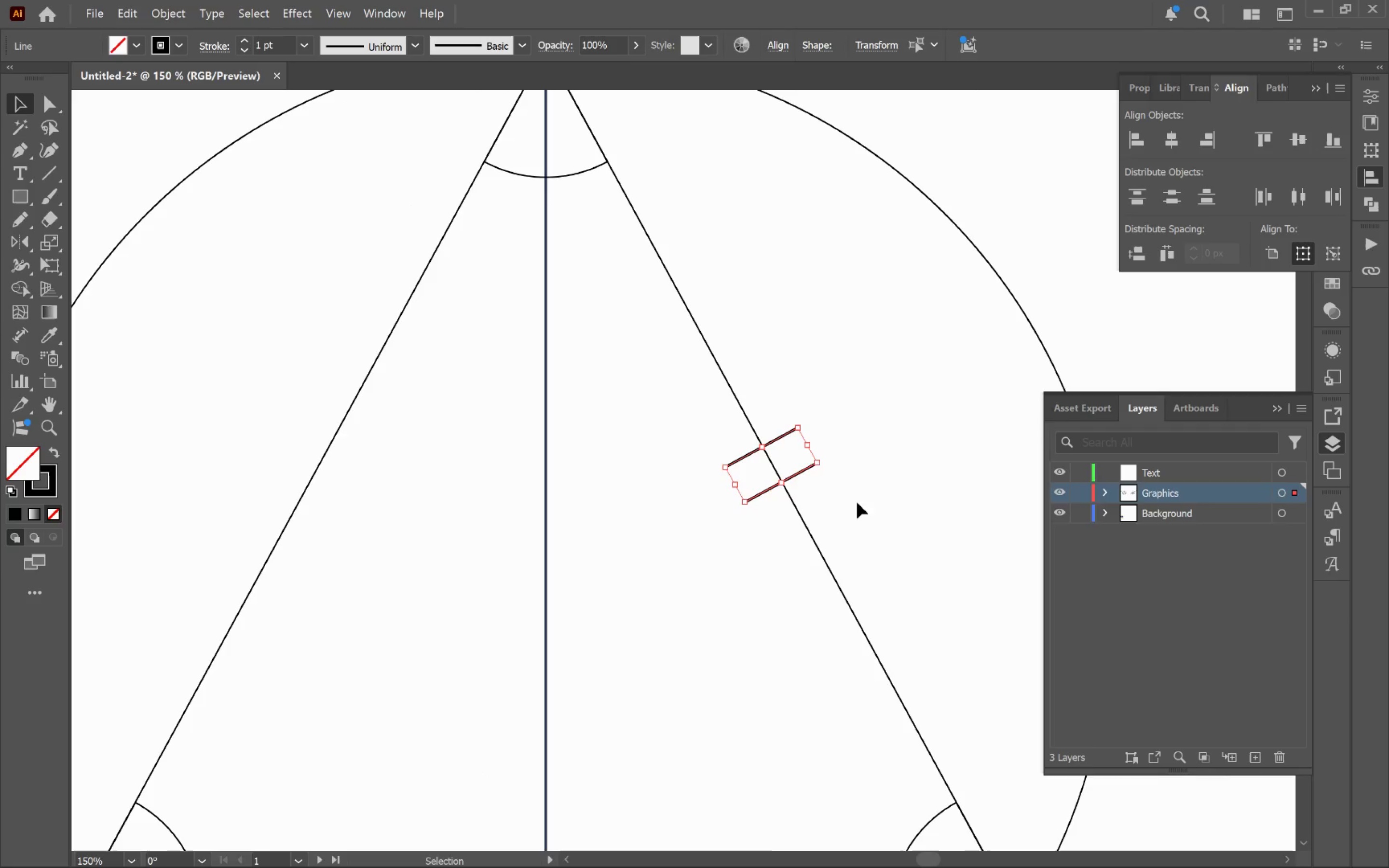 
hold_key(key=AltLeft, duration=0.49)
 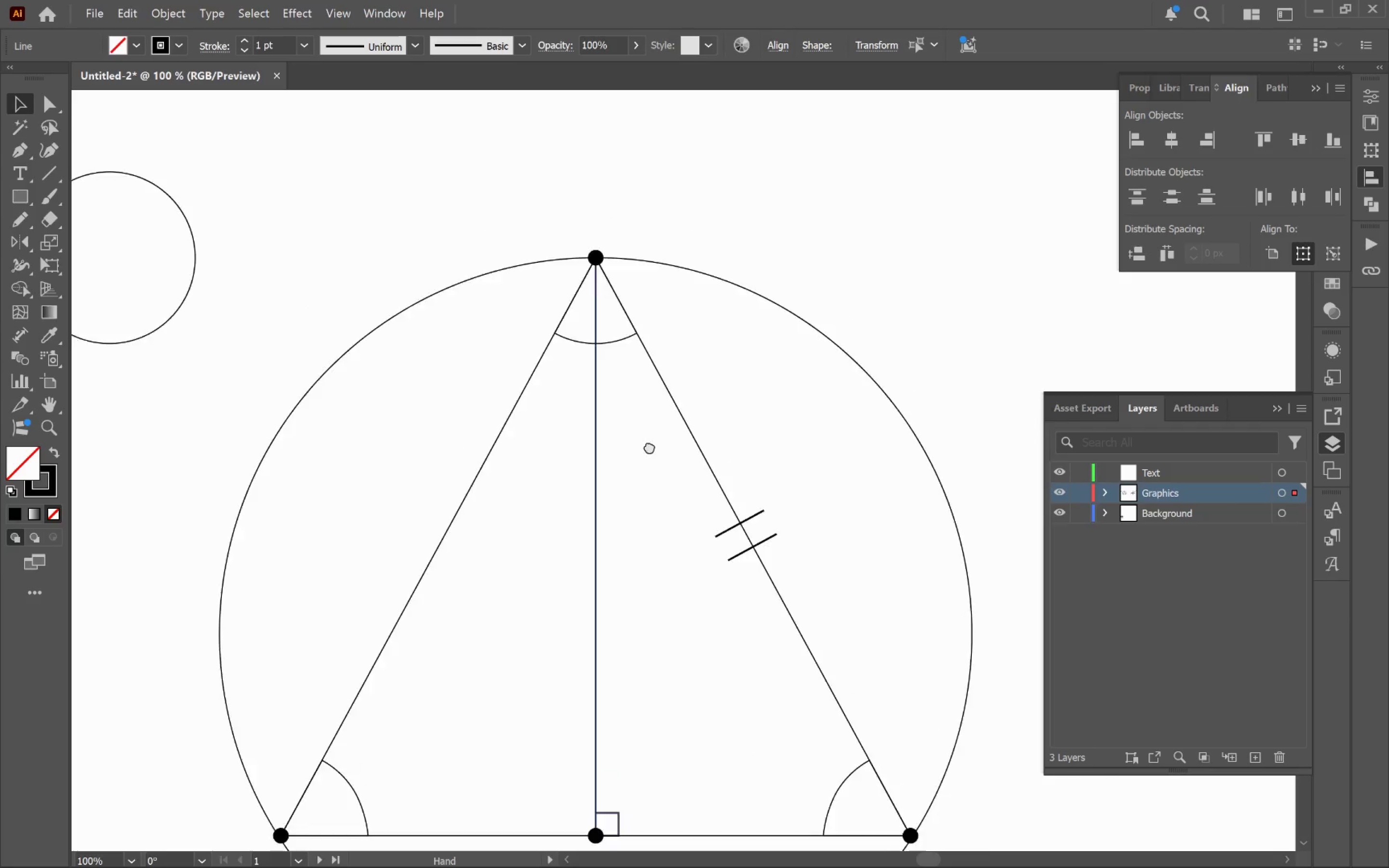 
hold_key(key=Space, duration=0.46)
 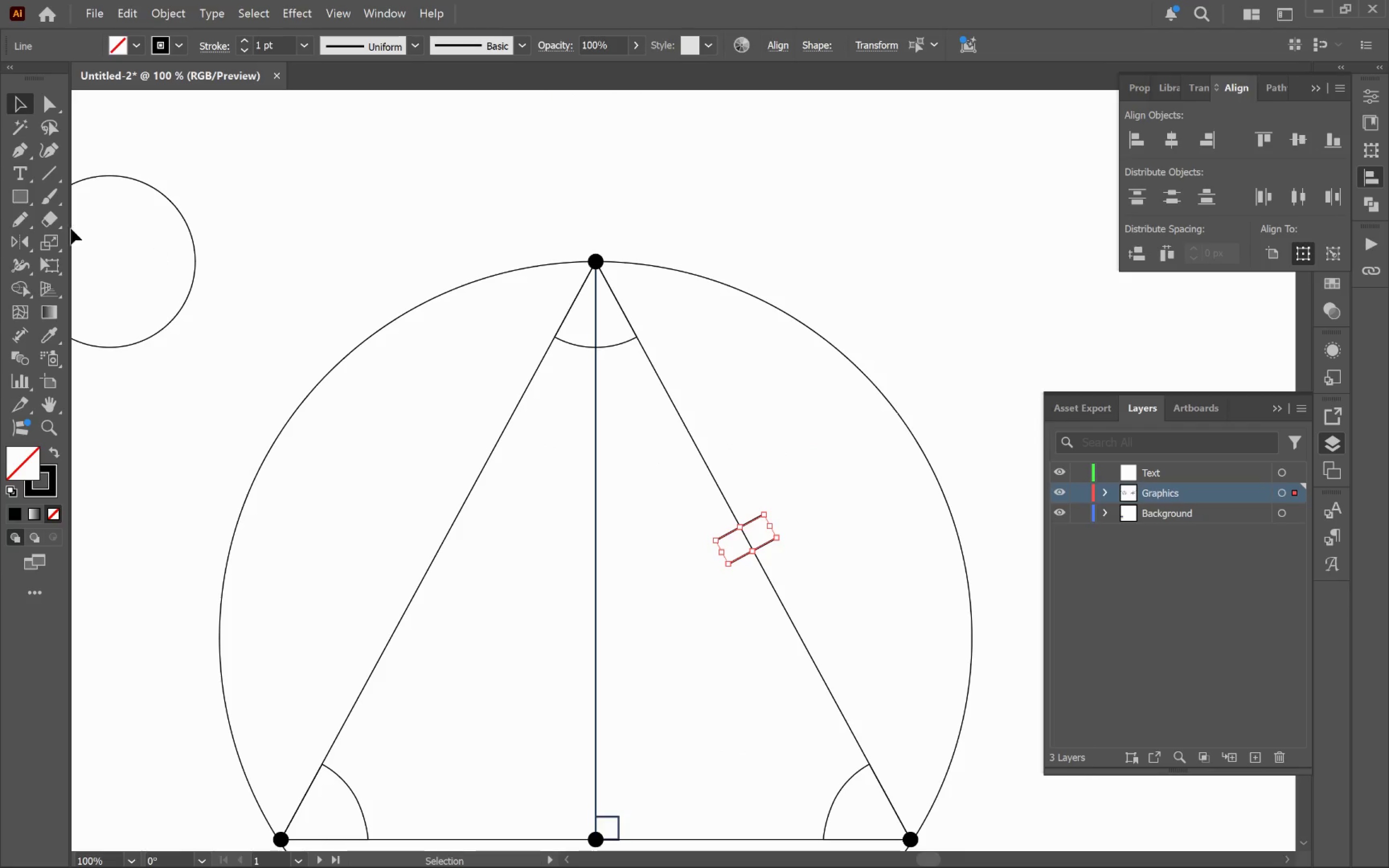 
scroll: coordinate [653, 420], scroll_direction: down, amount: 1.0
 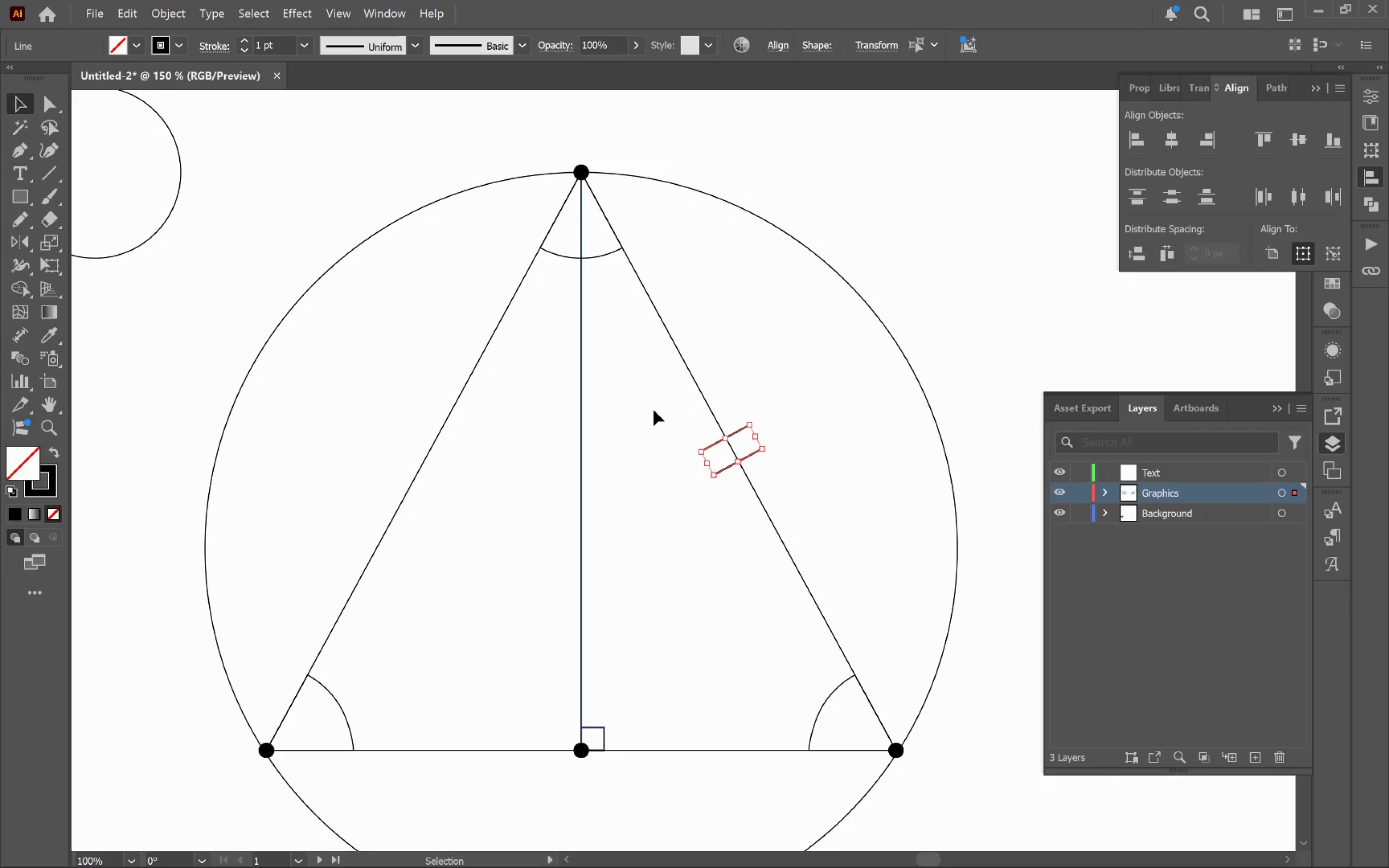 
left_click_drag(start_coordinate=[634, 359], to_coordinate=[649, 448])
 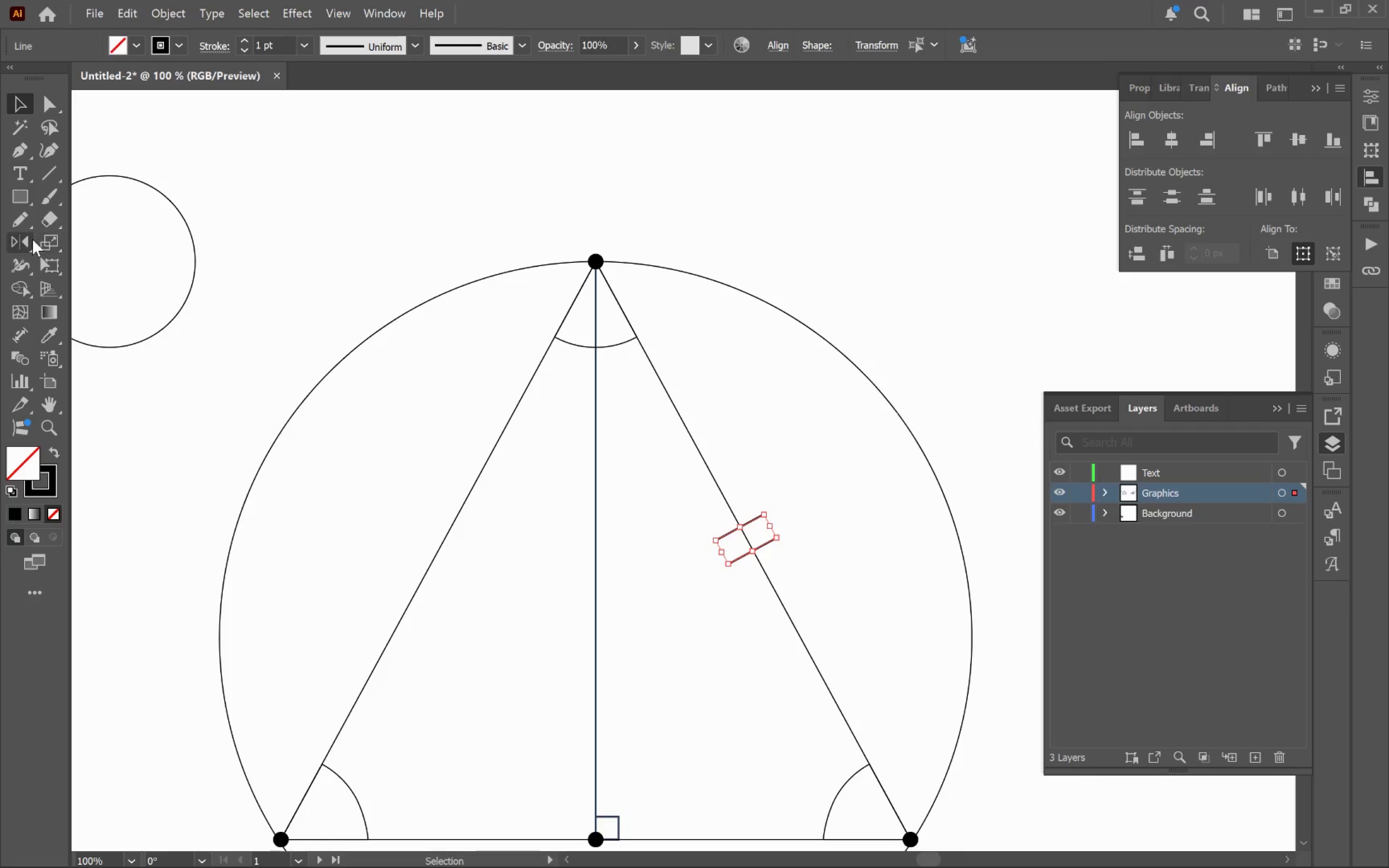 
left_click([22, 240])
 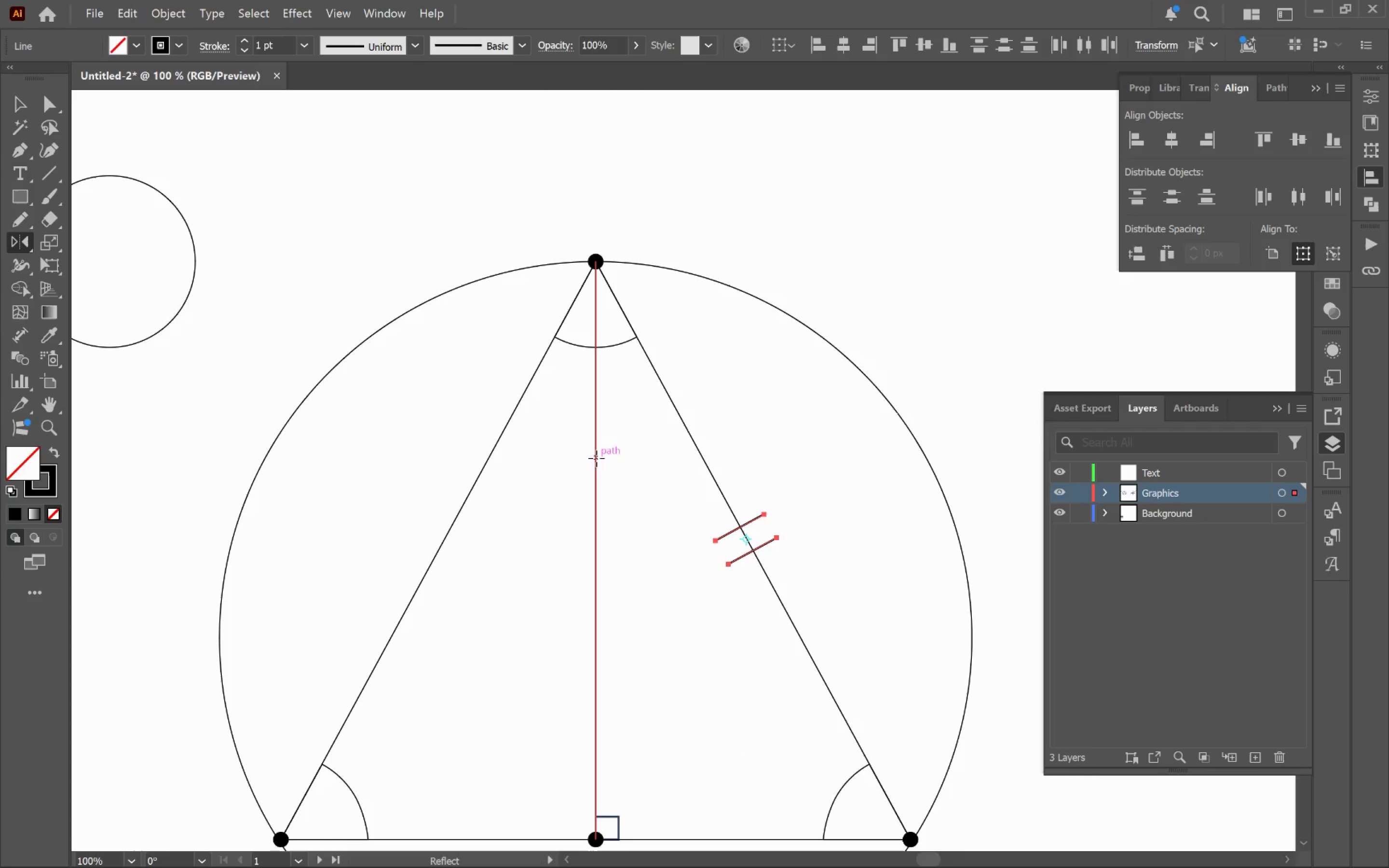 
hold_key(key=AltLeft, duration=0.57)
left_click([595, 458])
 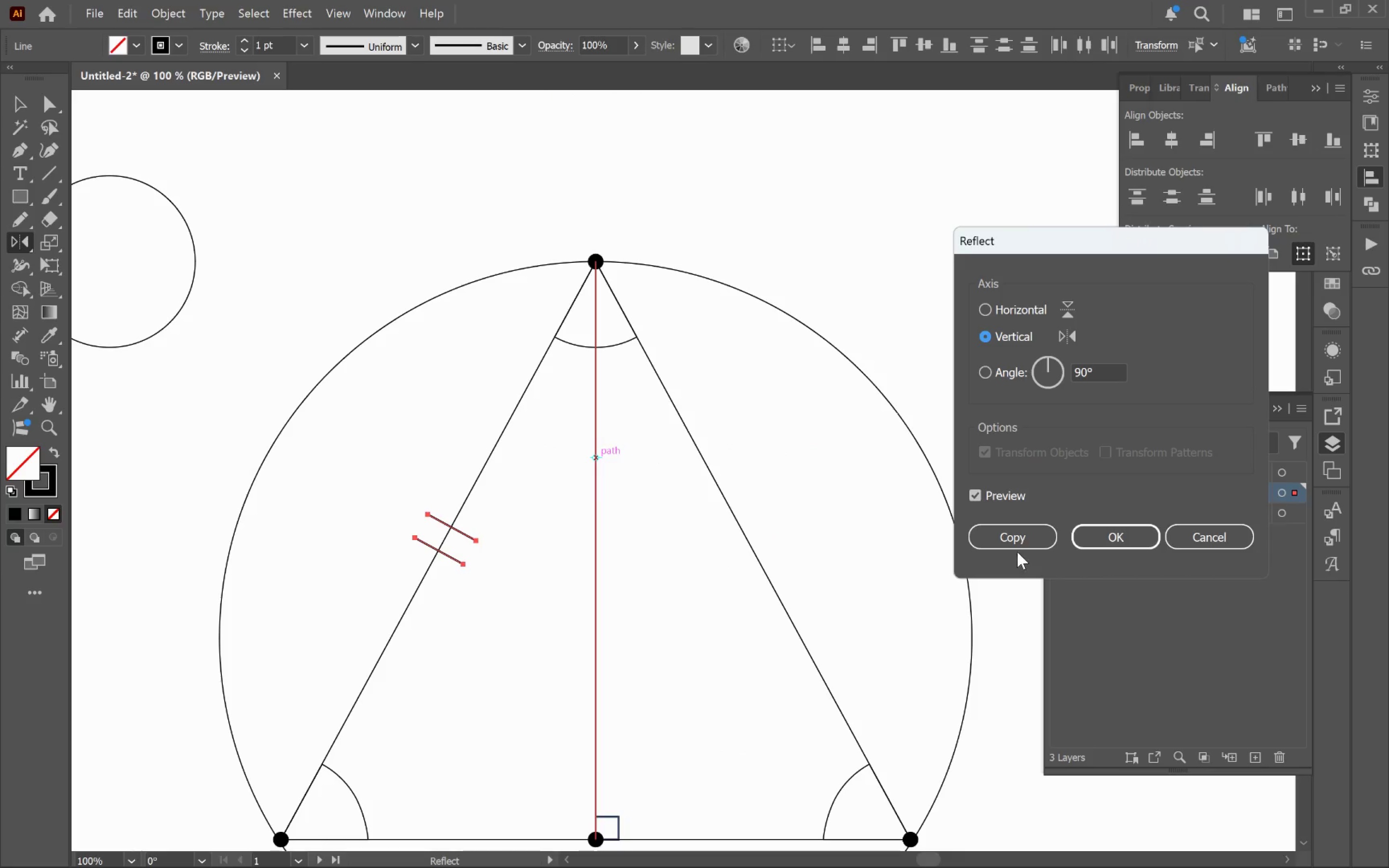 
left_click([1018, 547])
 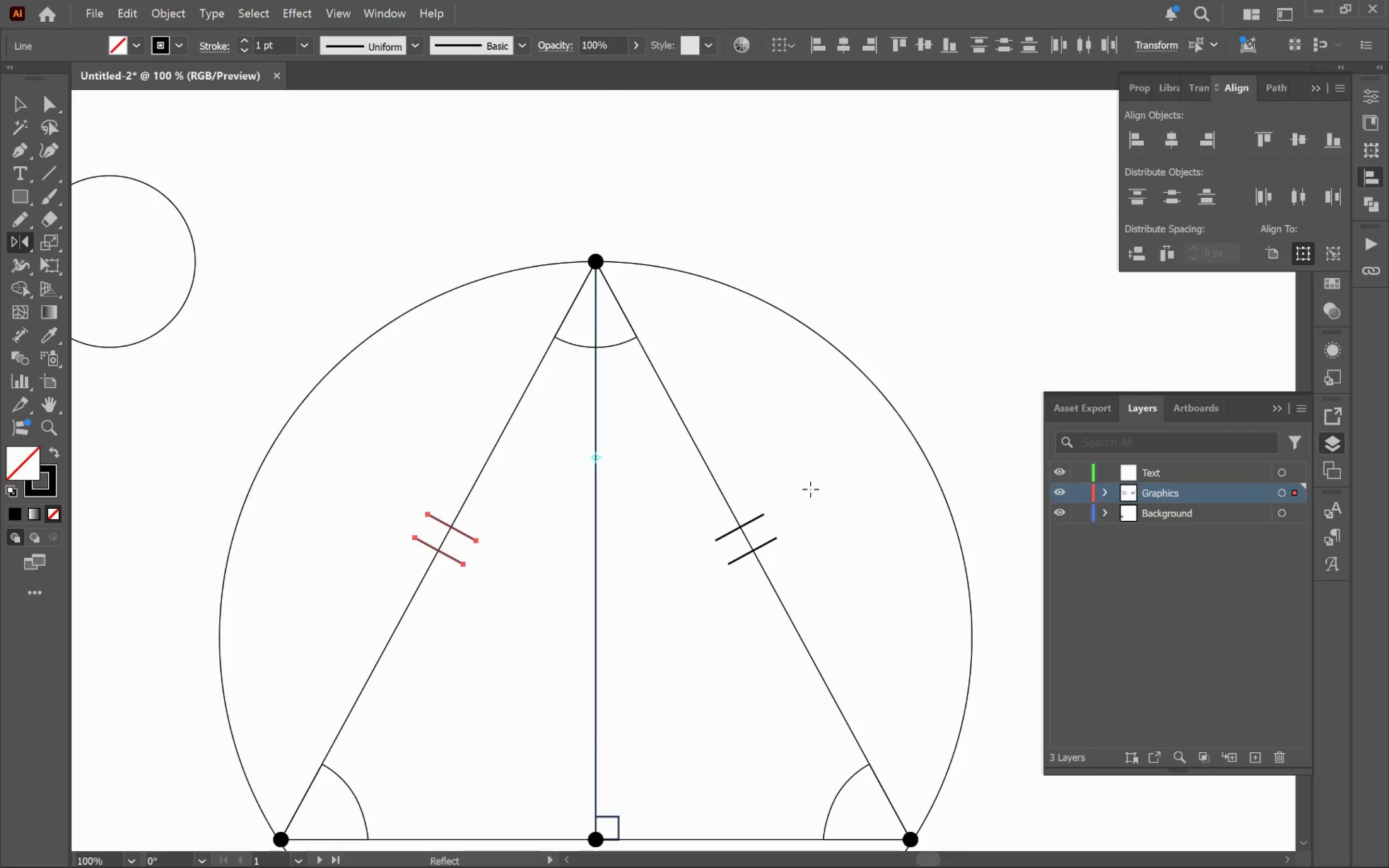 
key(V)
 